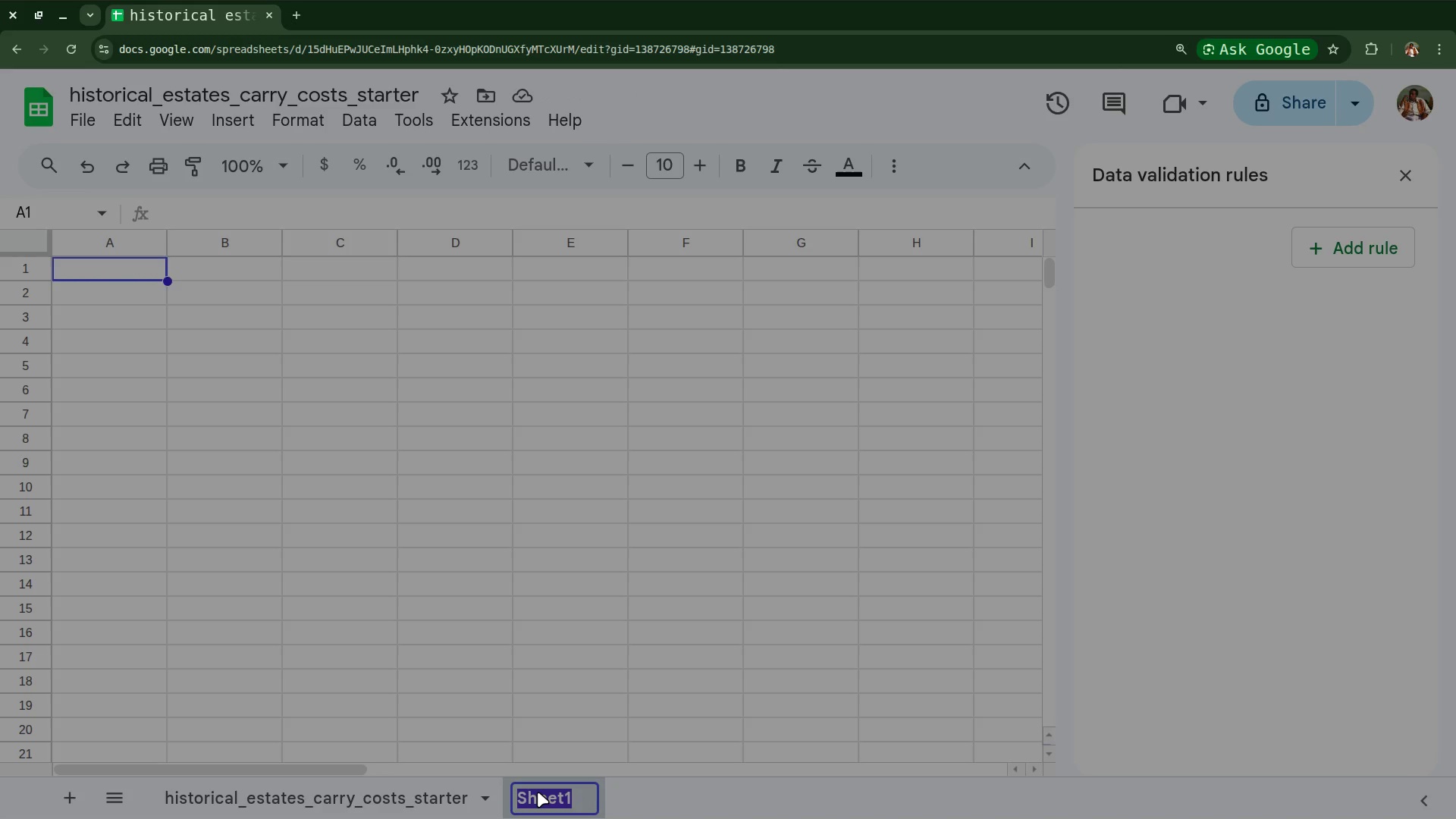 
type(ce)
key(Backspace)
key(Backspace)
type(senario)
 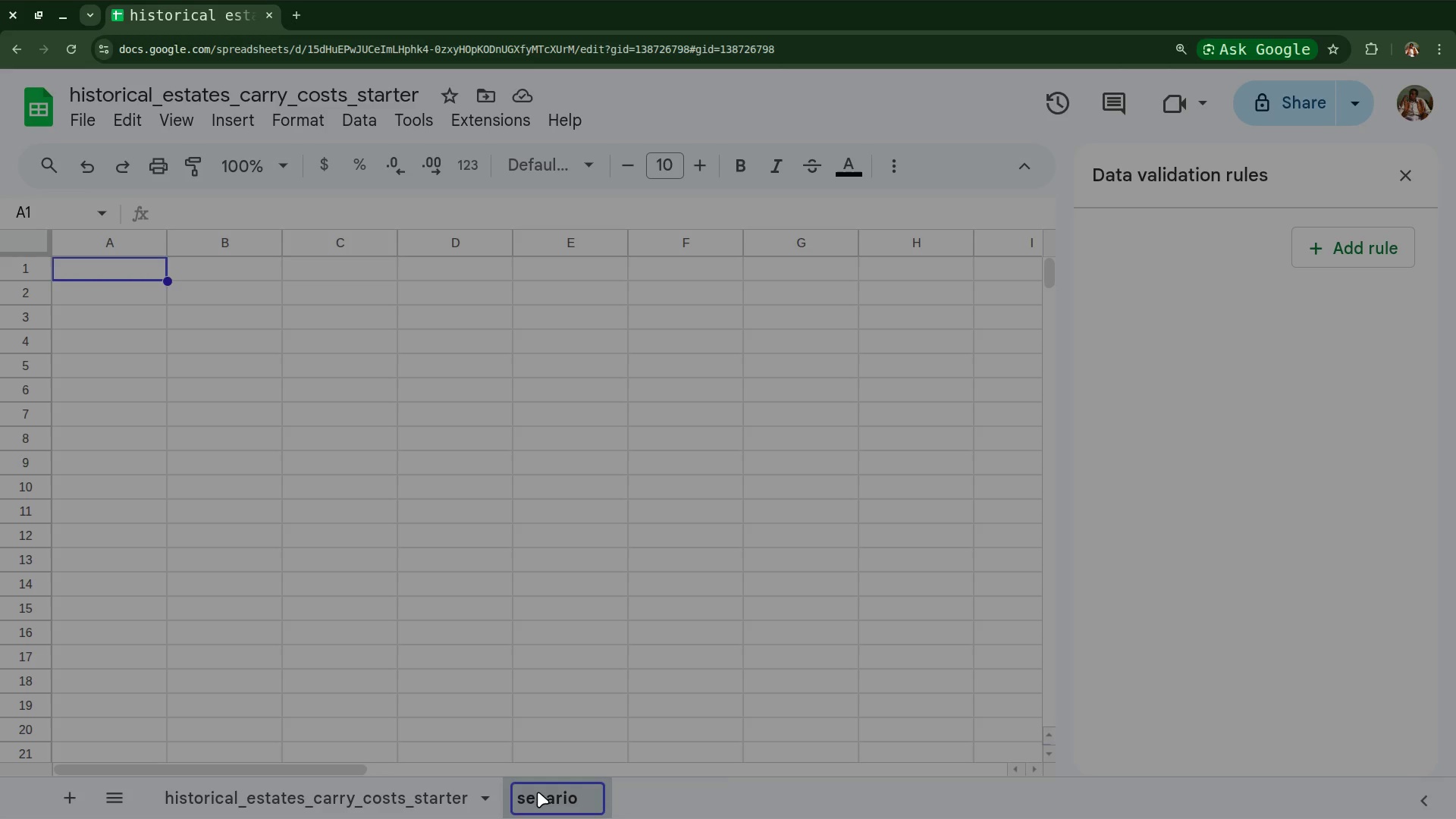 
wait(5.98)
 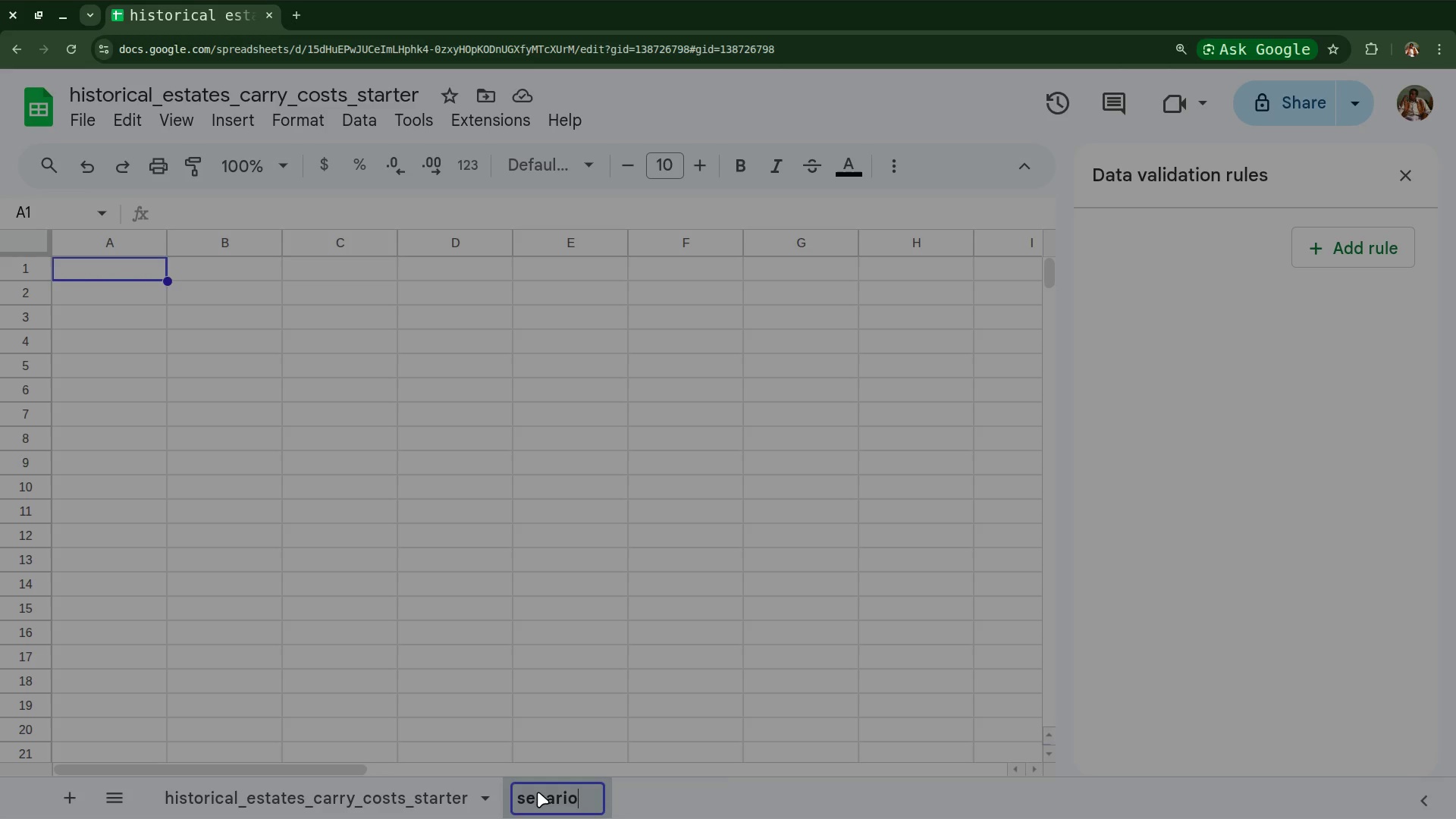 
key(Space)
 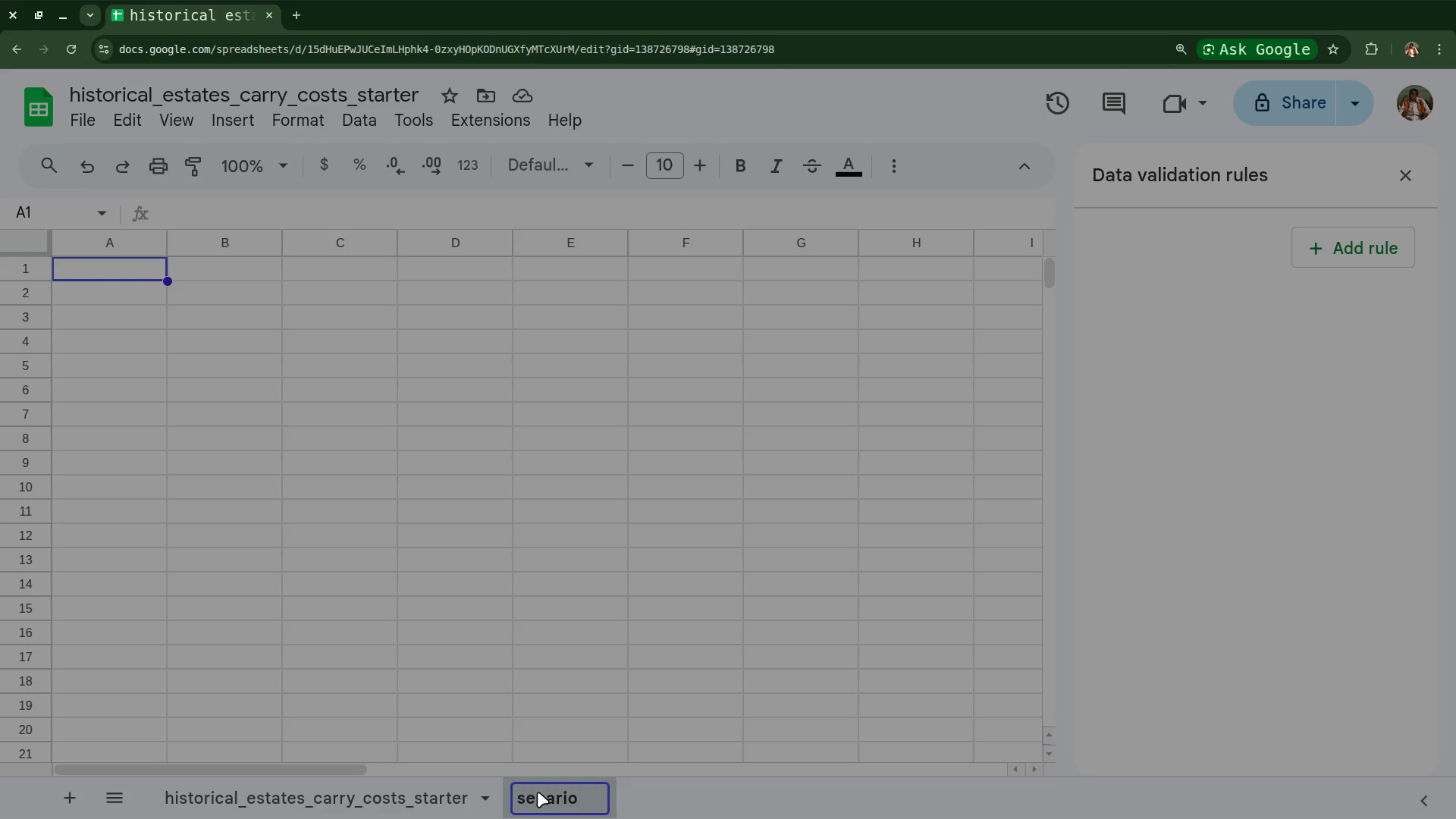 
key(Shift+C)
 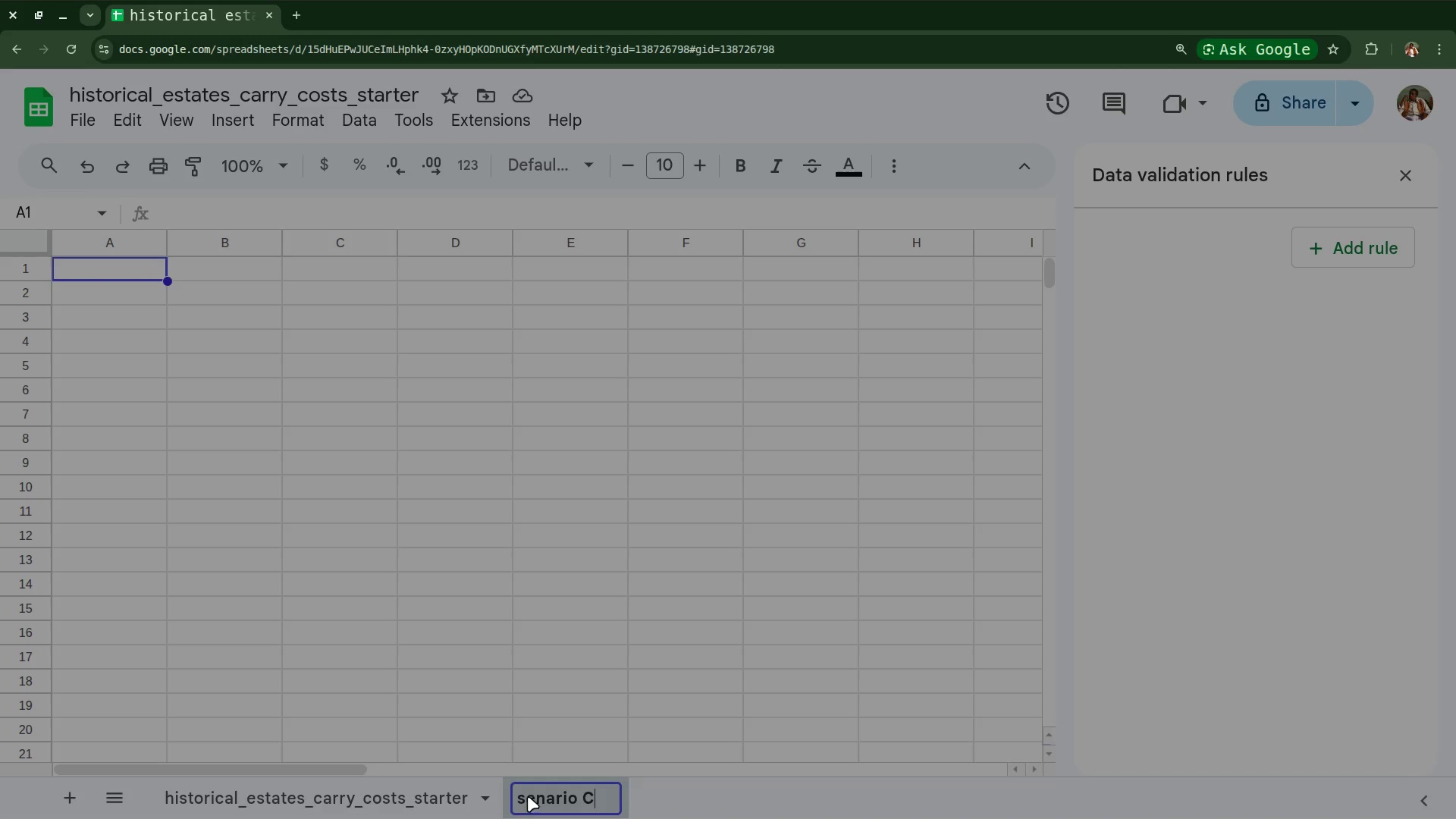 
left_click([526, 796])
 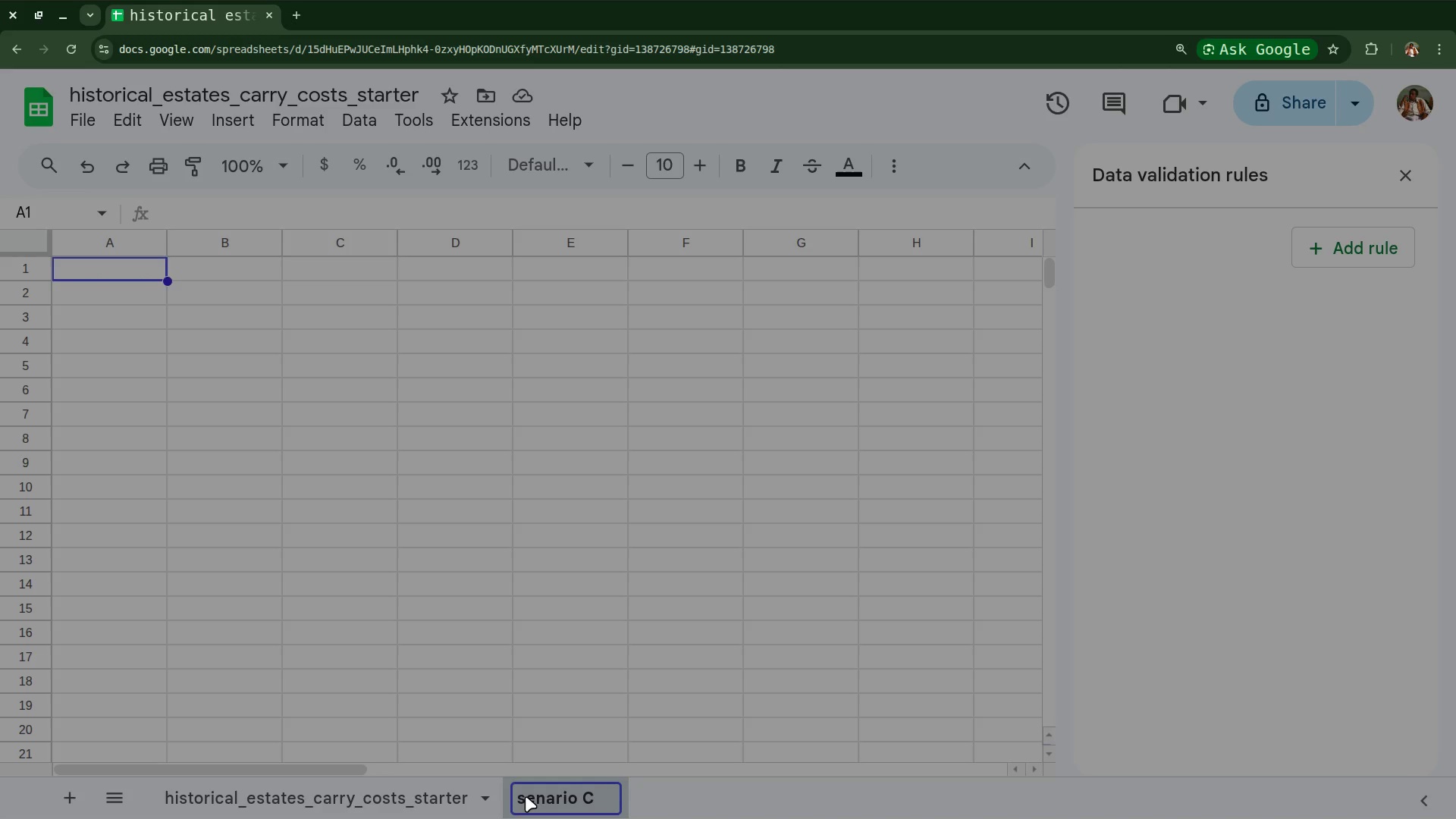 
key(Backspace)
 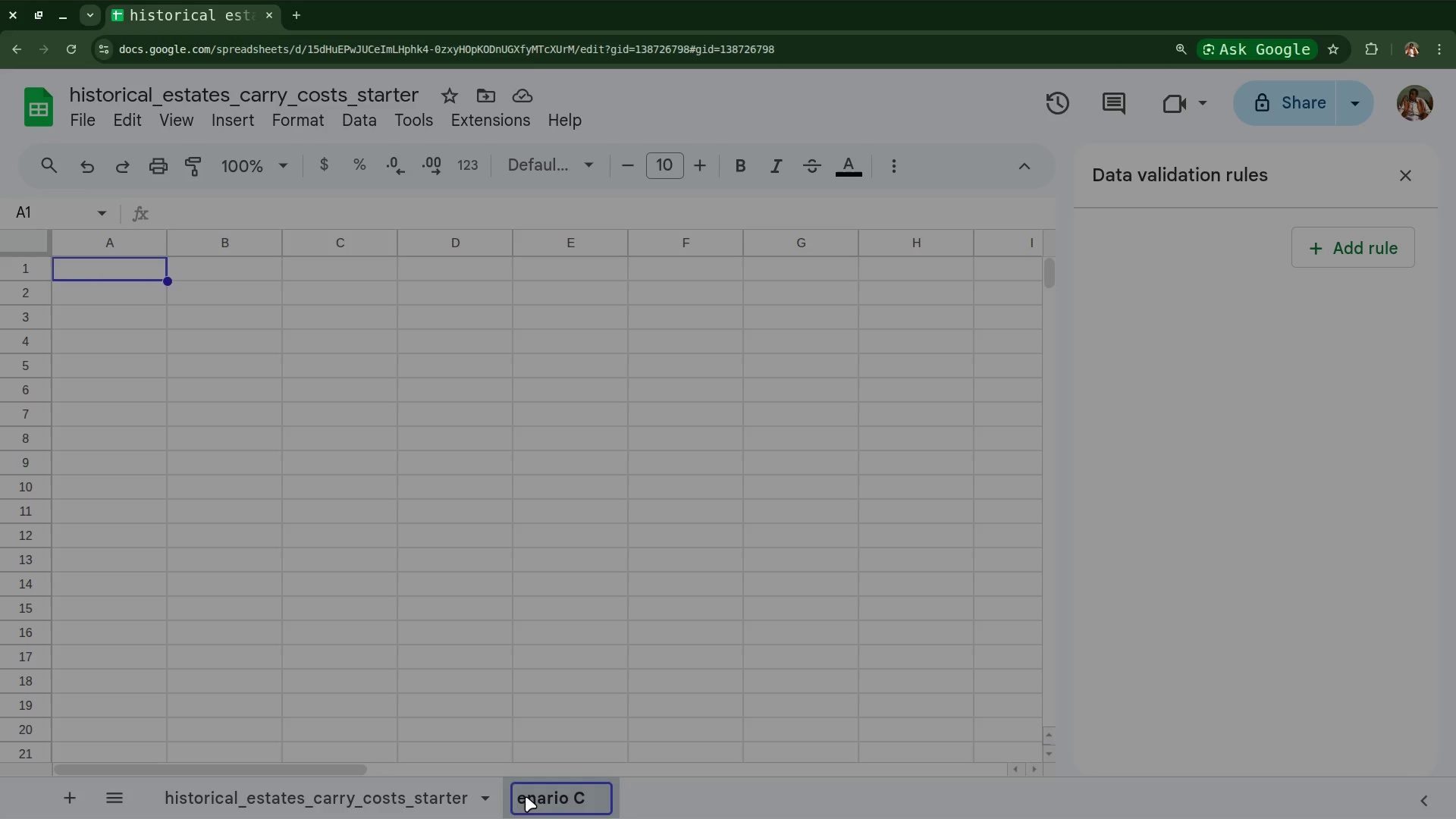 
key(Shift+S)
 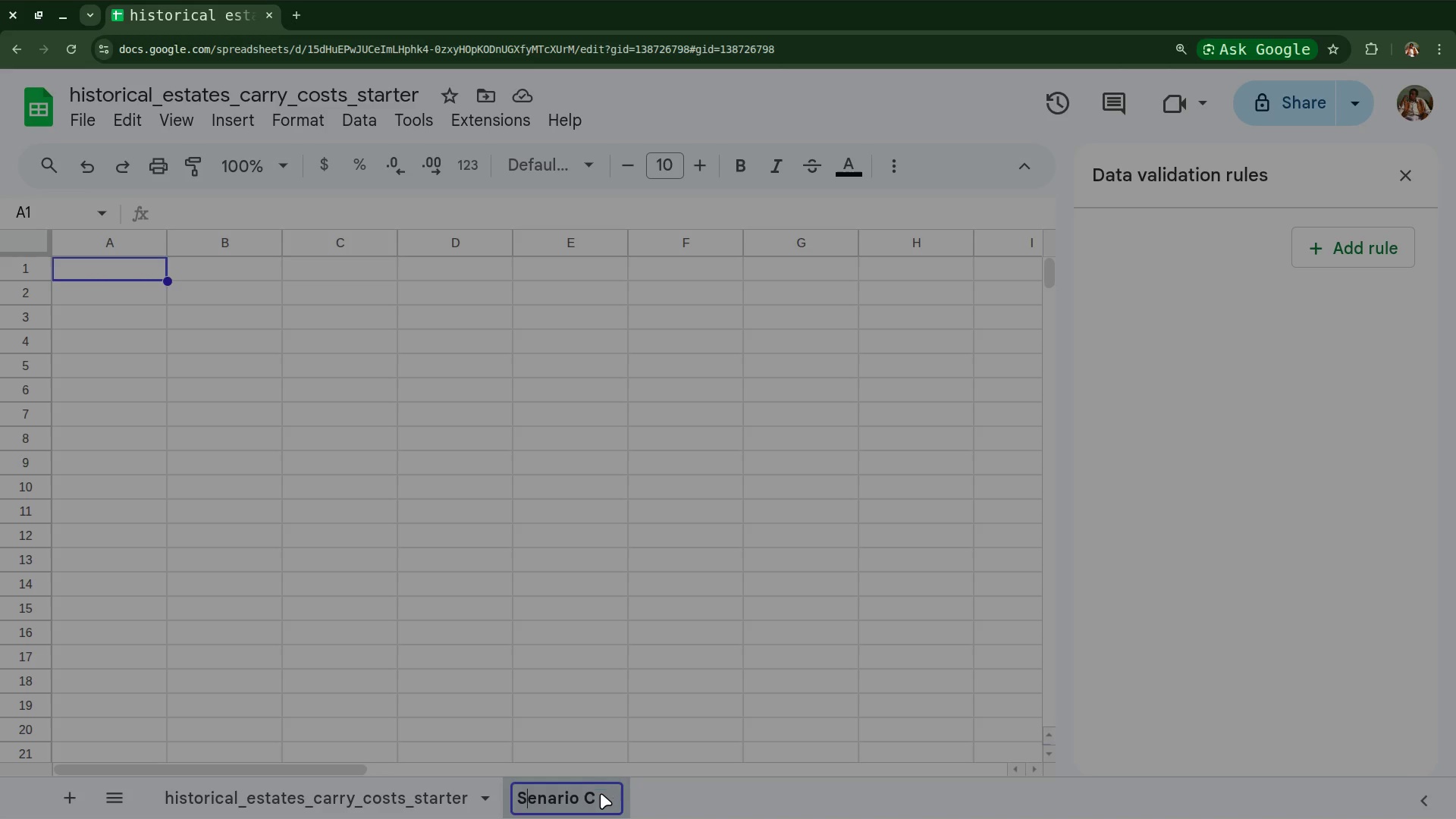 
left_click([599, 796])
 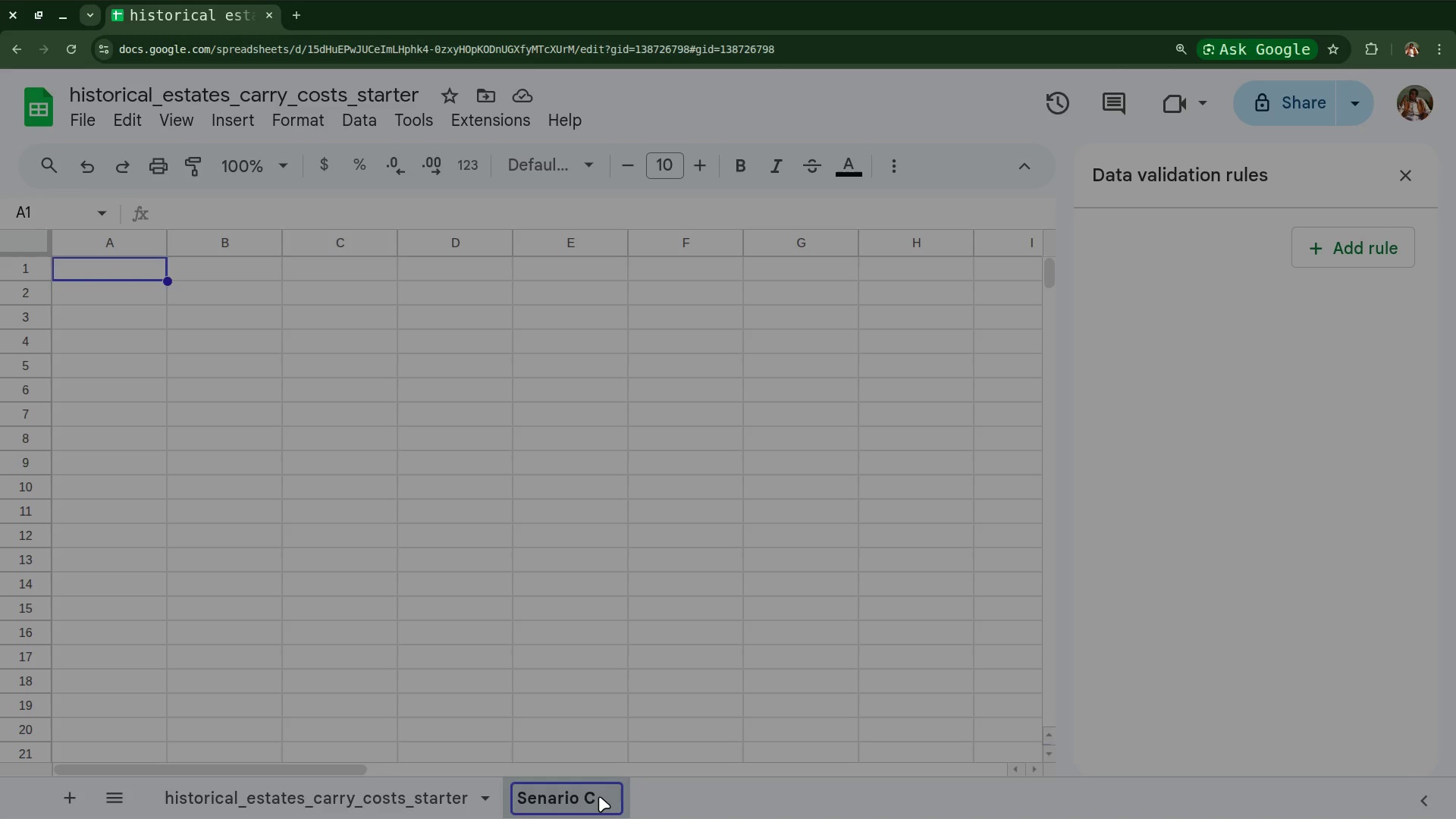 
type(ompara)
 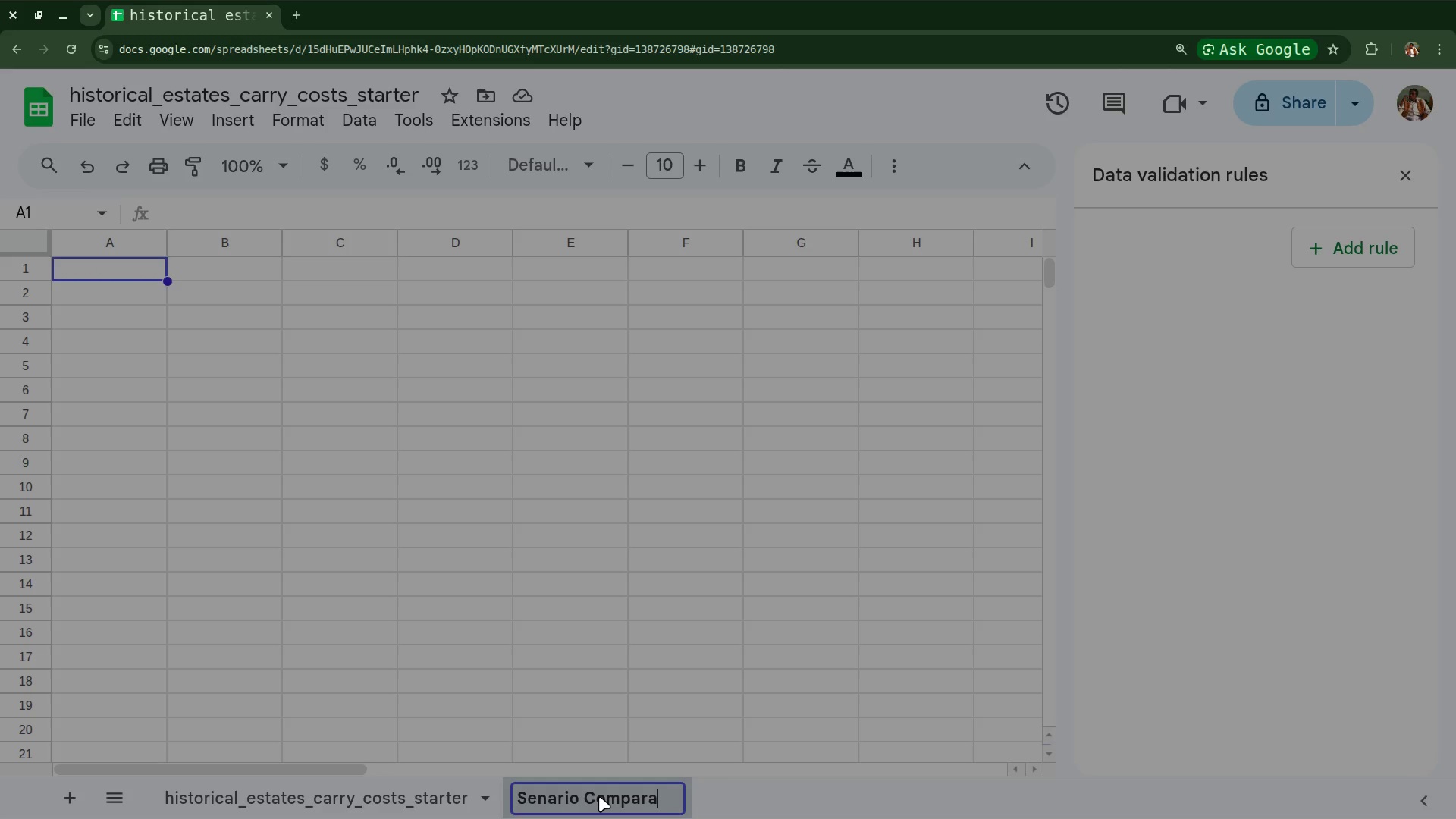 
type(sions)
 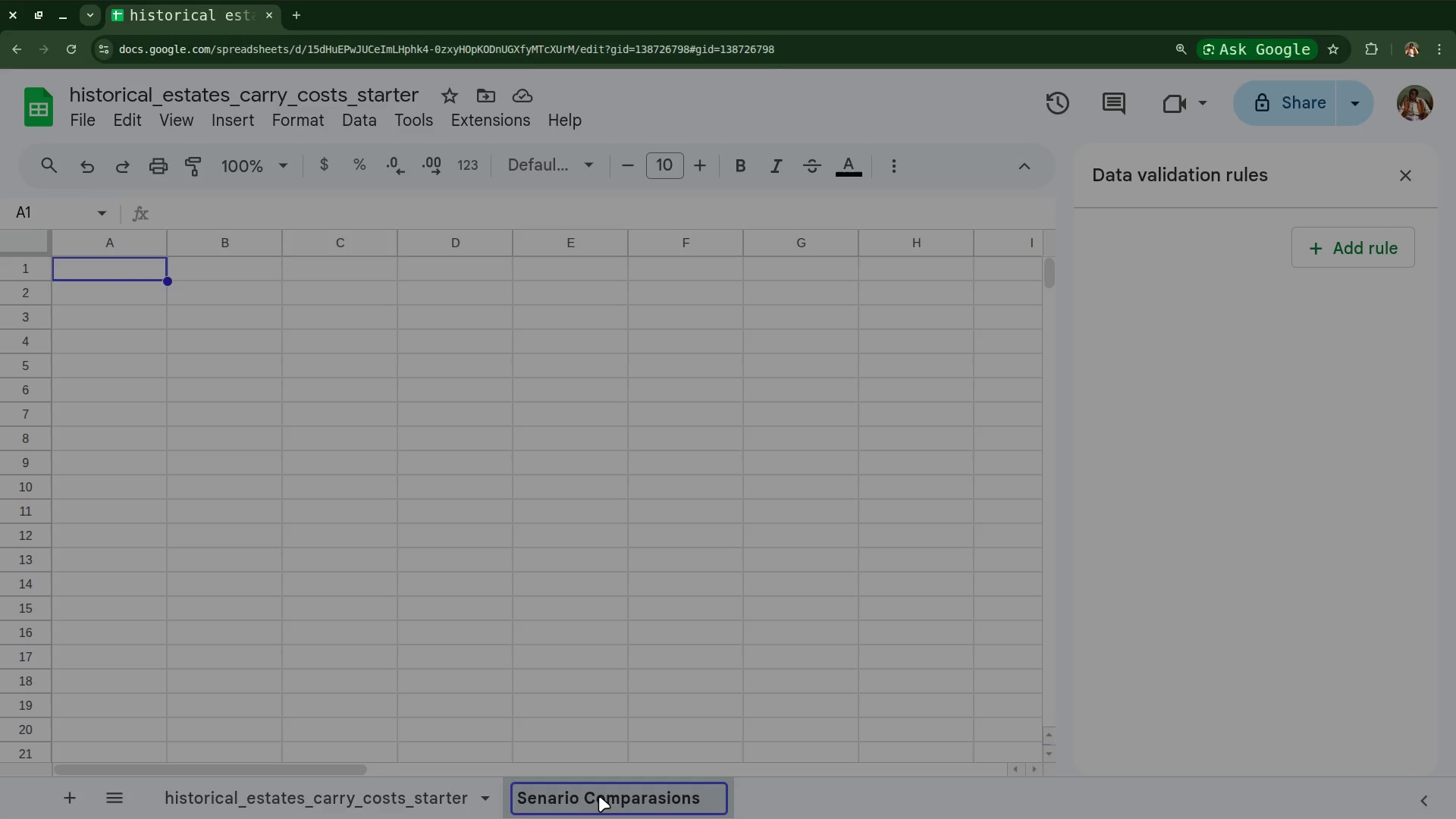 
wait(7.23)
 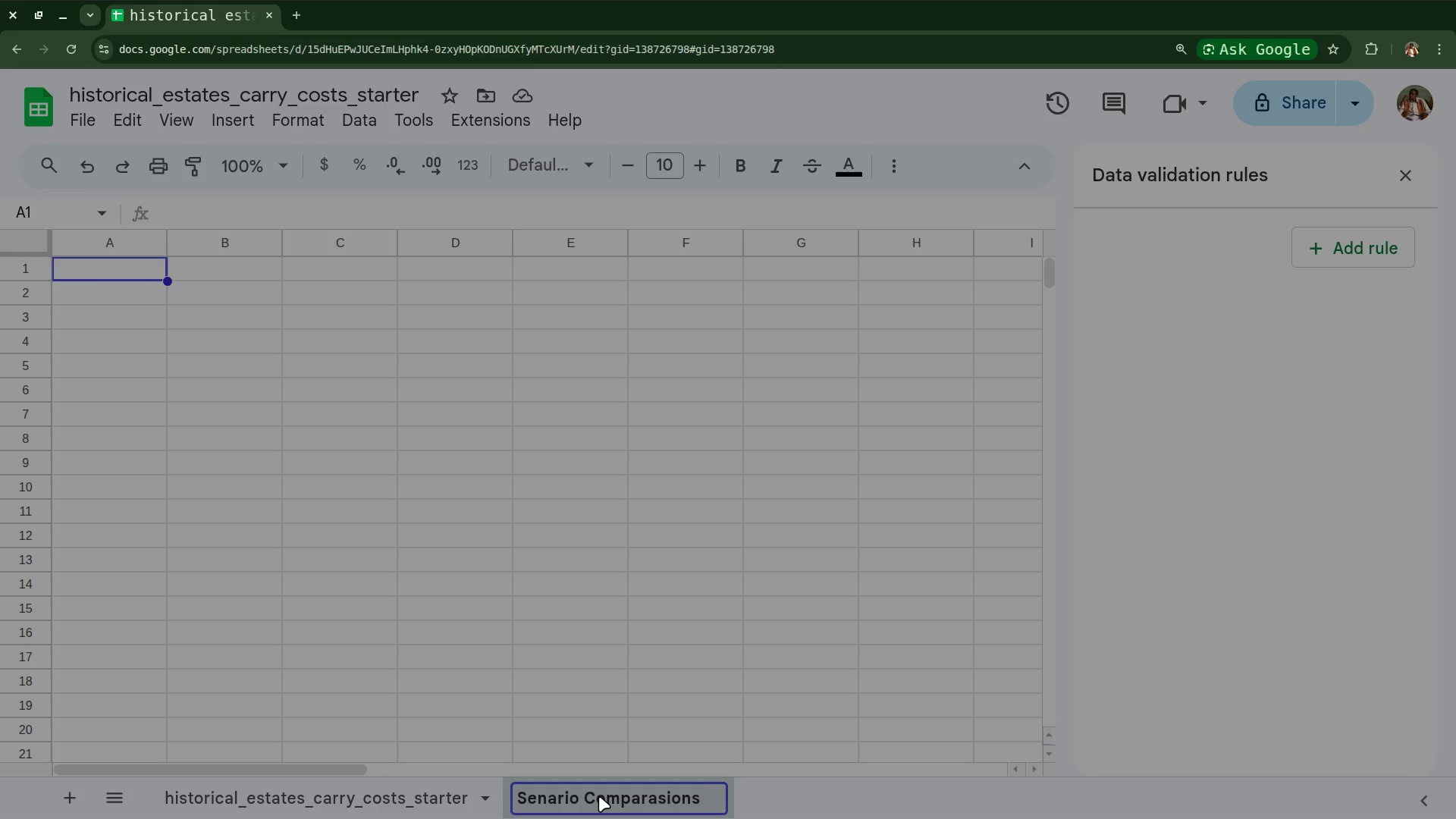 
left_click([654, 740])
 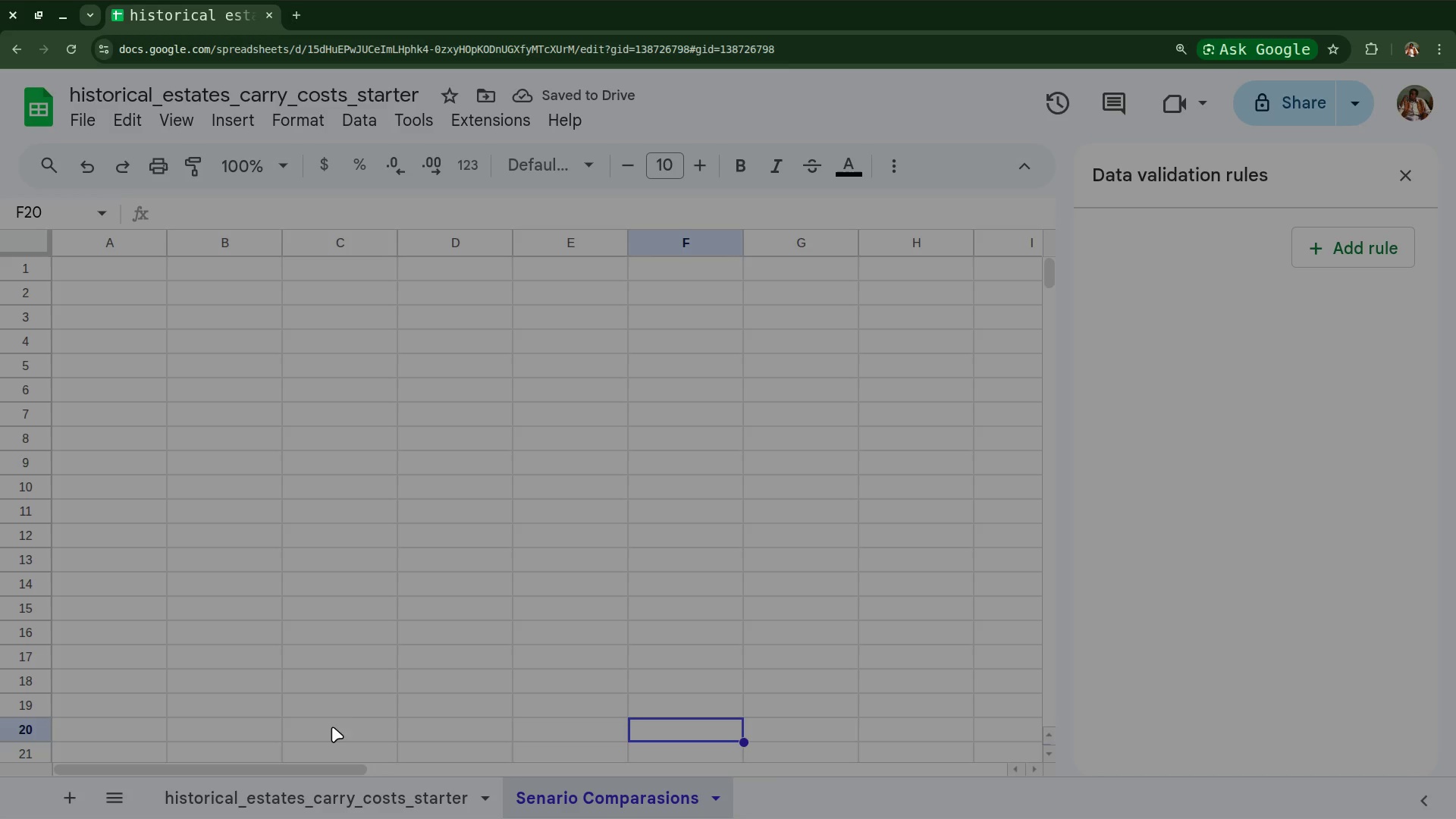 
wait(5.62)
 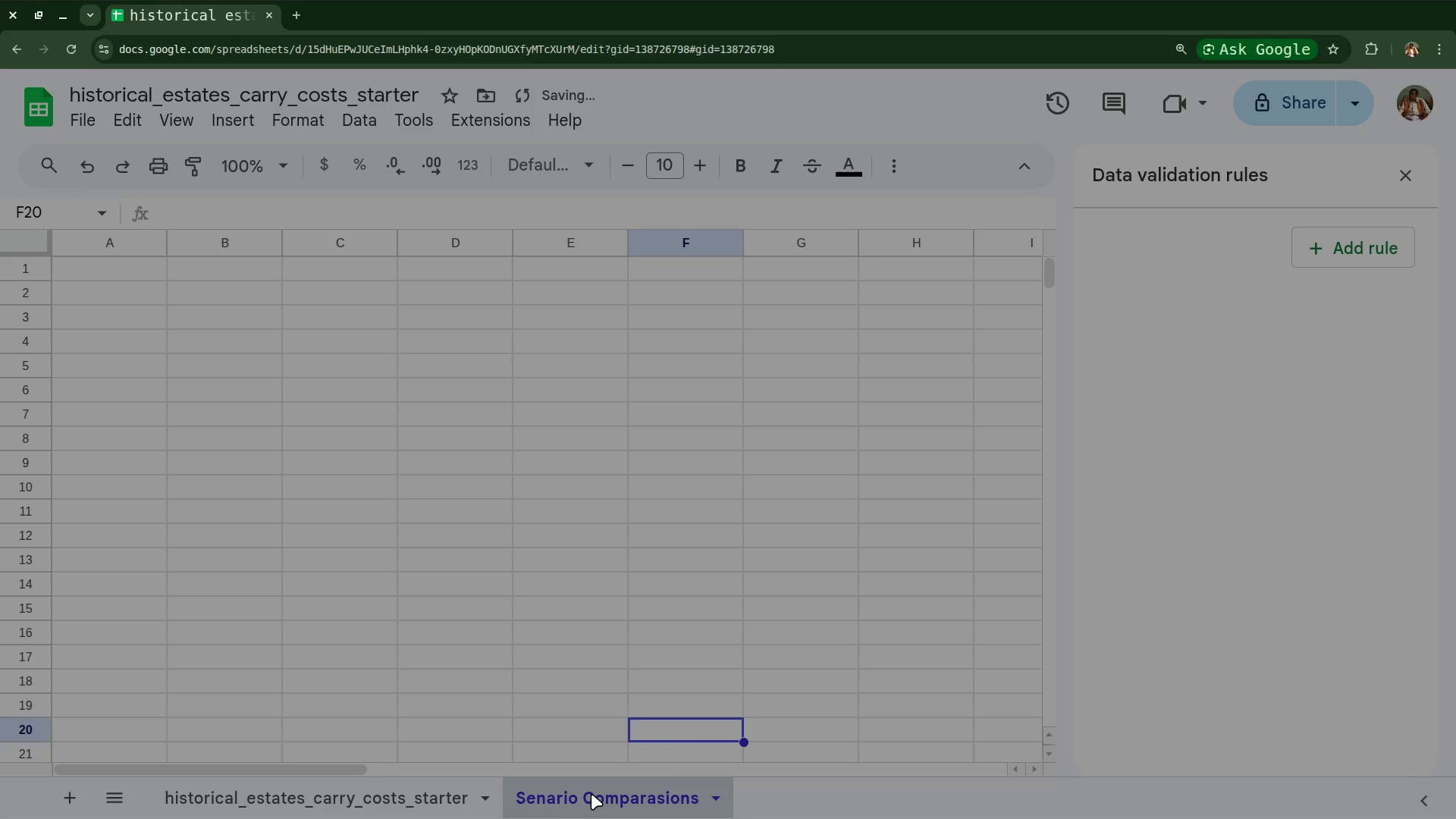 
left_click([89, 269])
 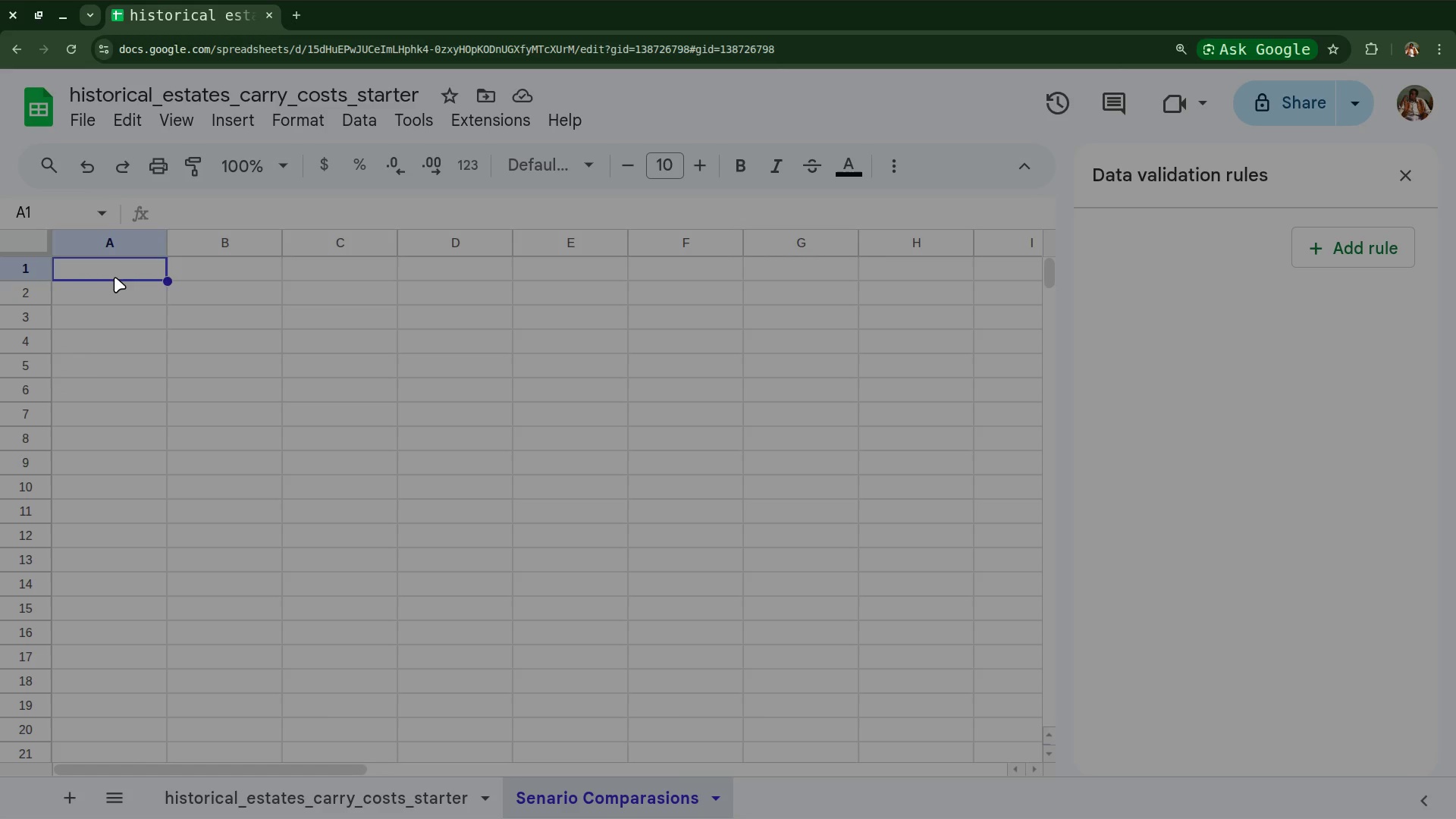 
wait(5.33)
 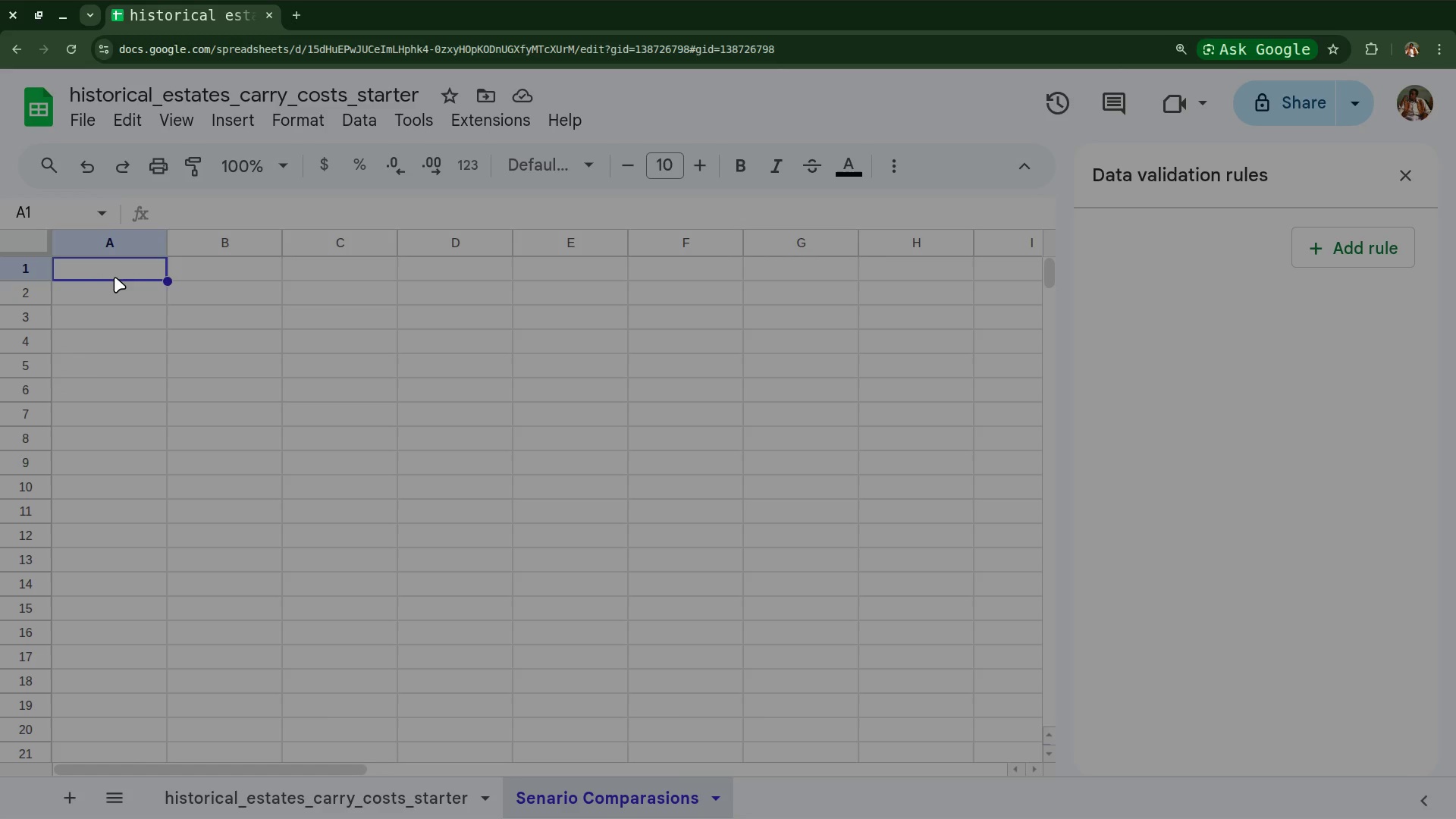 
key(P)
 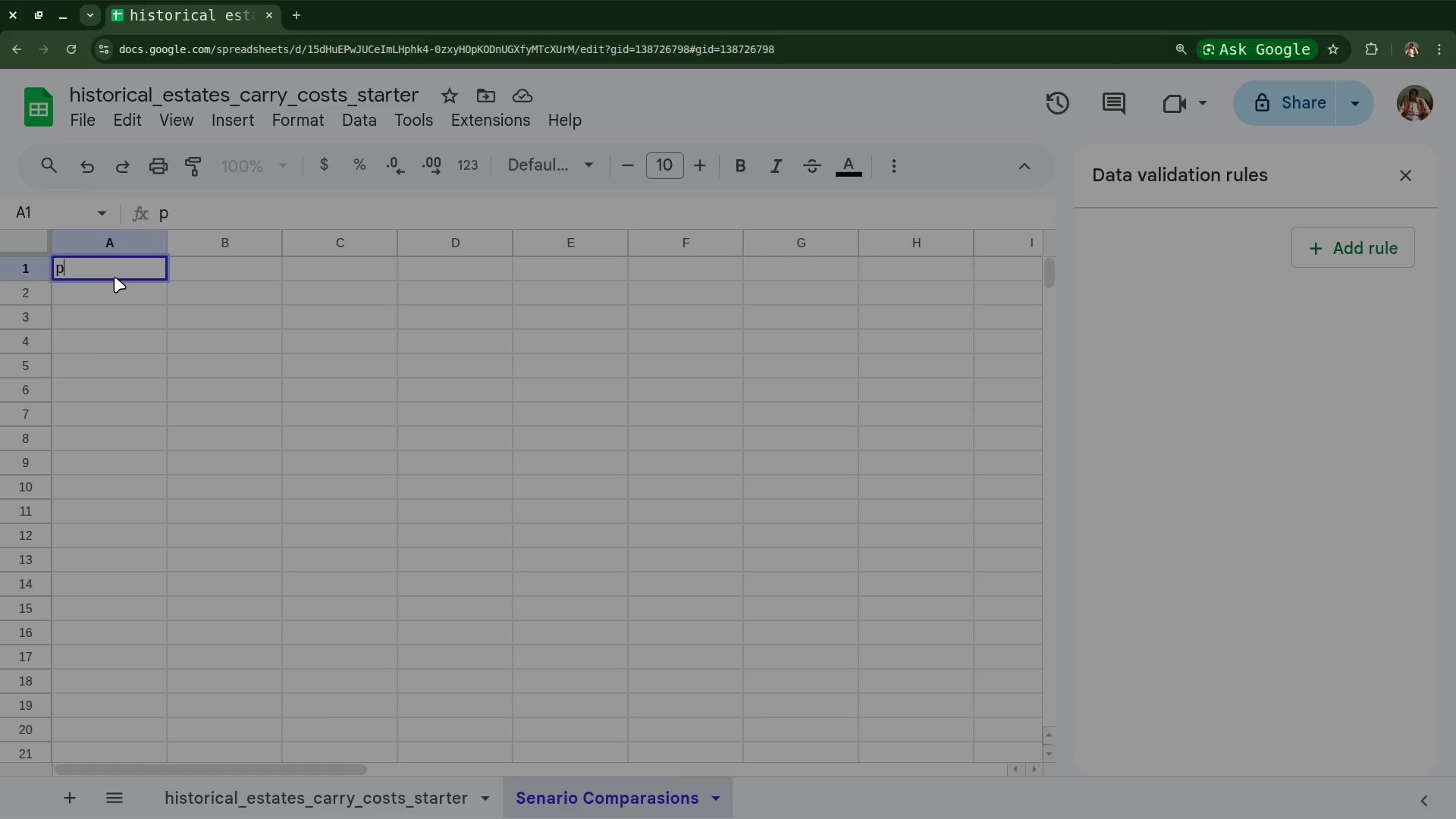 
key(Backspace)
 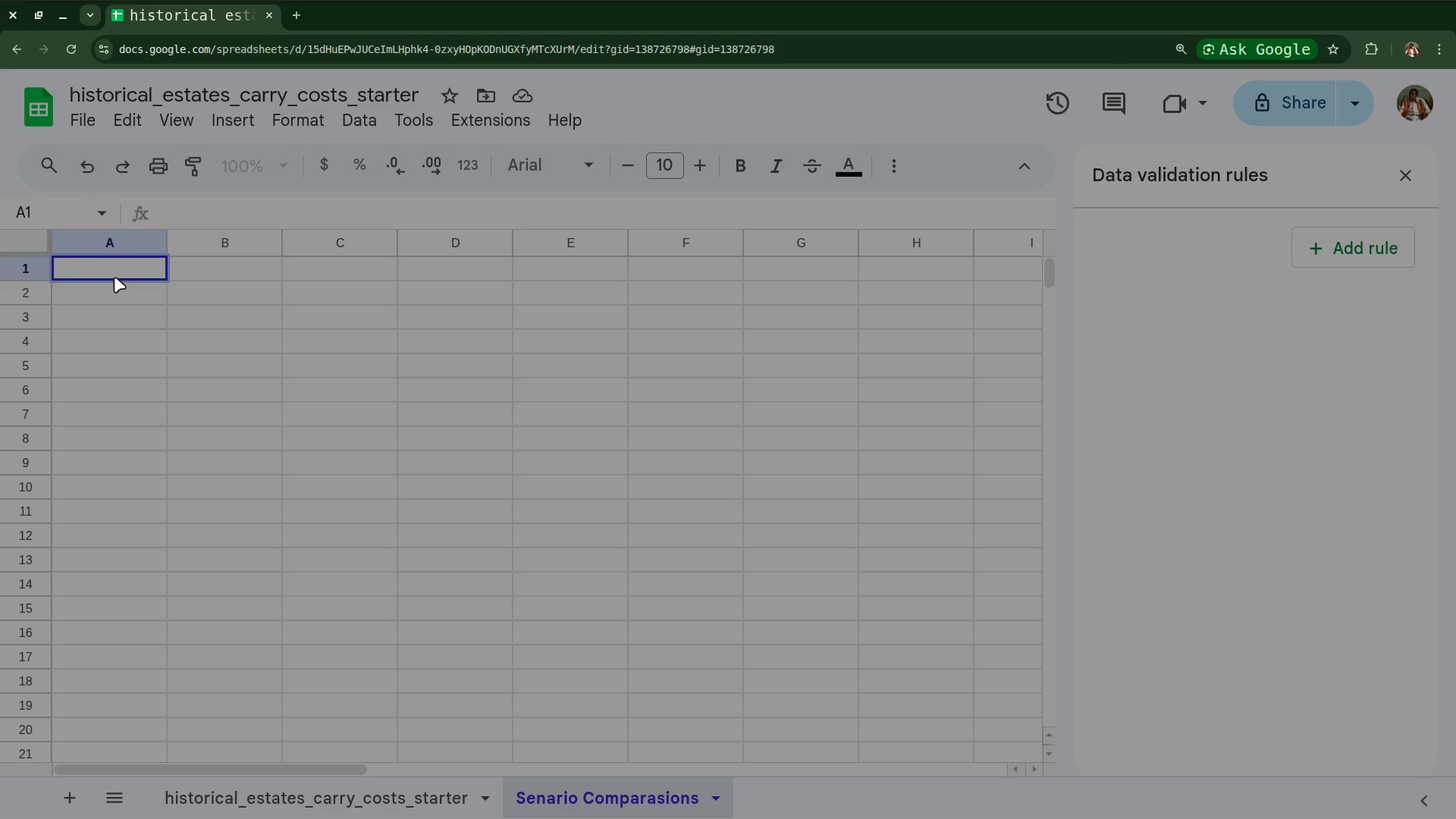 
wait(5.0)
 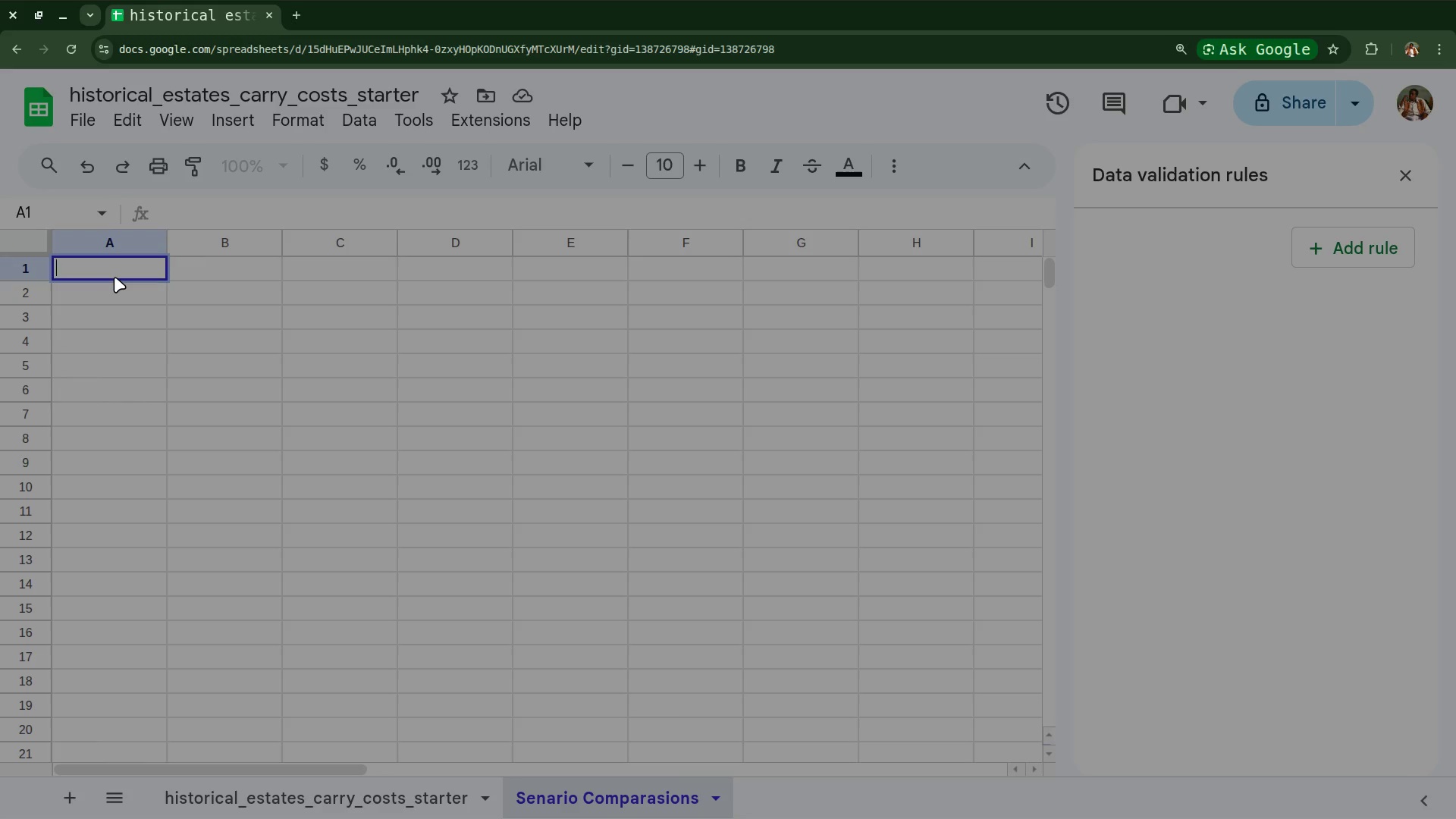 
key(Shift+P)
 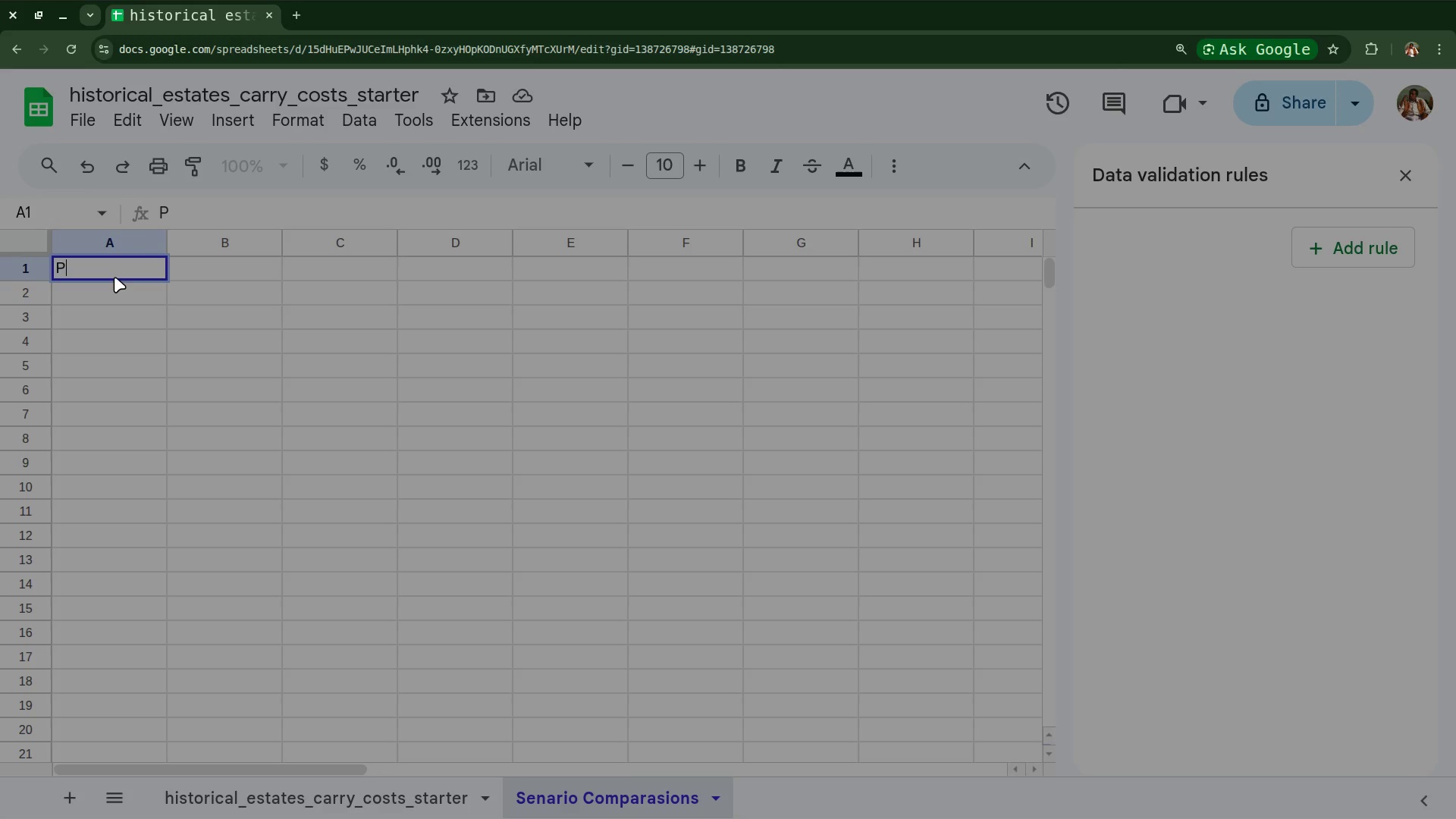 
type(roperty)
 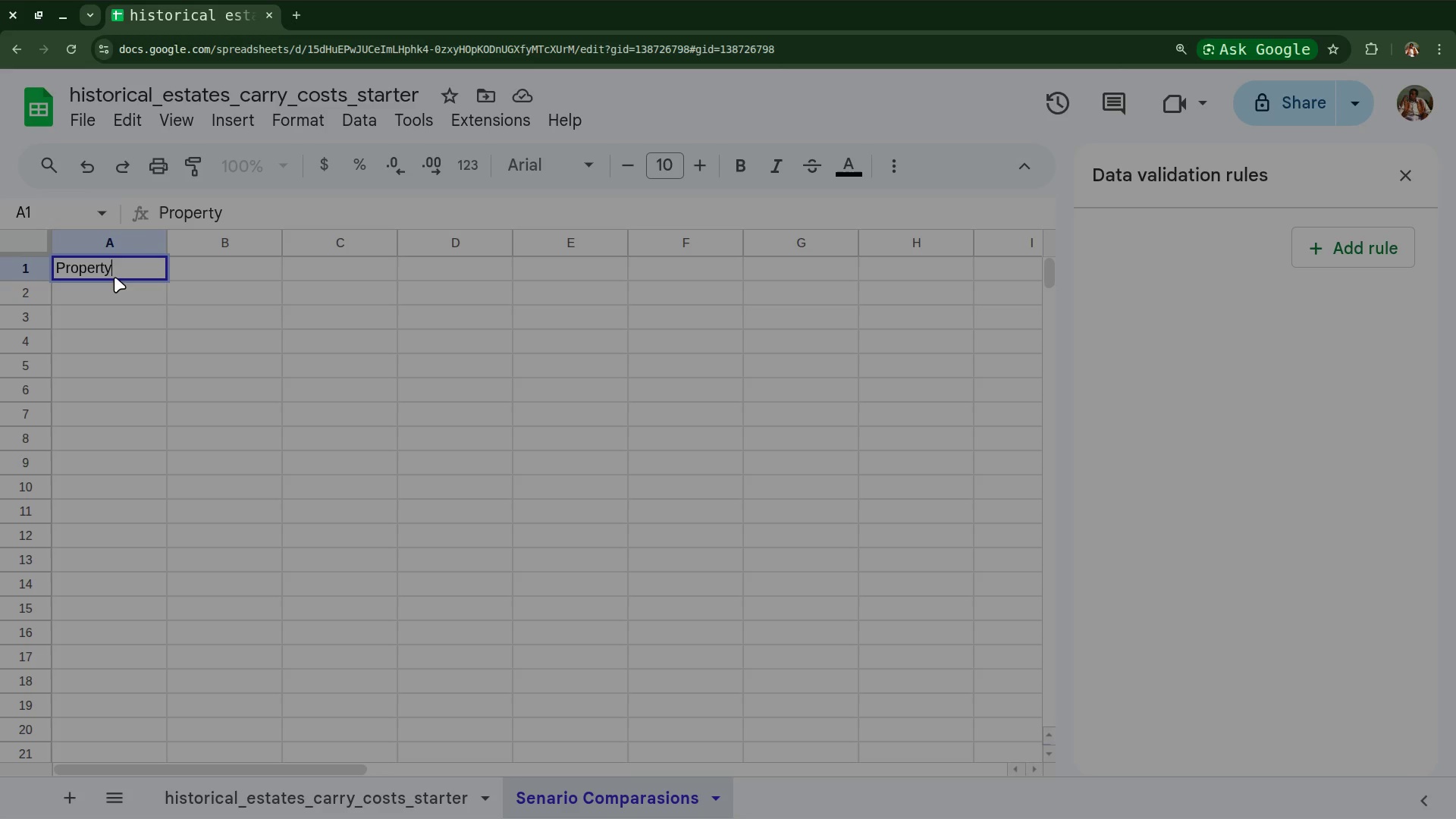 
wait(5.34)
 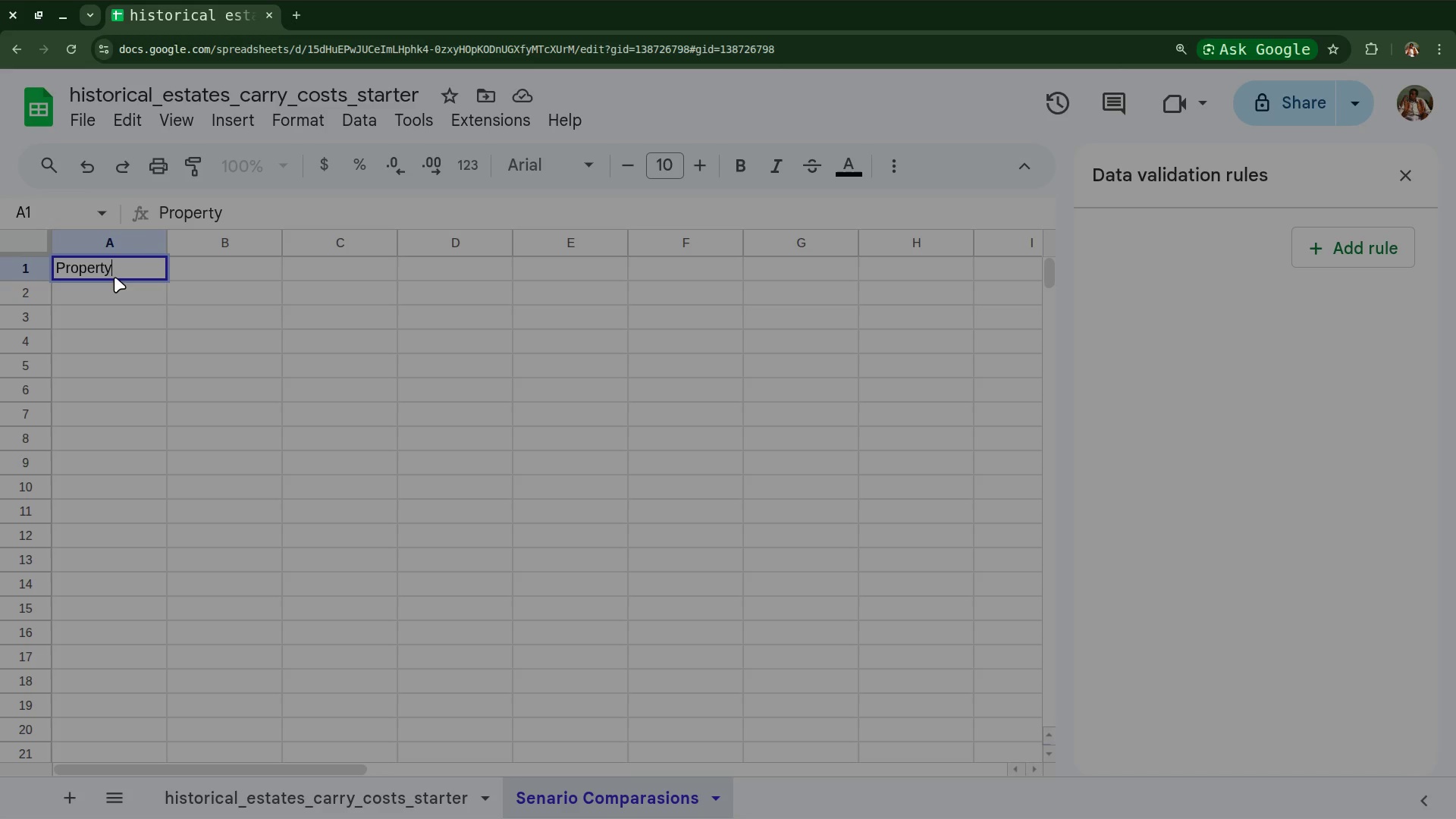 
type( Id)
key(Backspace)
type(D)
 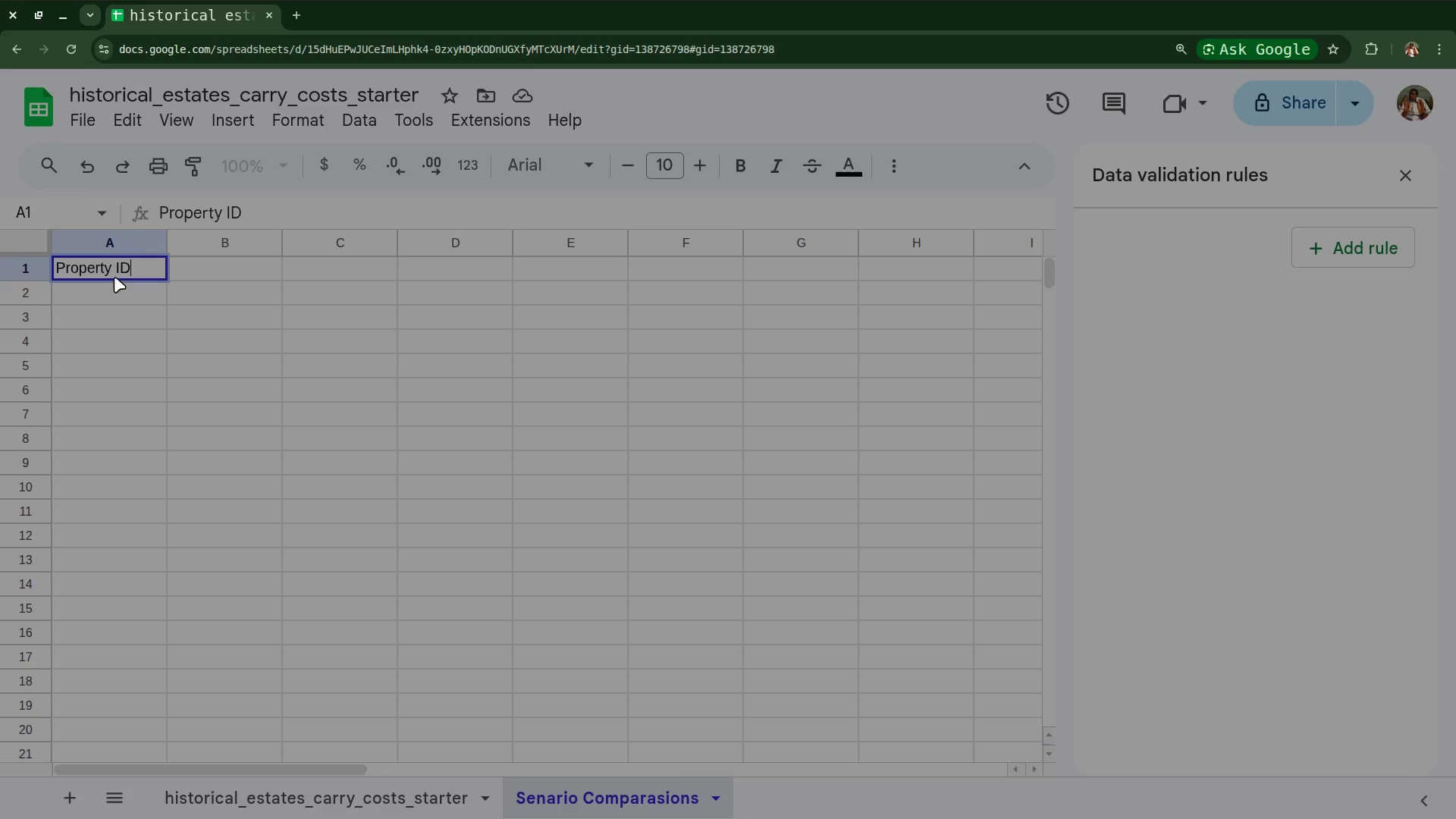 
left_click([198, 269])
 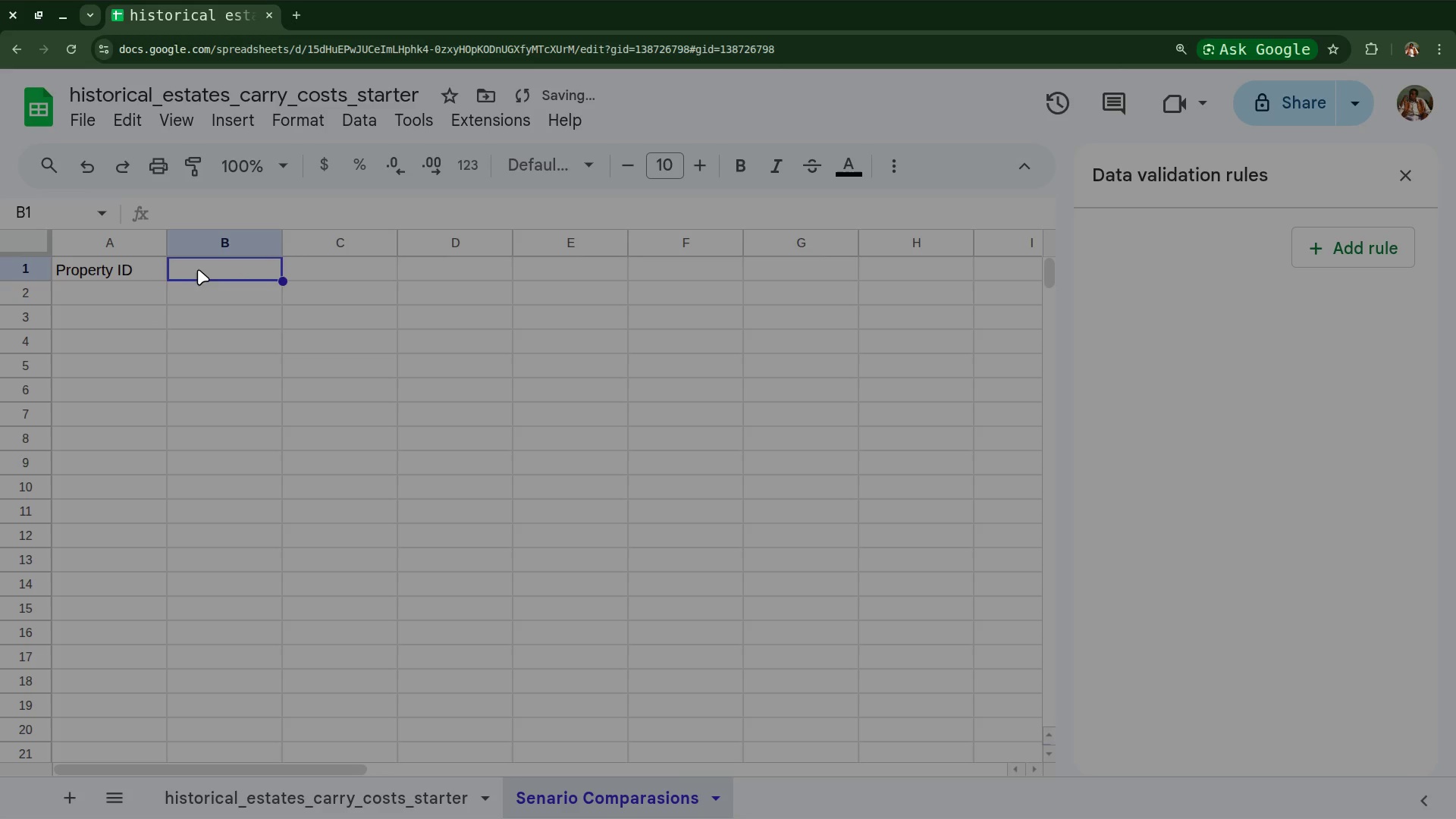 
left_click([198, 269])
 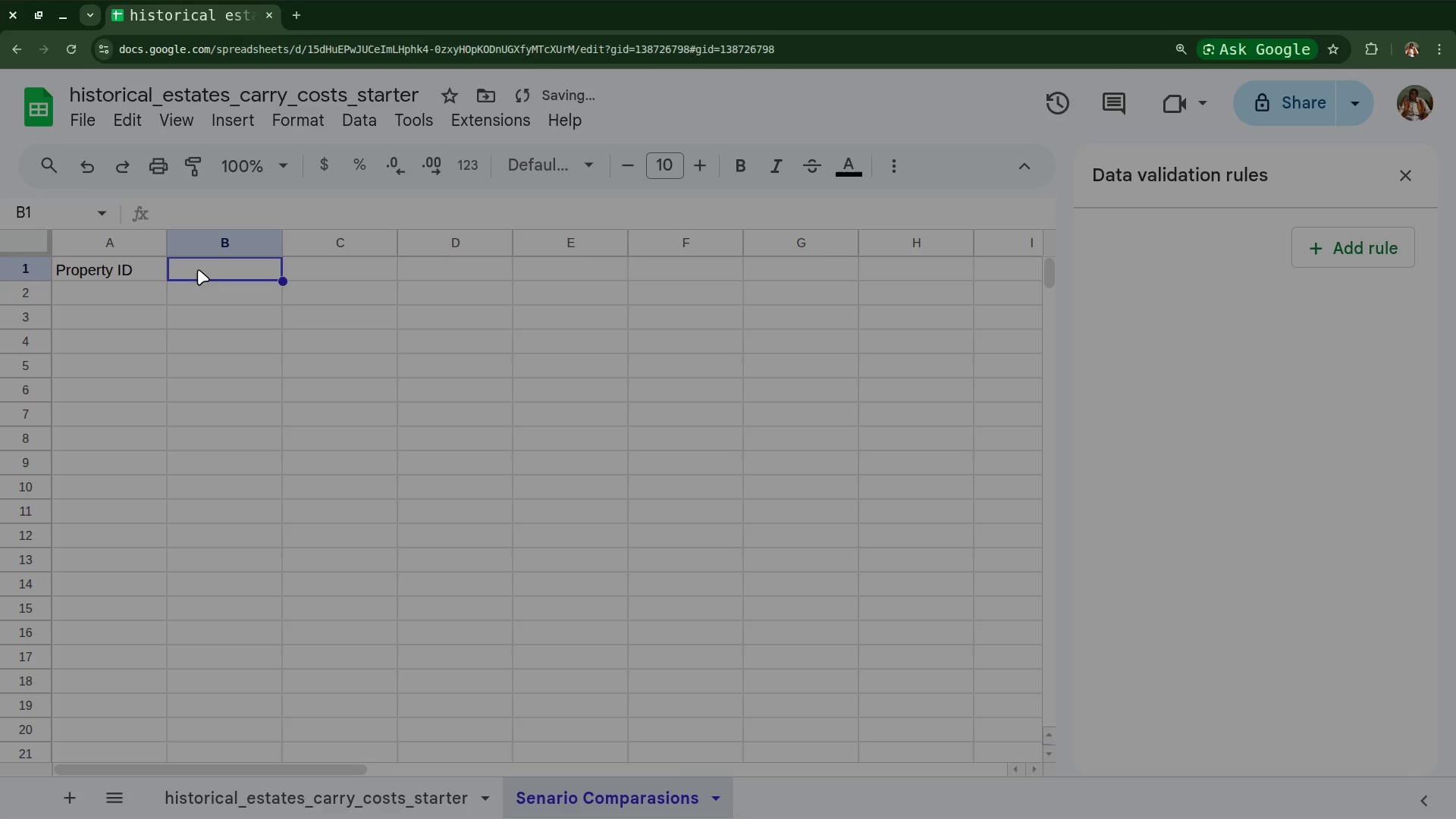 
wait(5.37)
 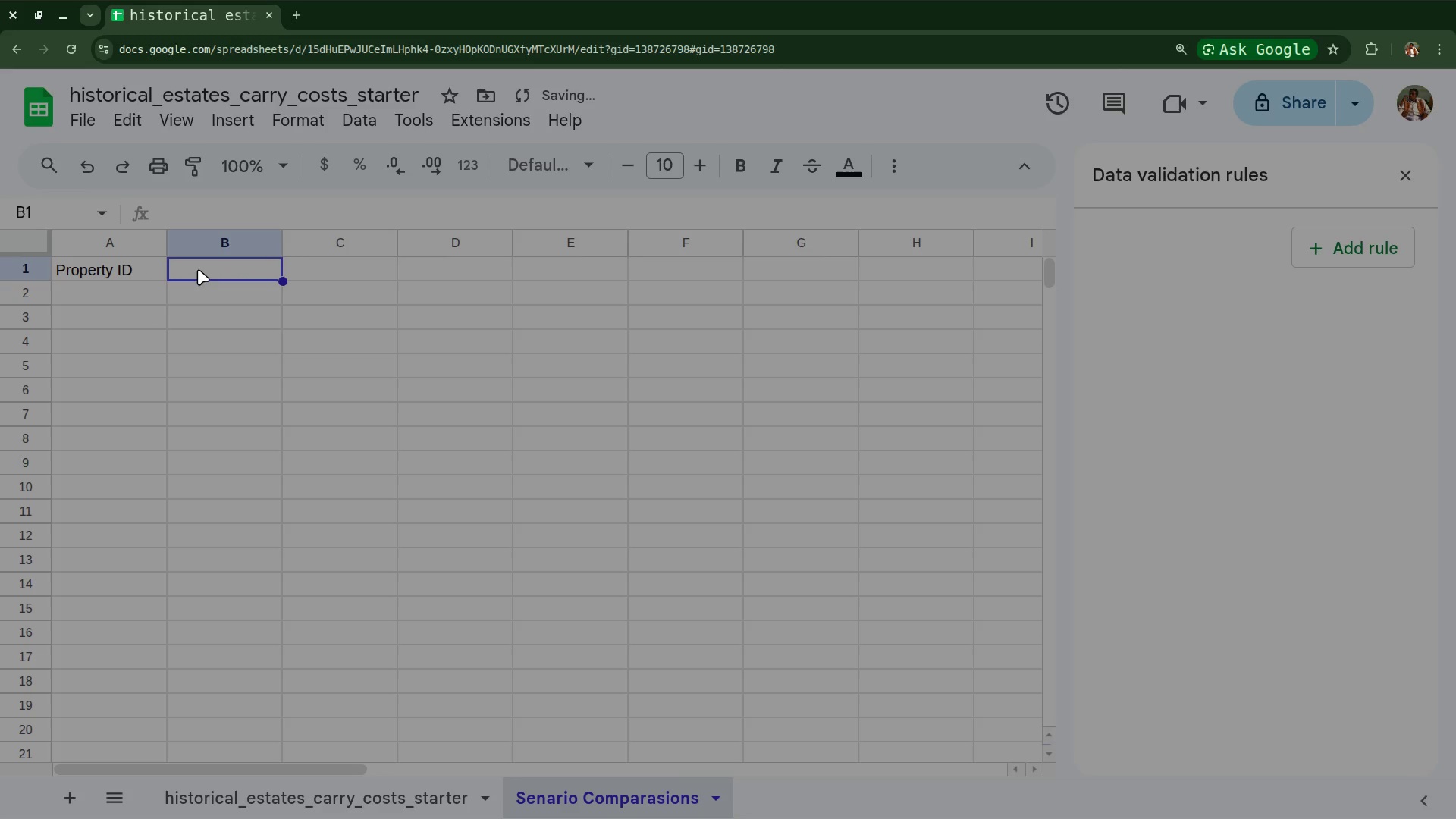 
type(Addree)
 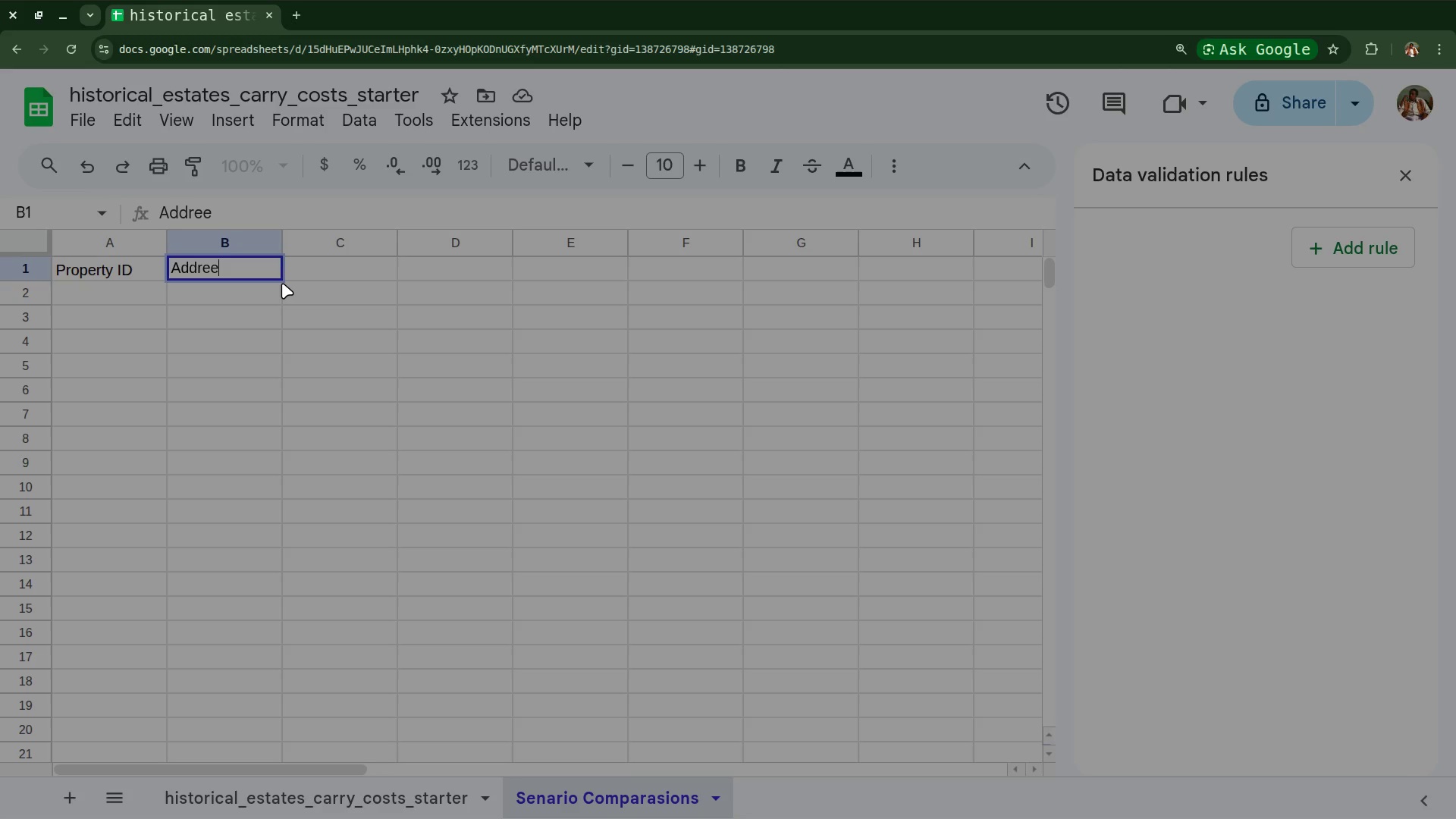 
key(Backspace)
type(ss)
 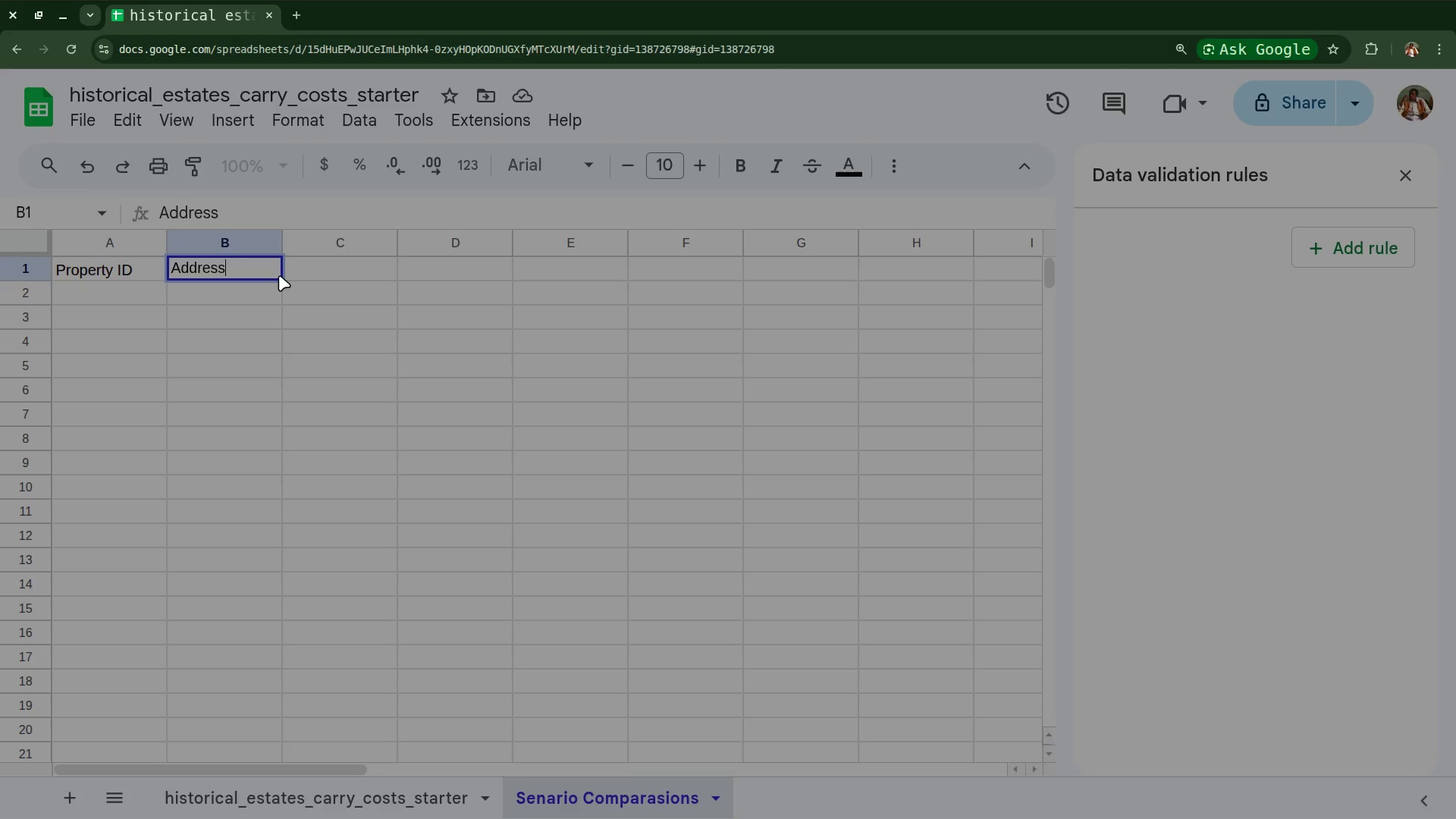 
wait(11.59)
 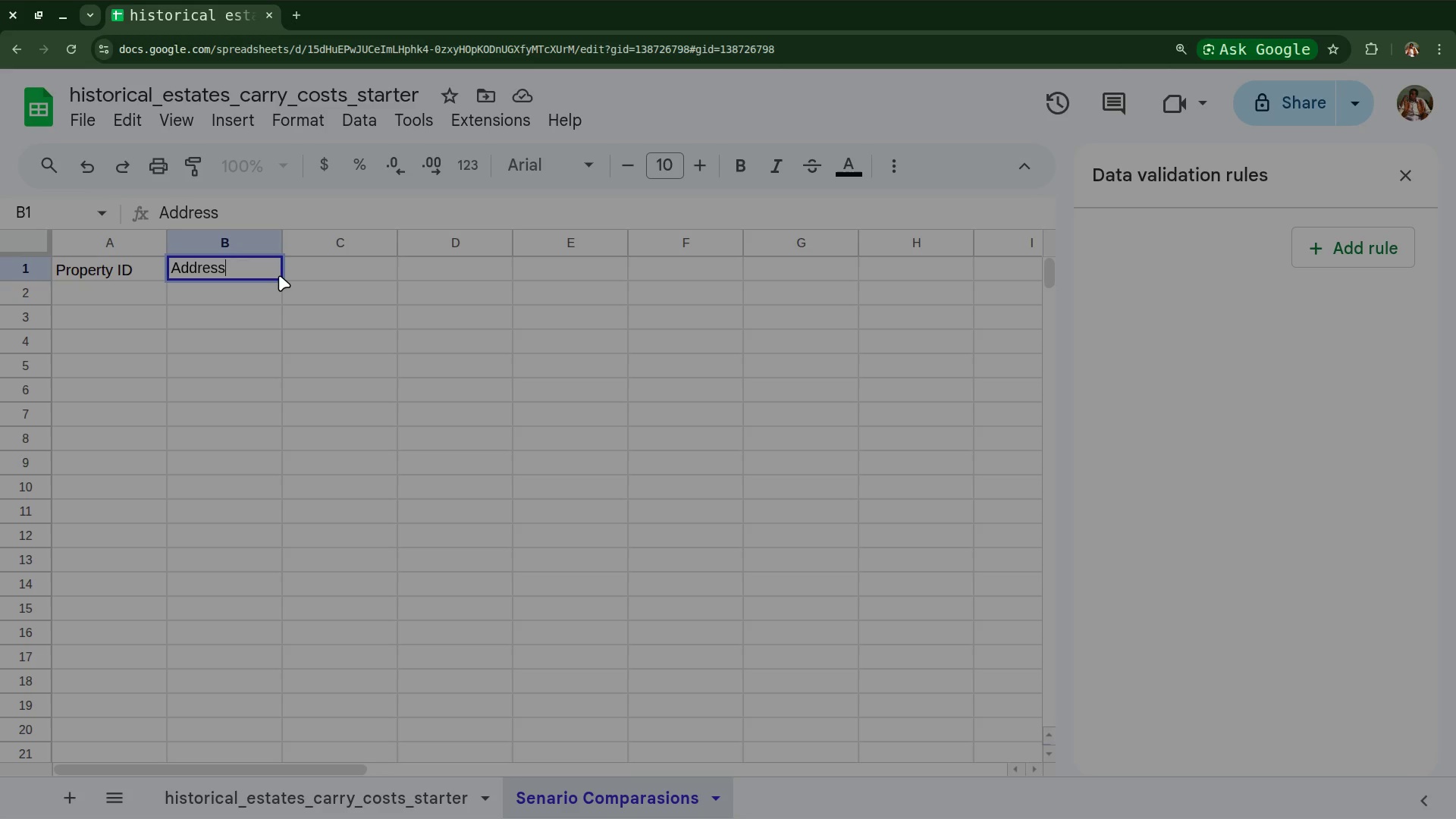 
left_click([318, 271])
 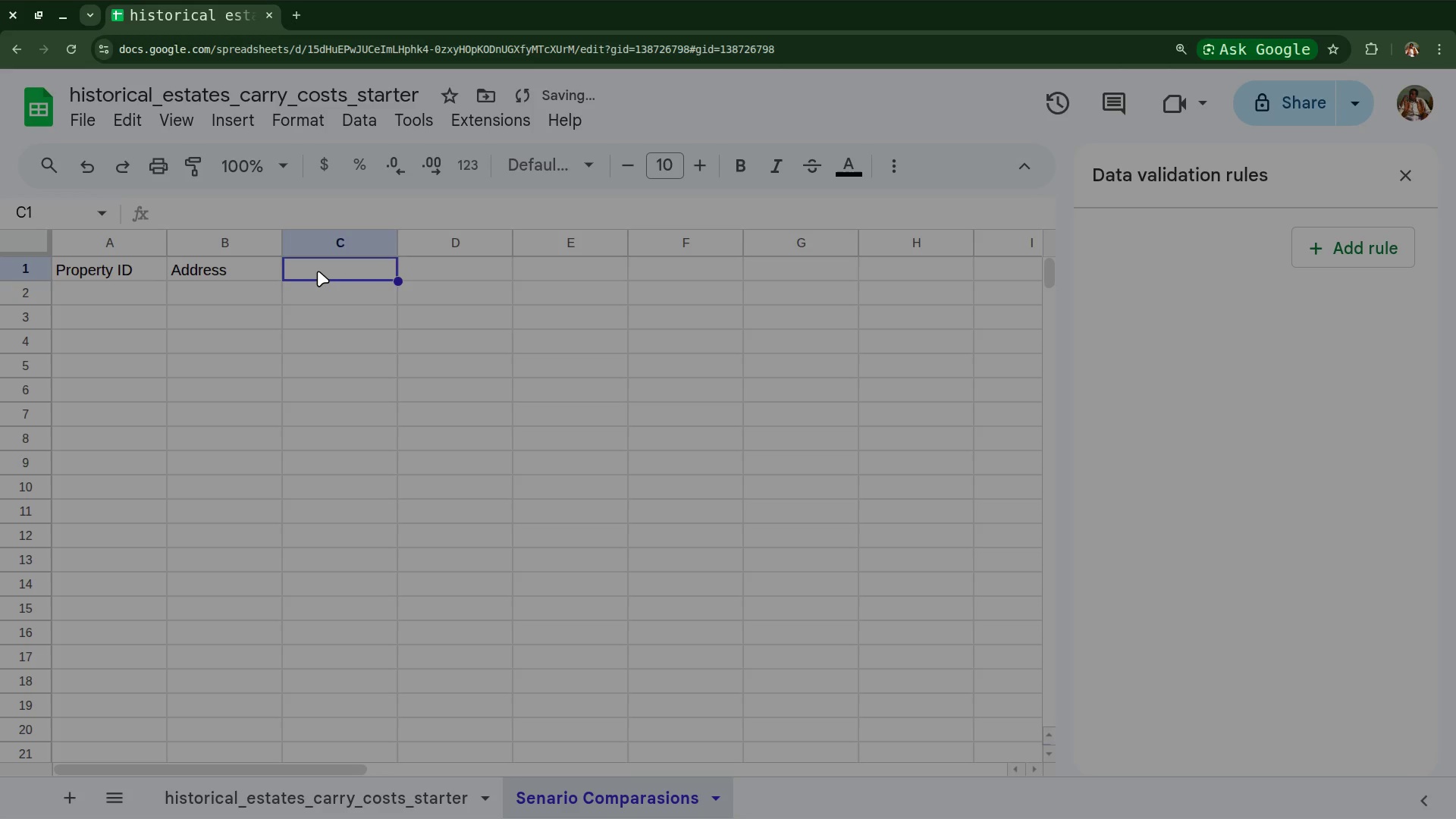 
type(Orginal List prise )
 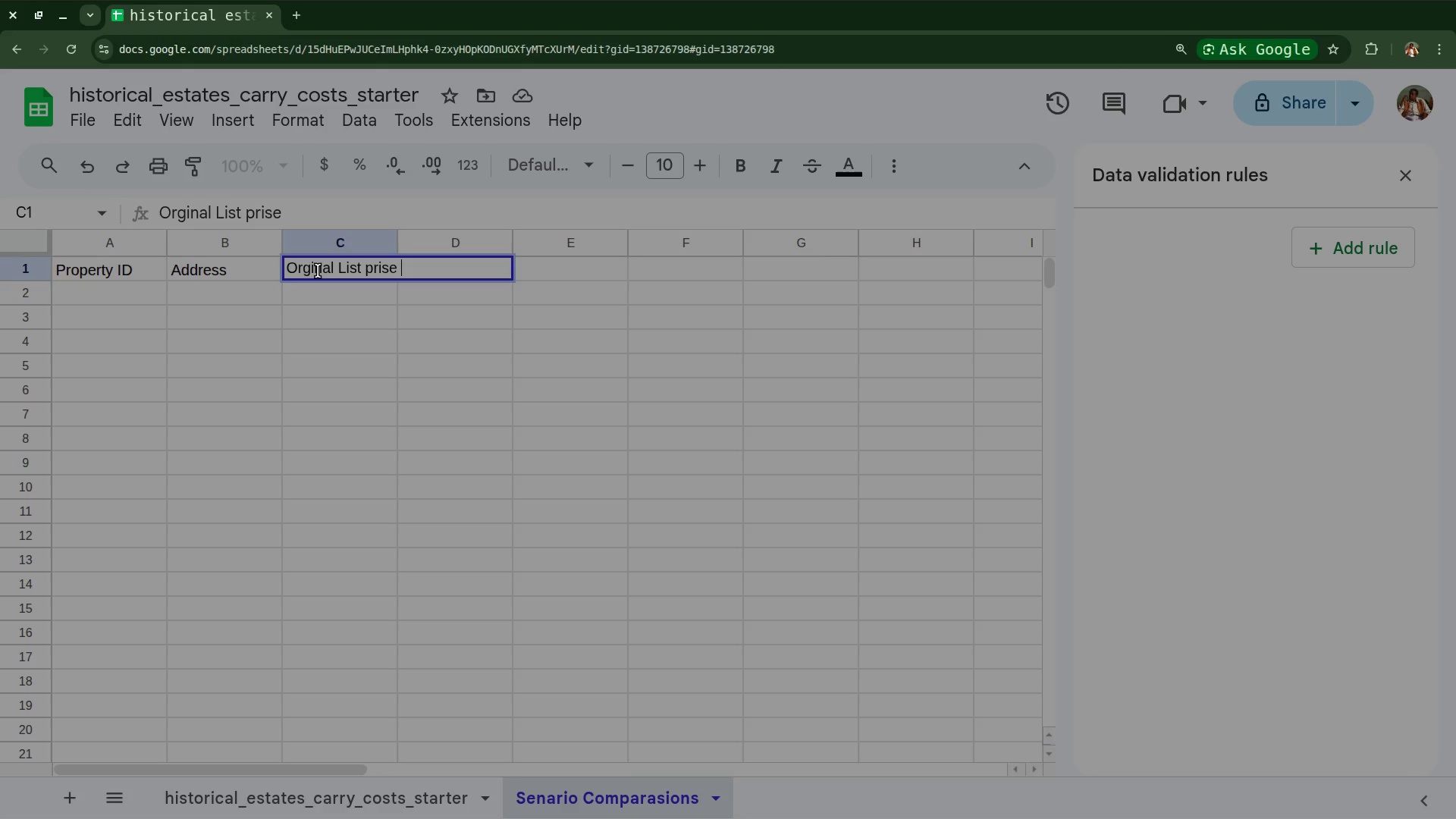 
key(Backspace)
key(Backspace)
key(Backspace)
type(ce)
 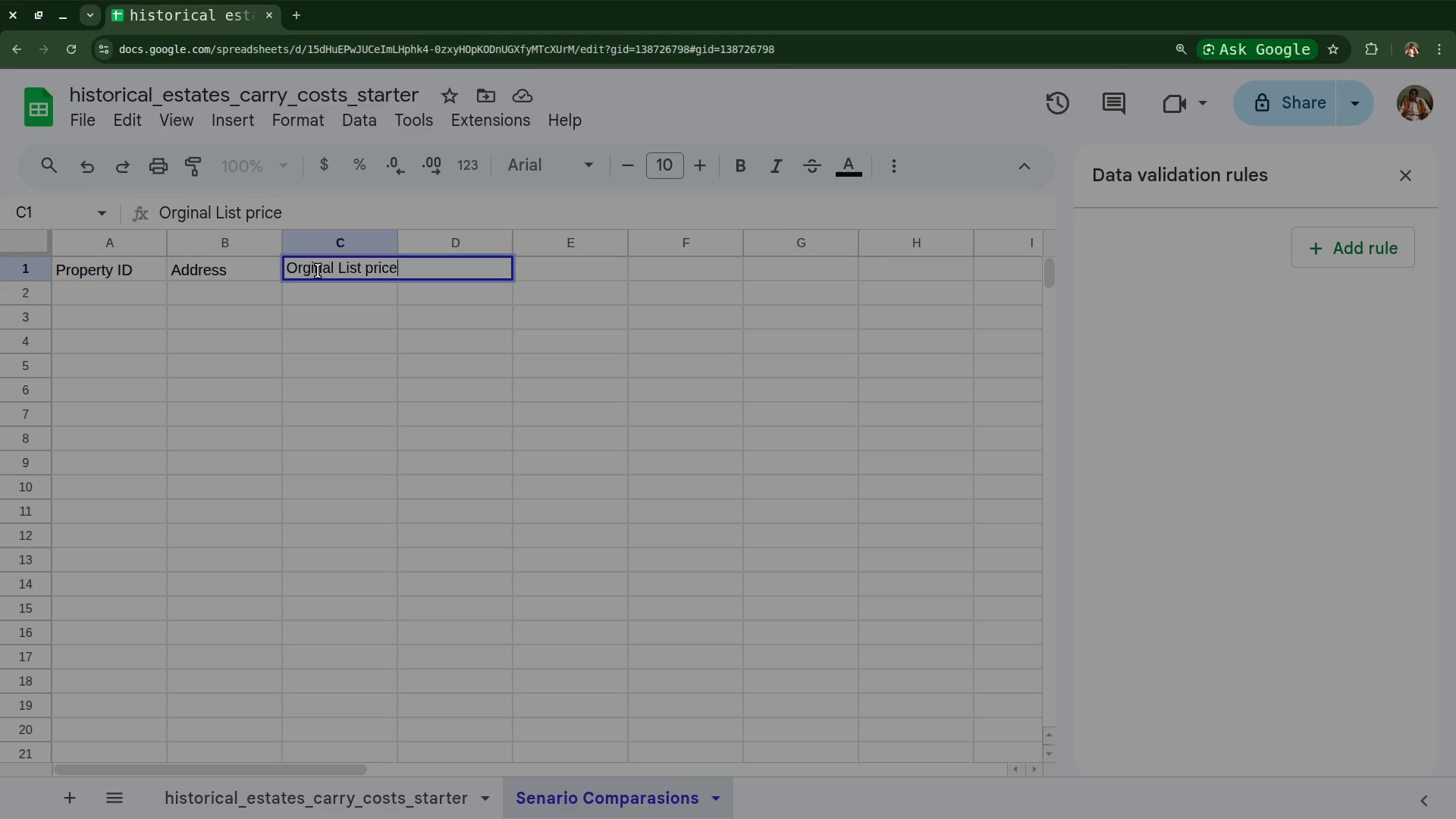 
wait(6.65)
 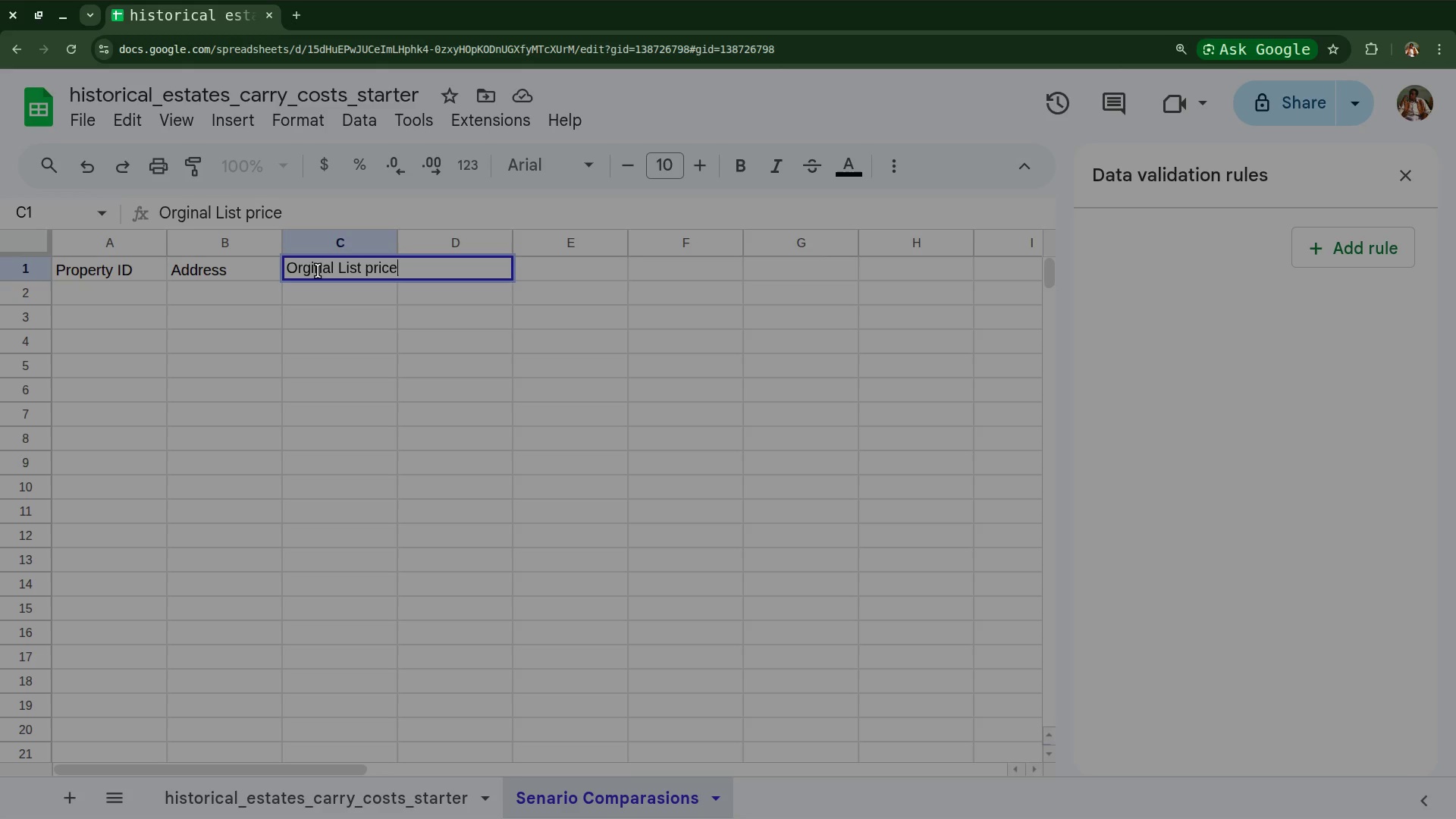 
double_click([394, 236])
 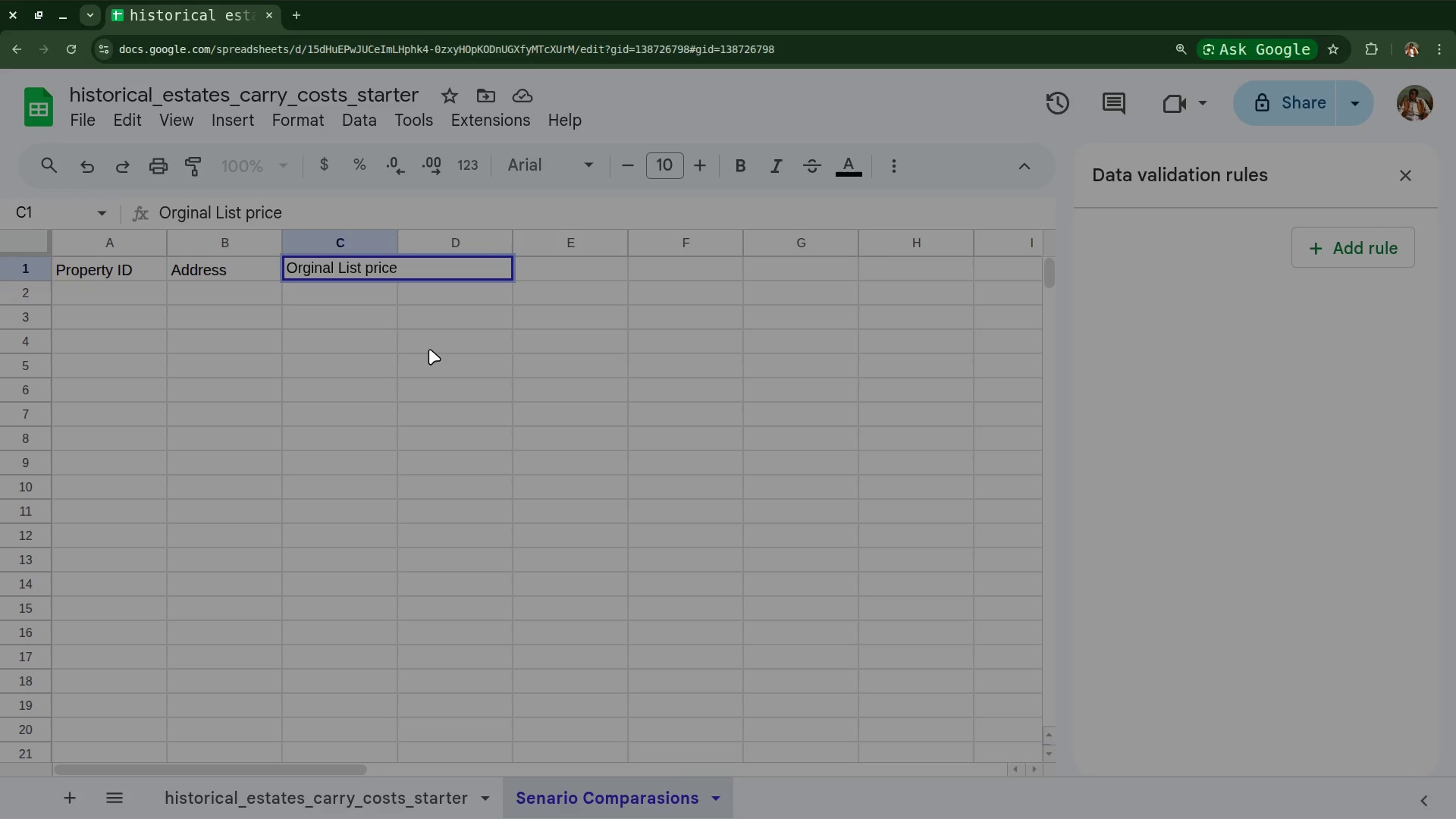 
left_click([429, 352])
 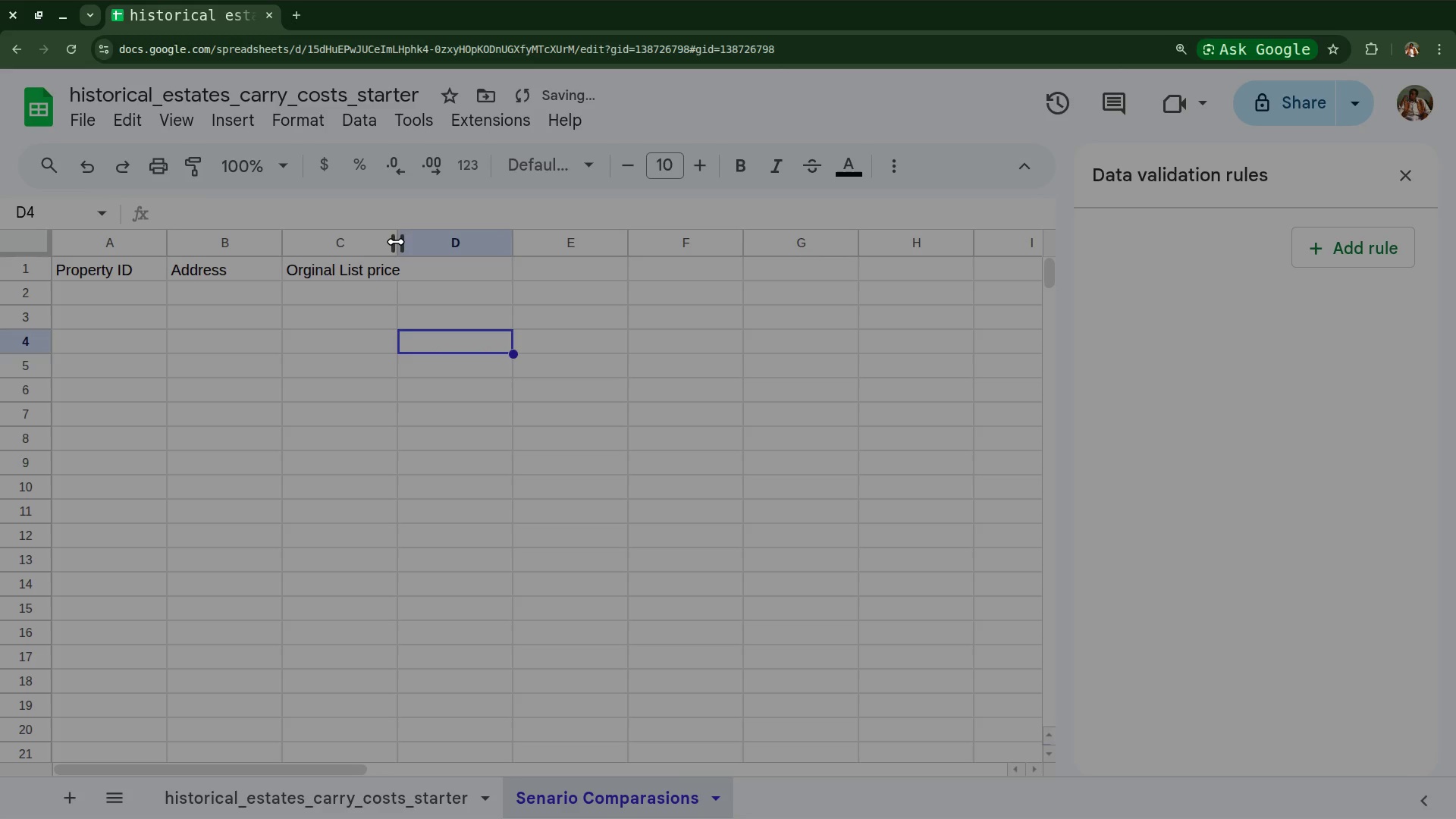 
double_click([396, 242])
 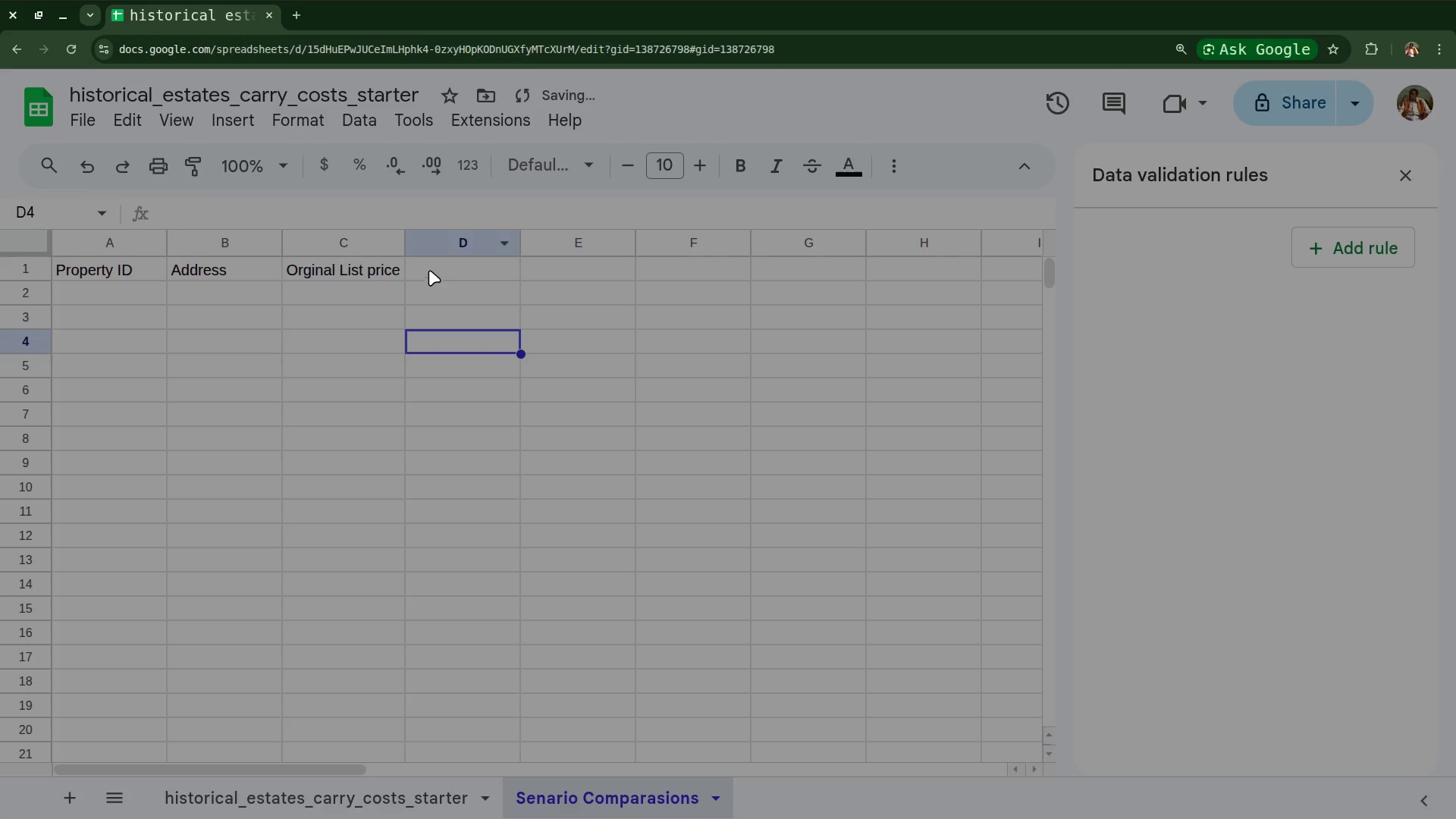 
left_click([430, 266])
 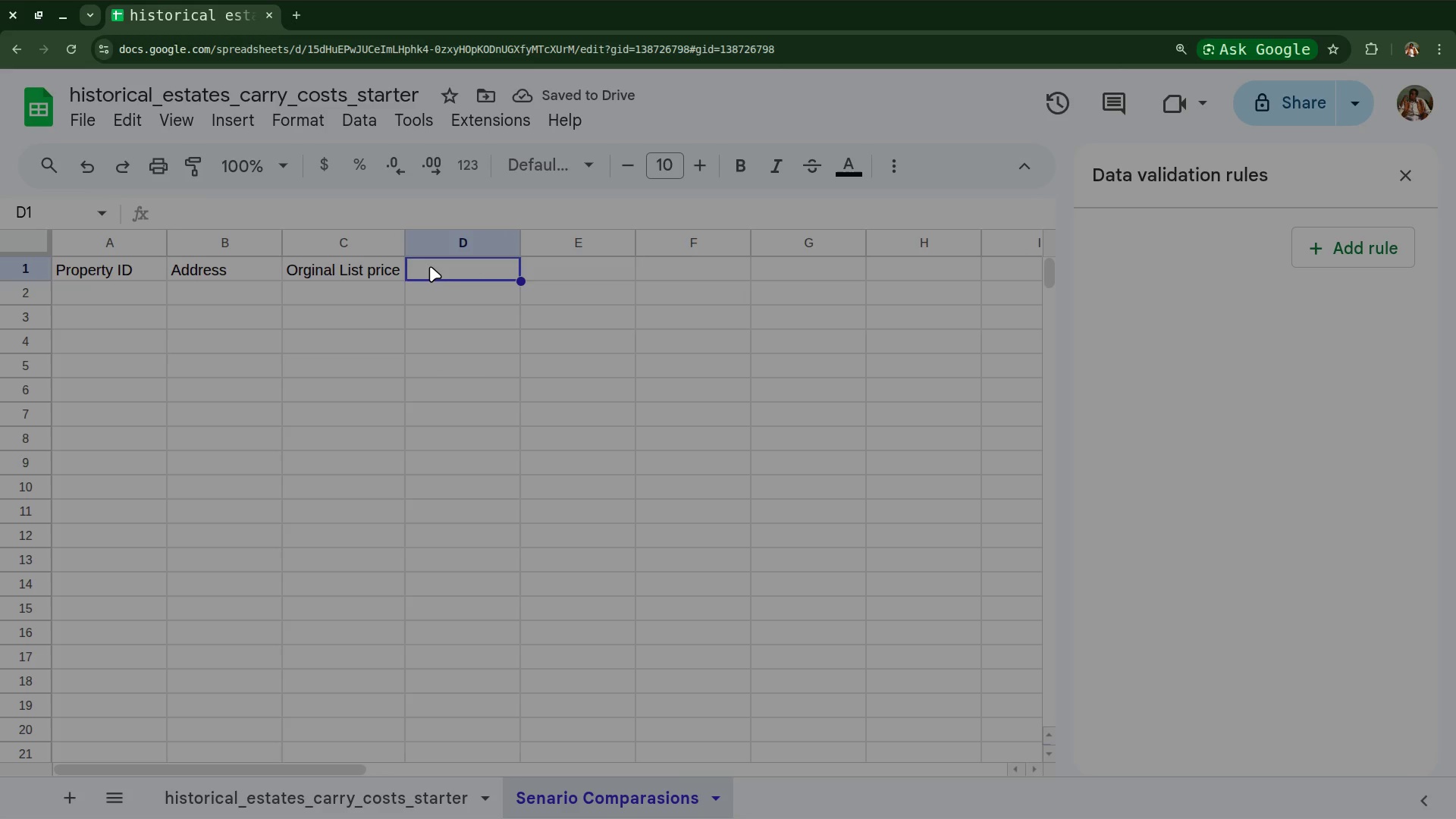 
wait(5.16)
 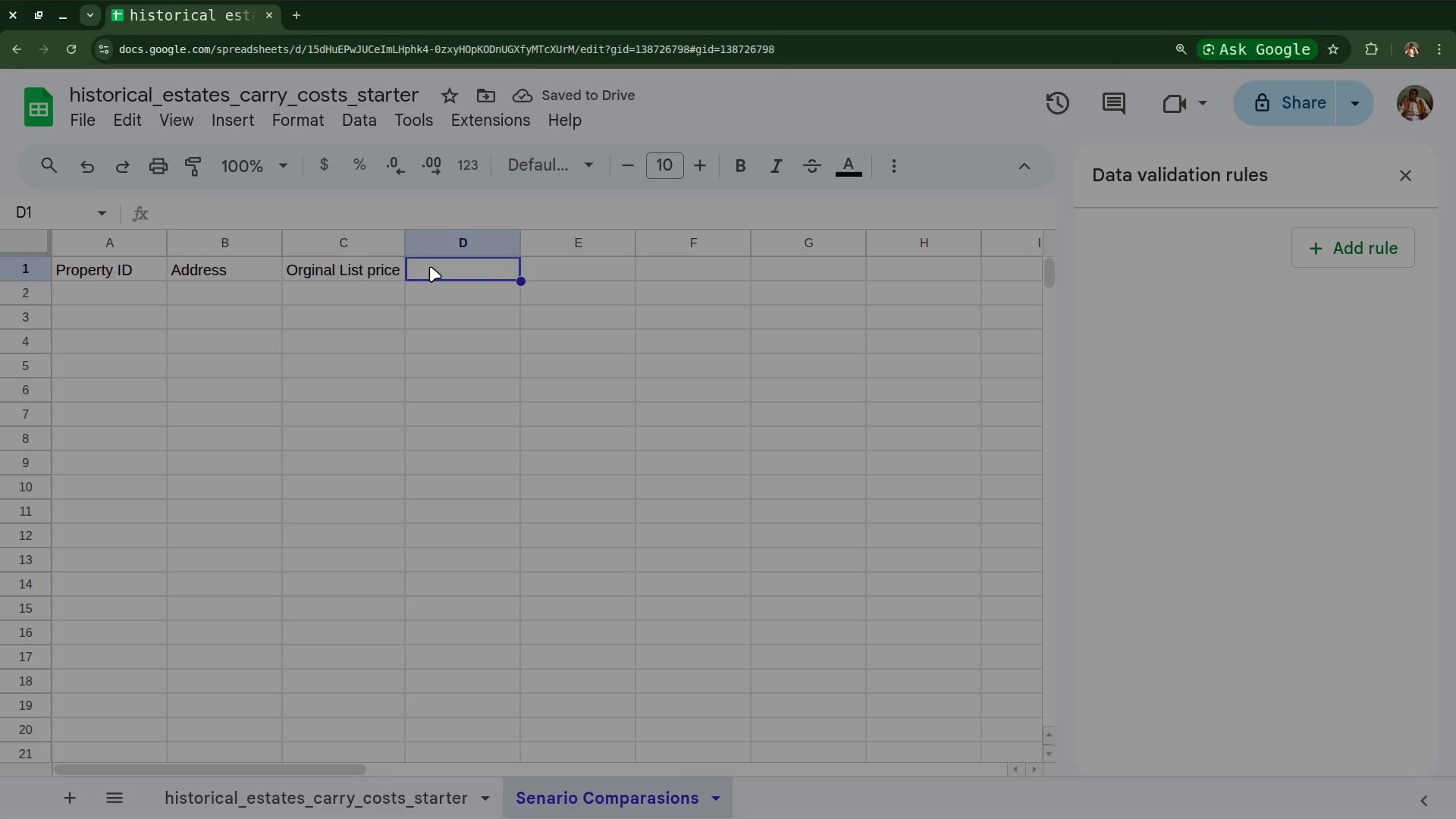 
type(#)
key(Backspace)
type(30)
 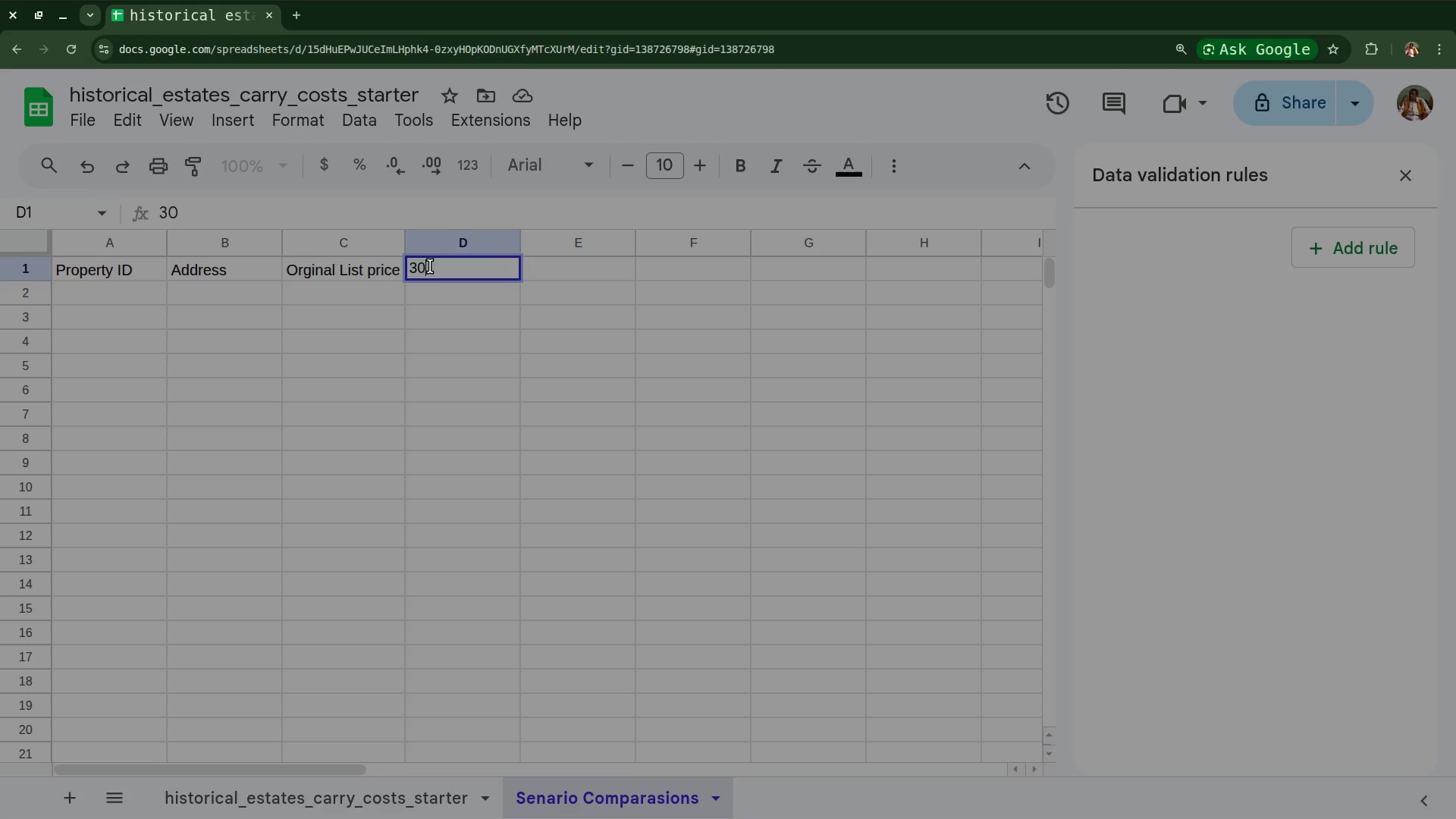 
wait(9.15)
 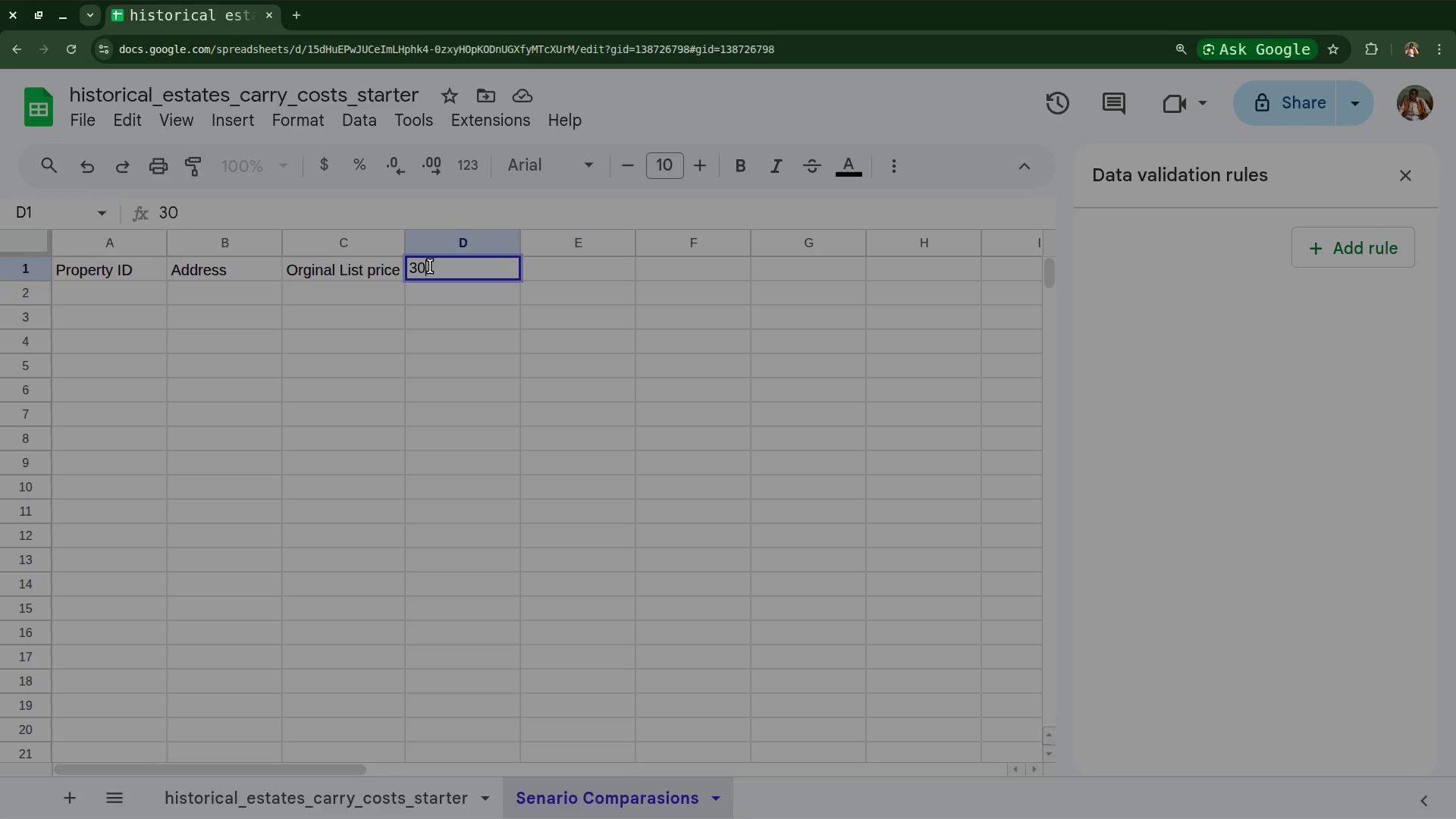 
key(Minus)
 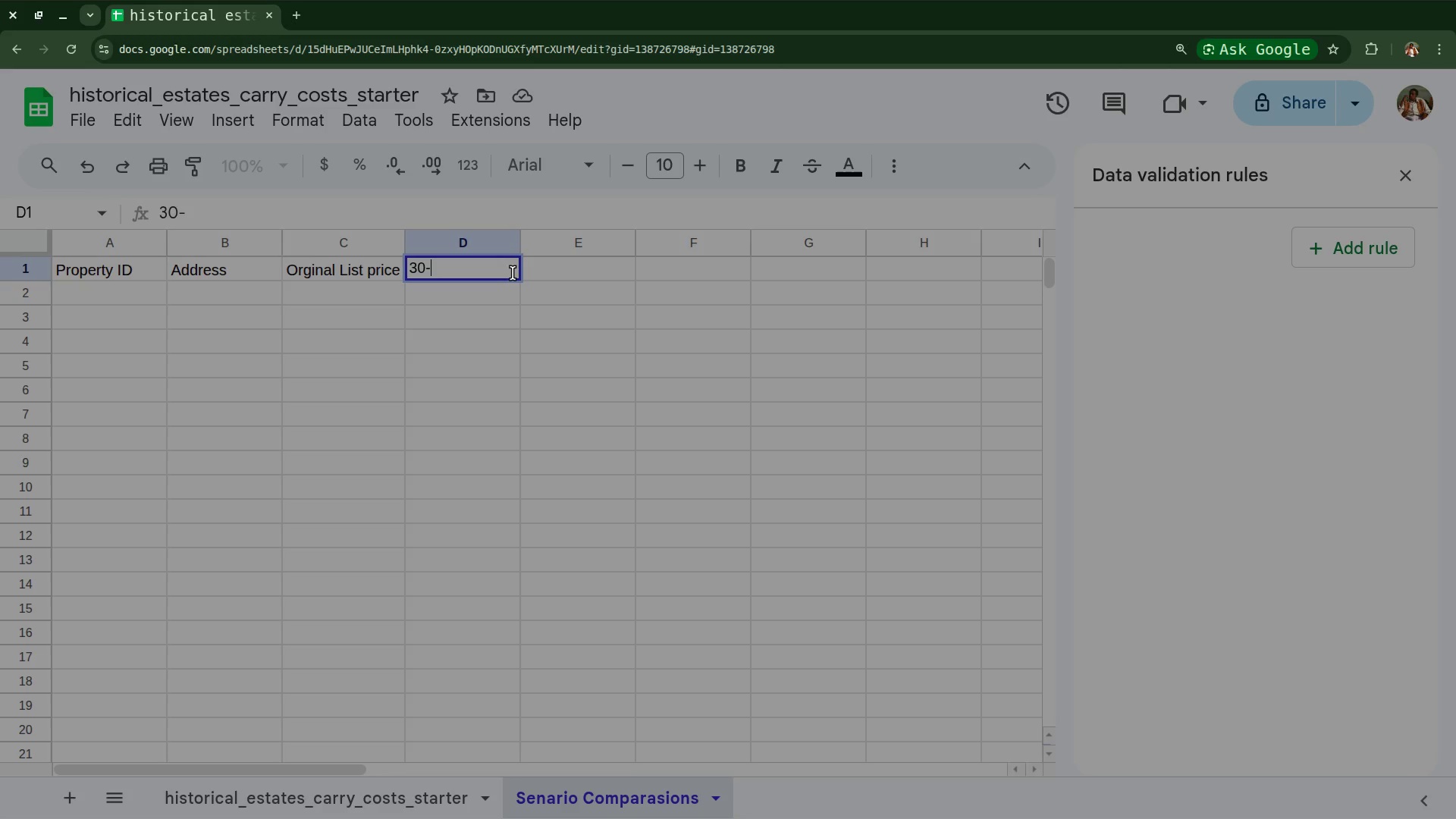 
type(days list price)
 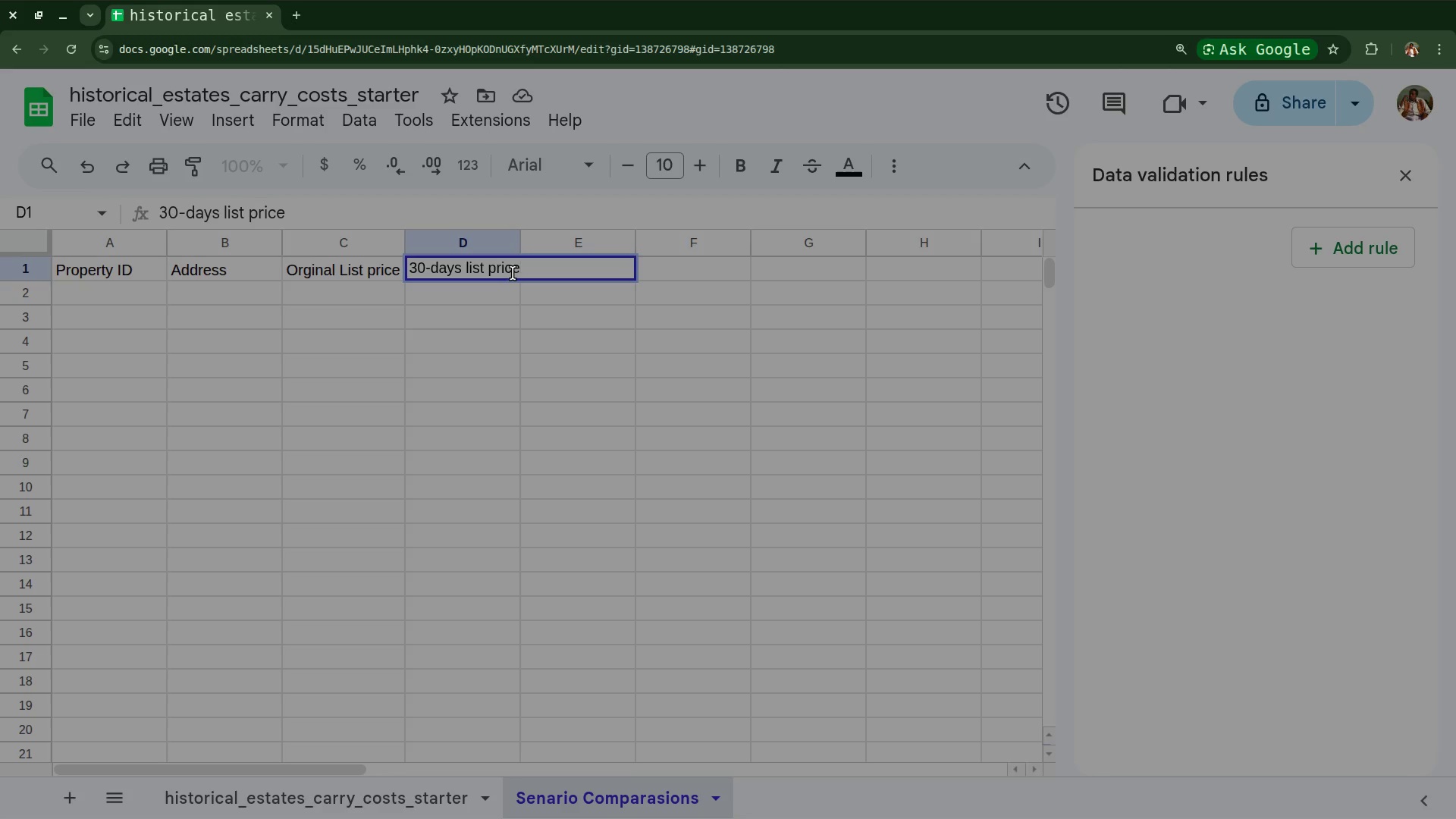 
wait(5.53)
 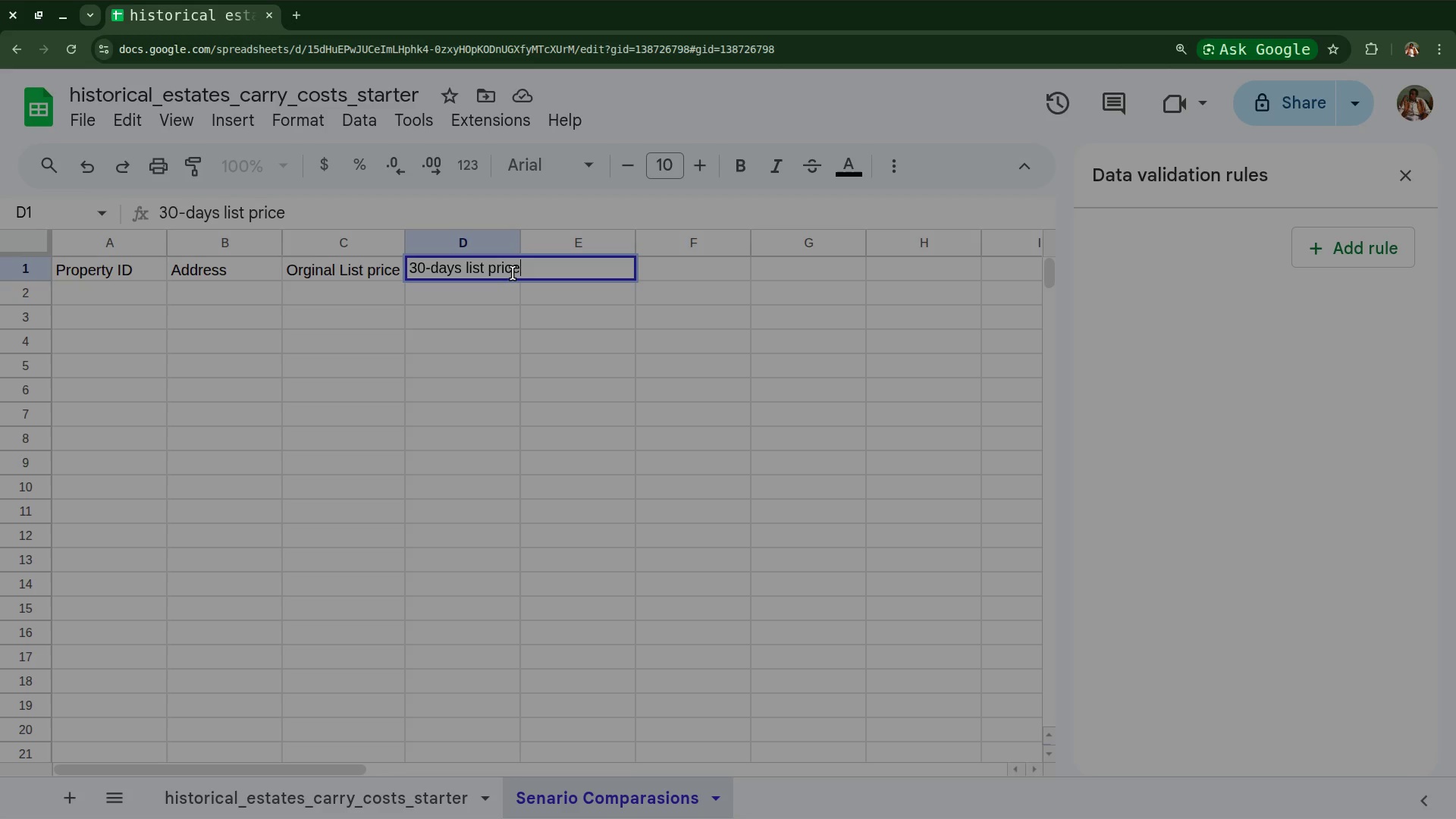 
key(Backspace)
key(Backspace)
key(Backspace)
key(Backspace)
key(Backspace)
key(Backspace)
key(Backspace)
key(Backspace)
key(Backspace)
type(Carry Cost)
 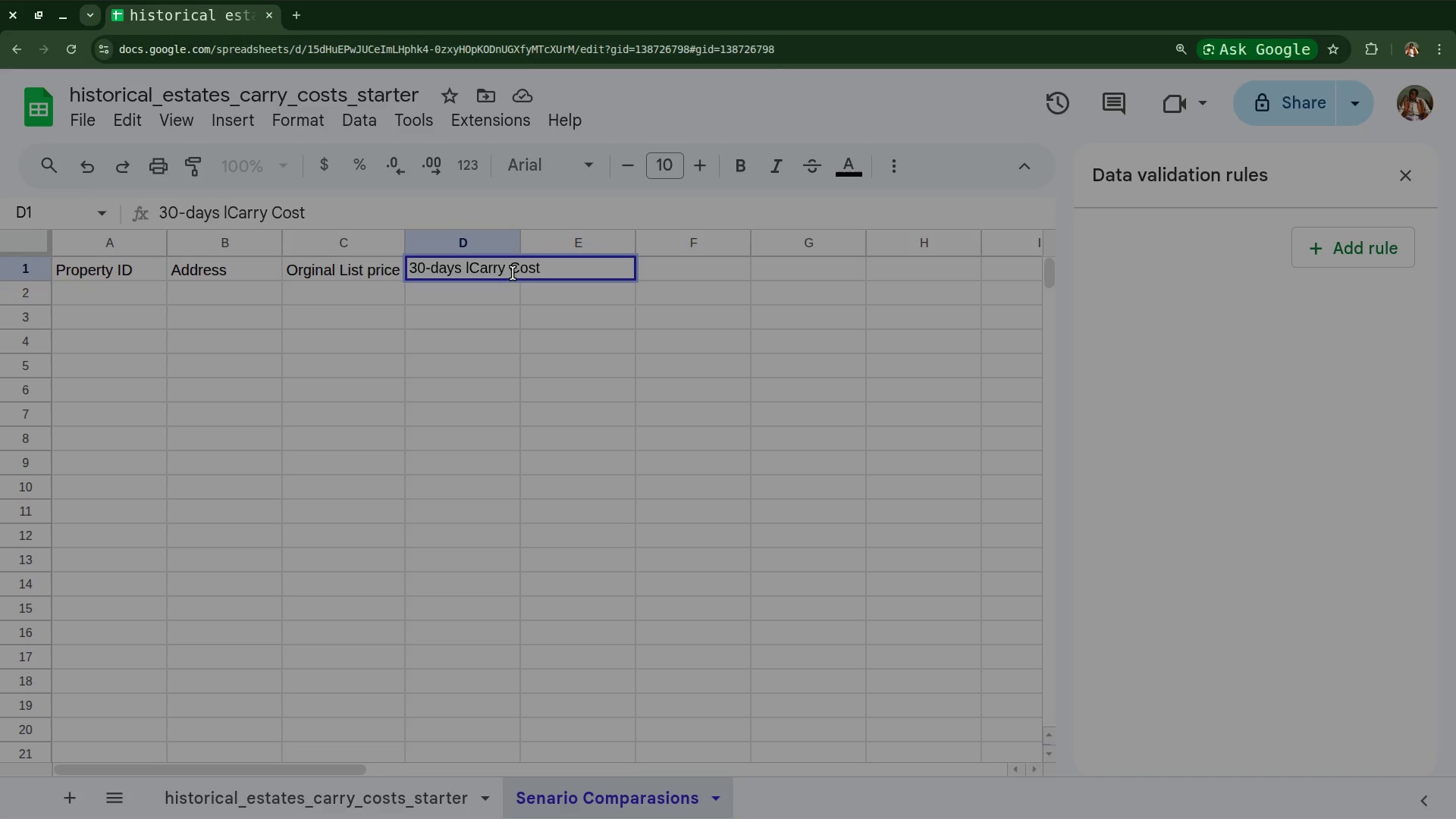 
left_click([534, 275])
 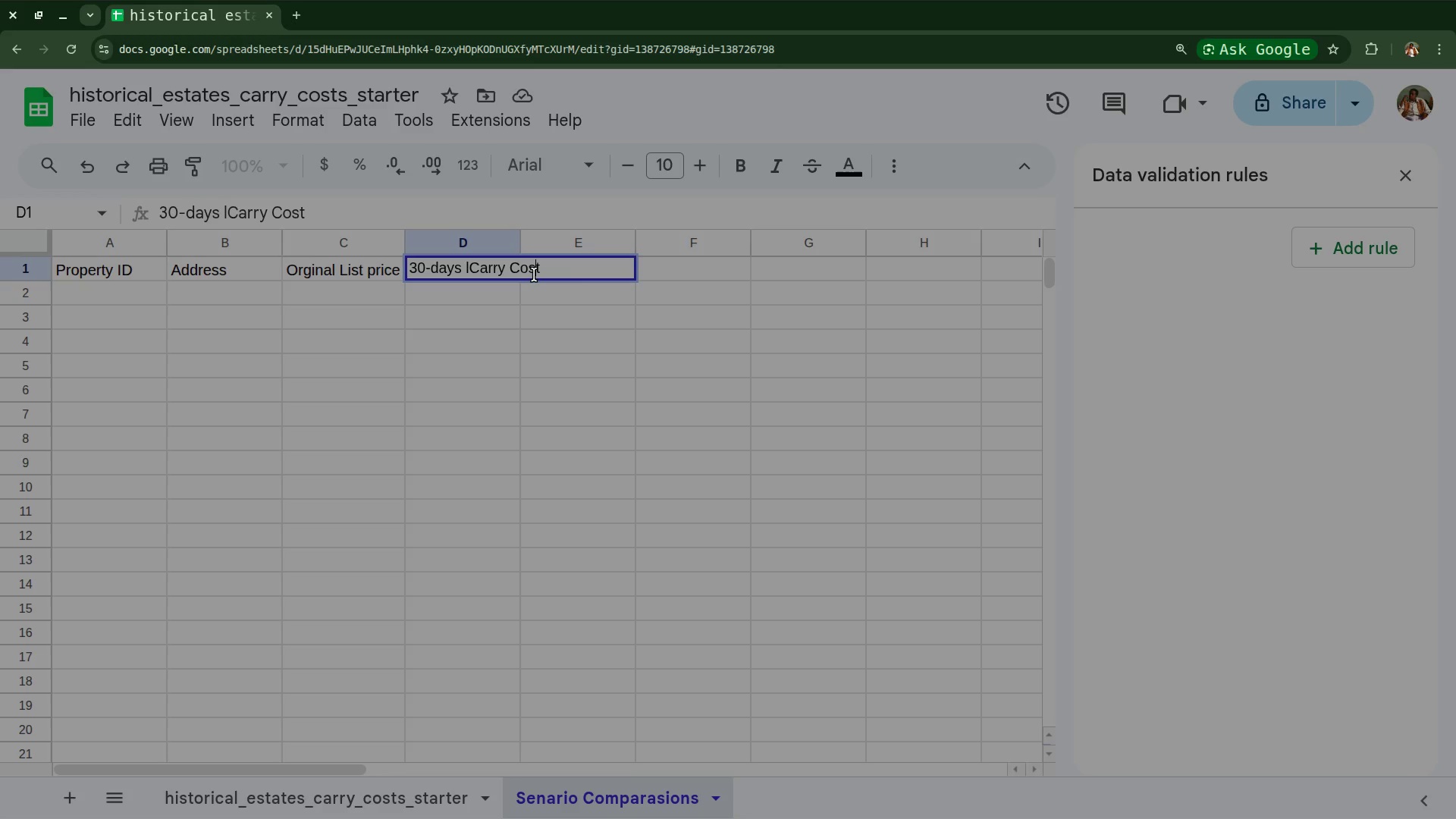 
key(Enter)
 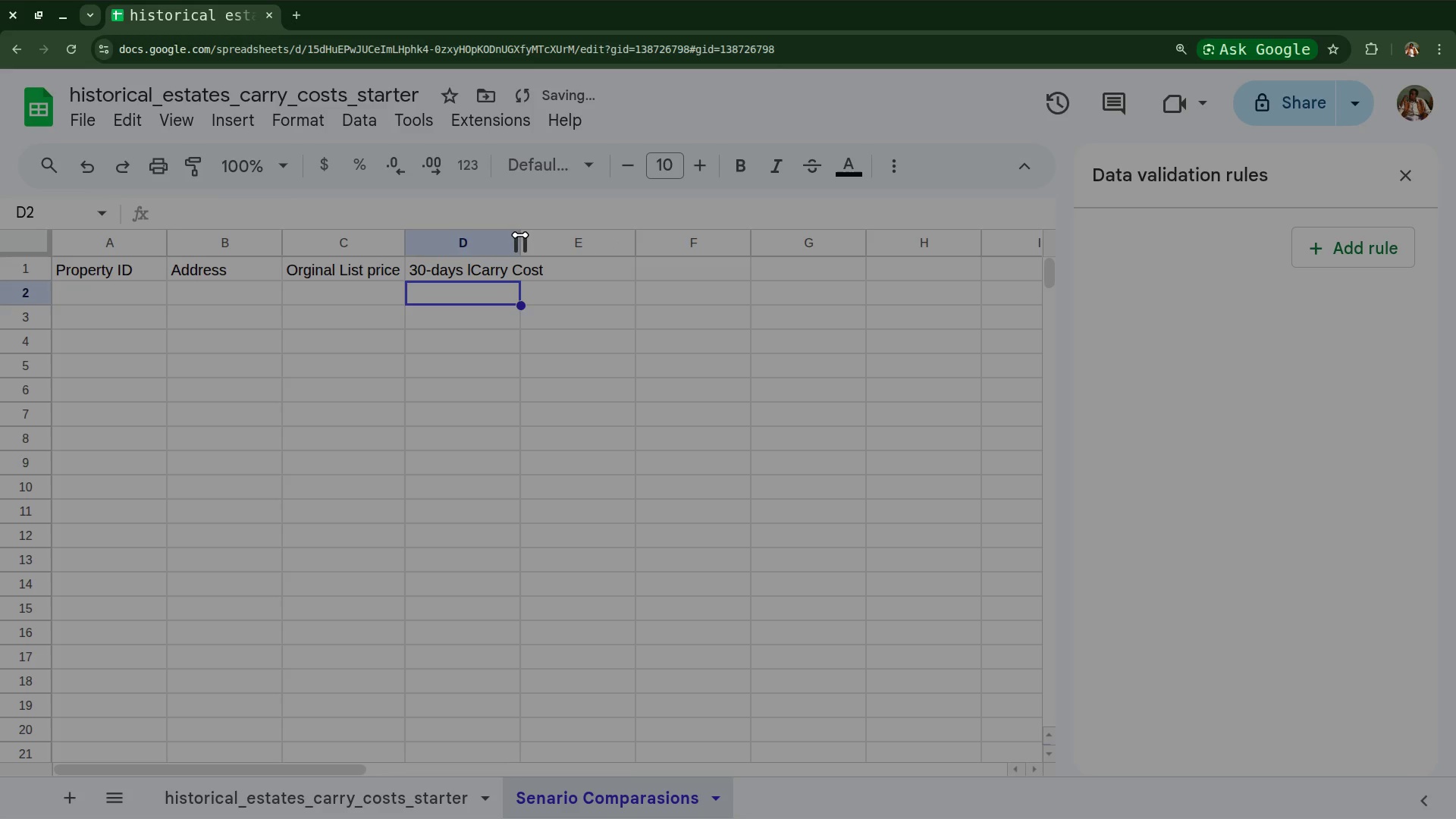 
double_click([519, 235])
 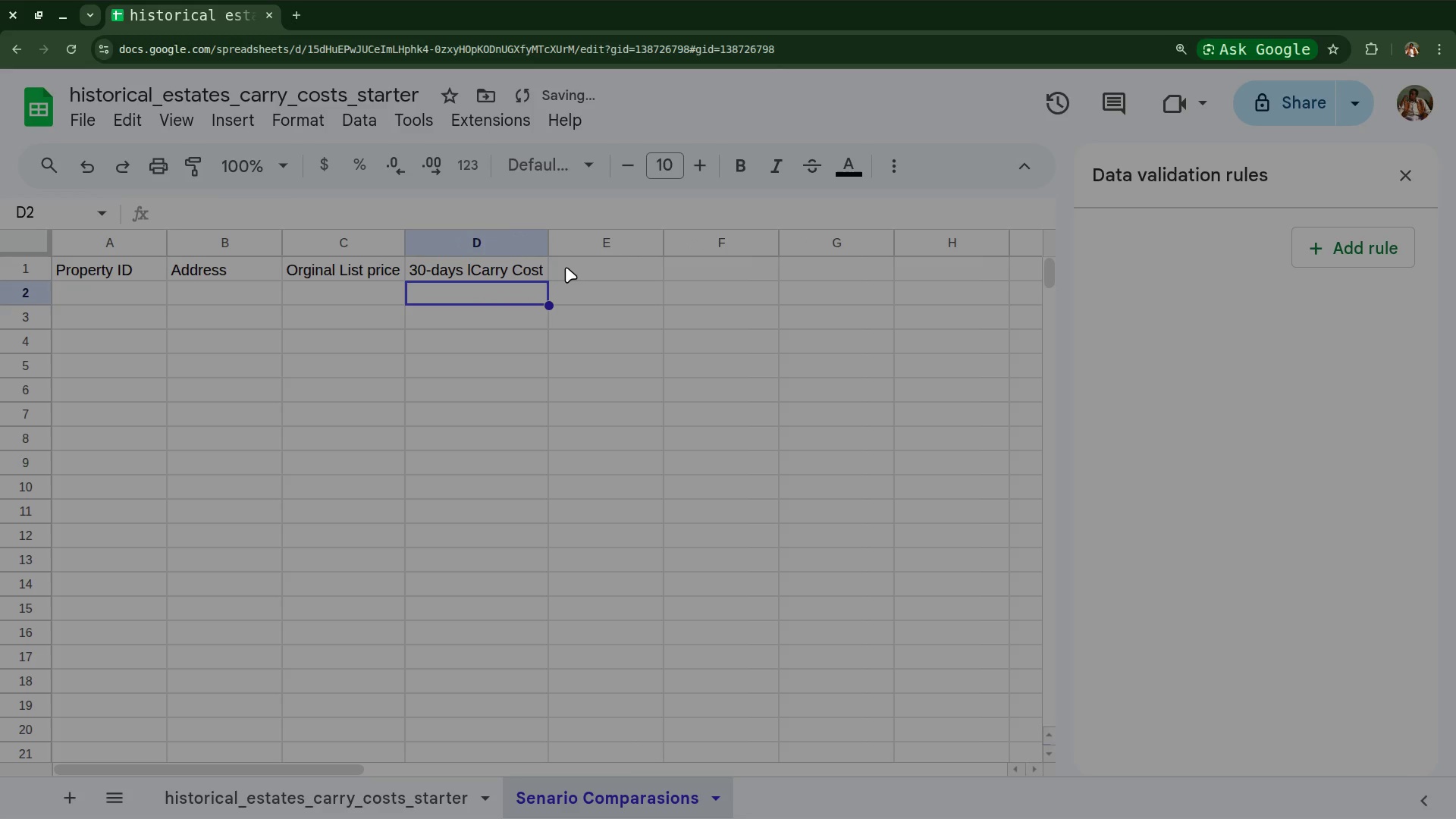 
left_click([566, 267])
 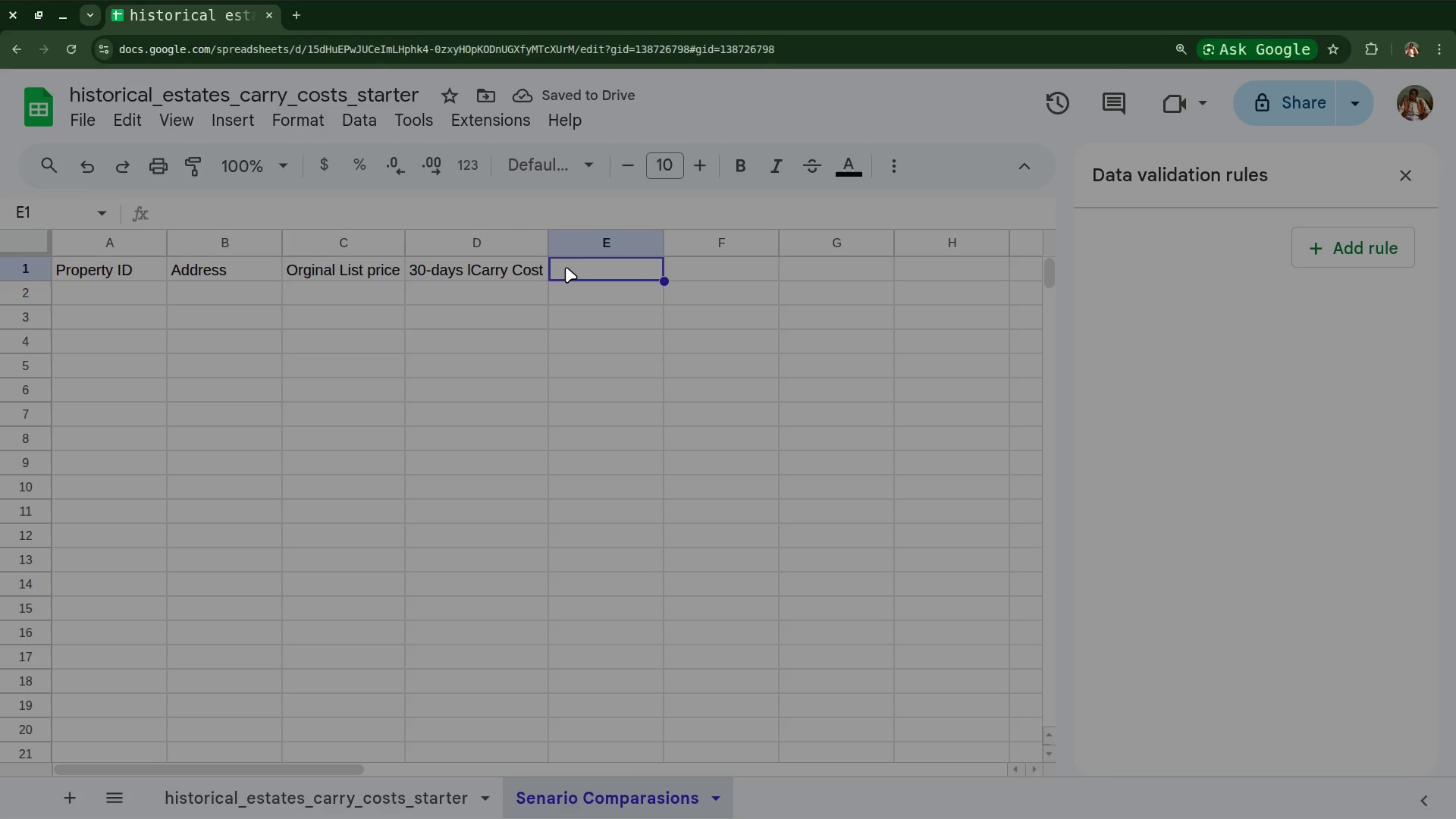 
type(90-days )
 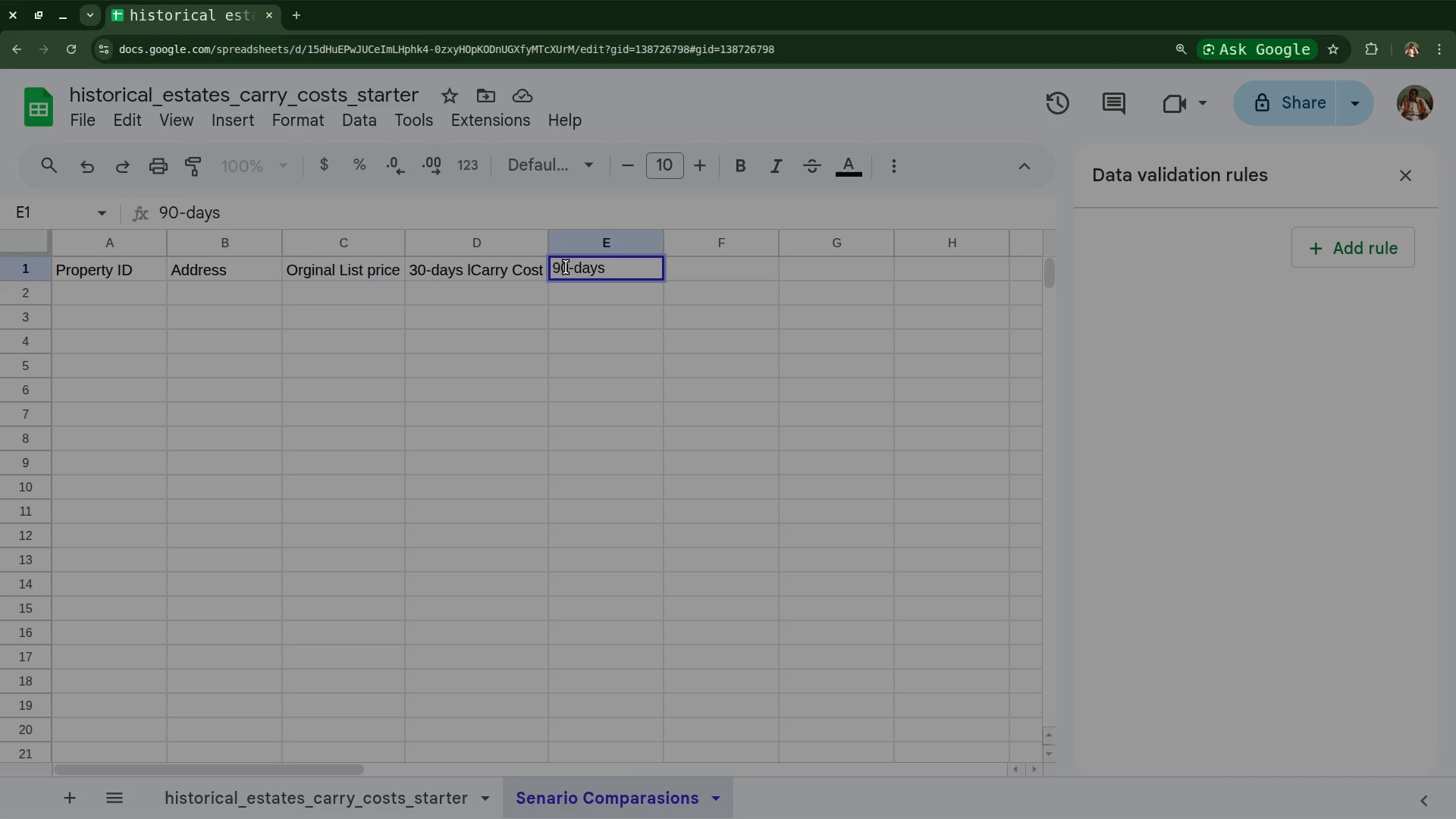 
wait(7.03)
 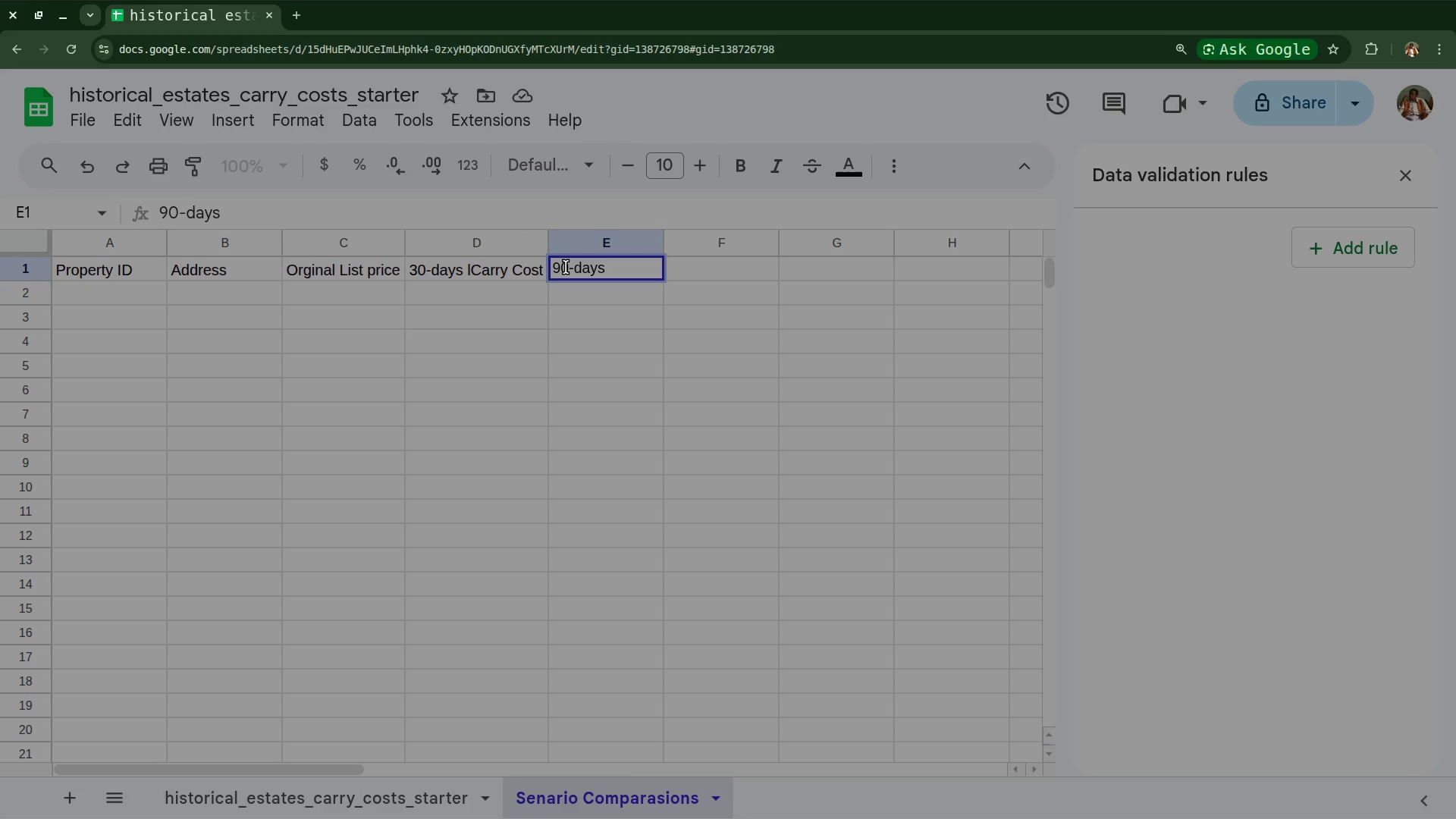 
type(Carry Cost)
 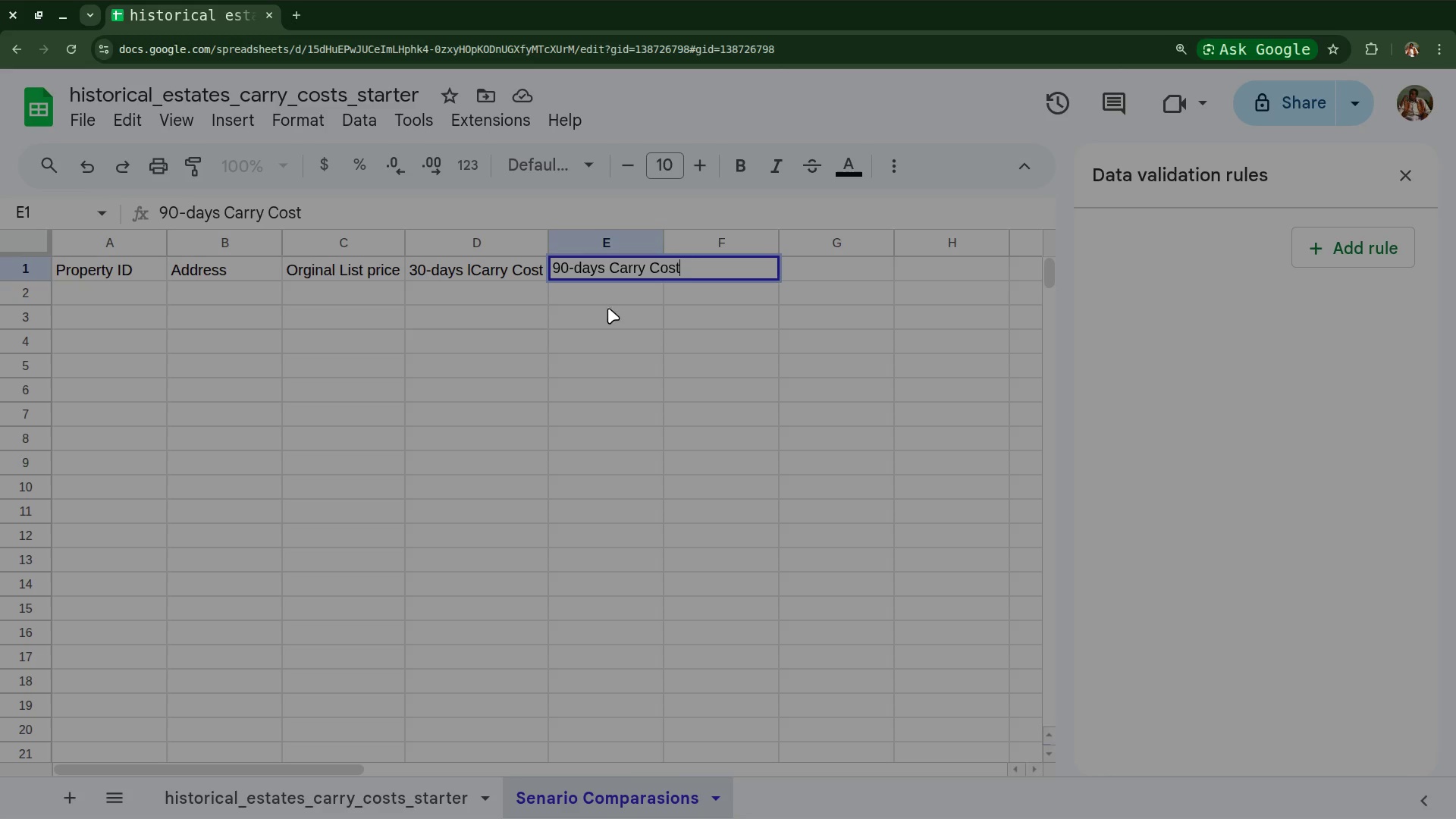 
double_click([664, 237])
 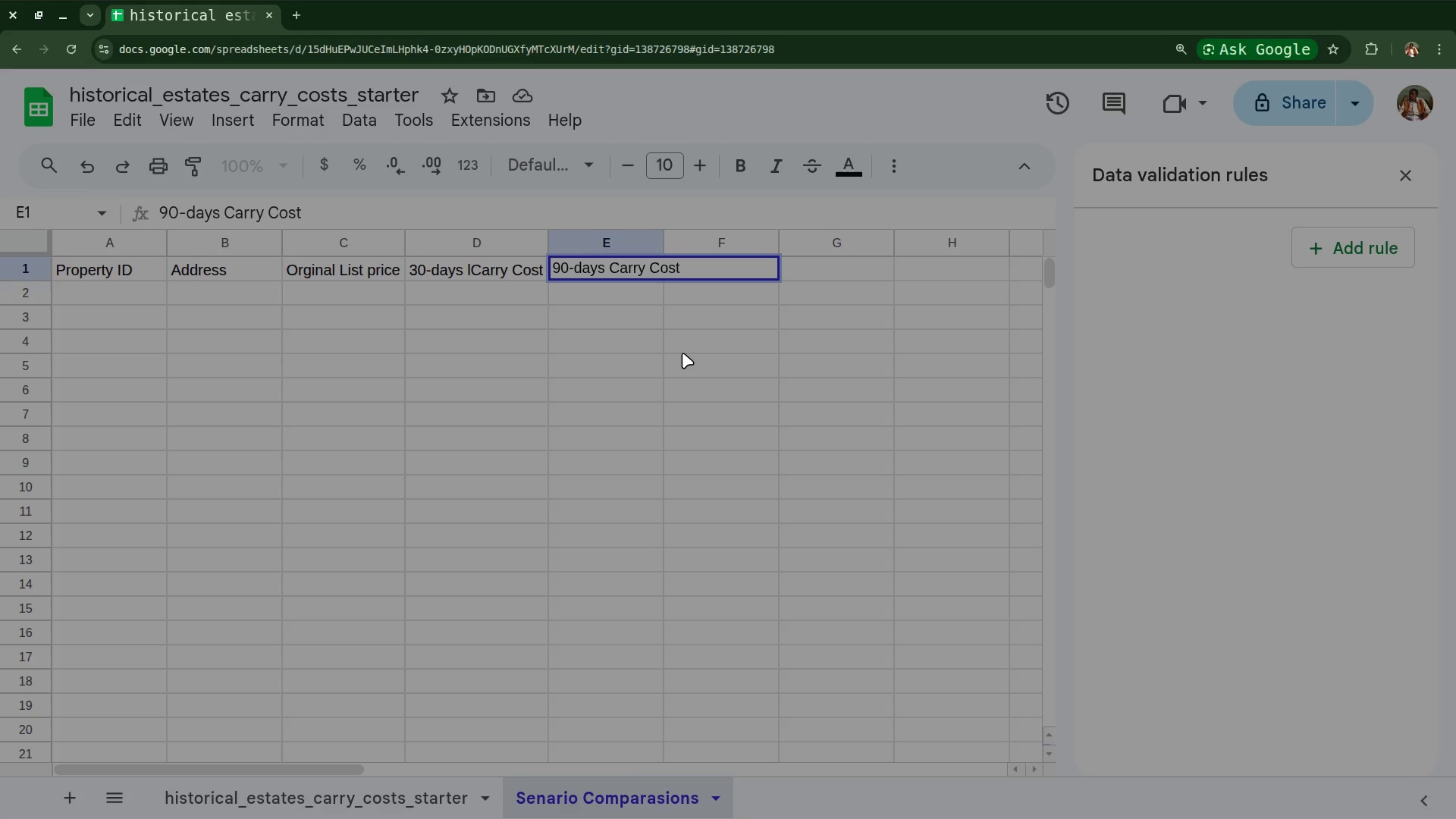 
left_click([682, 353])
 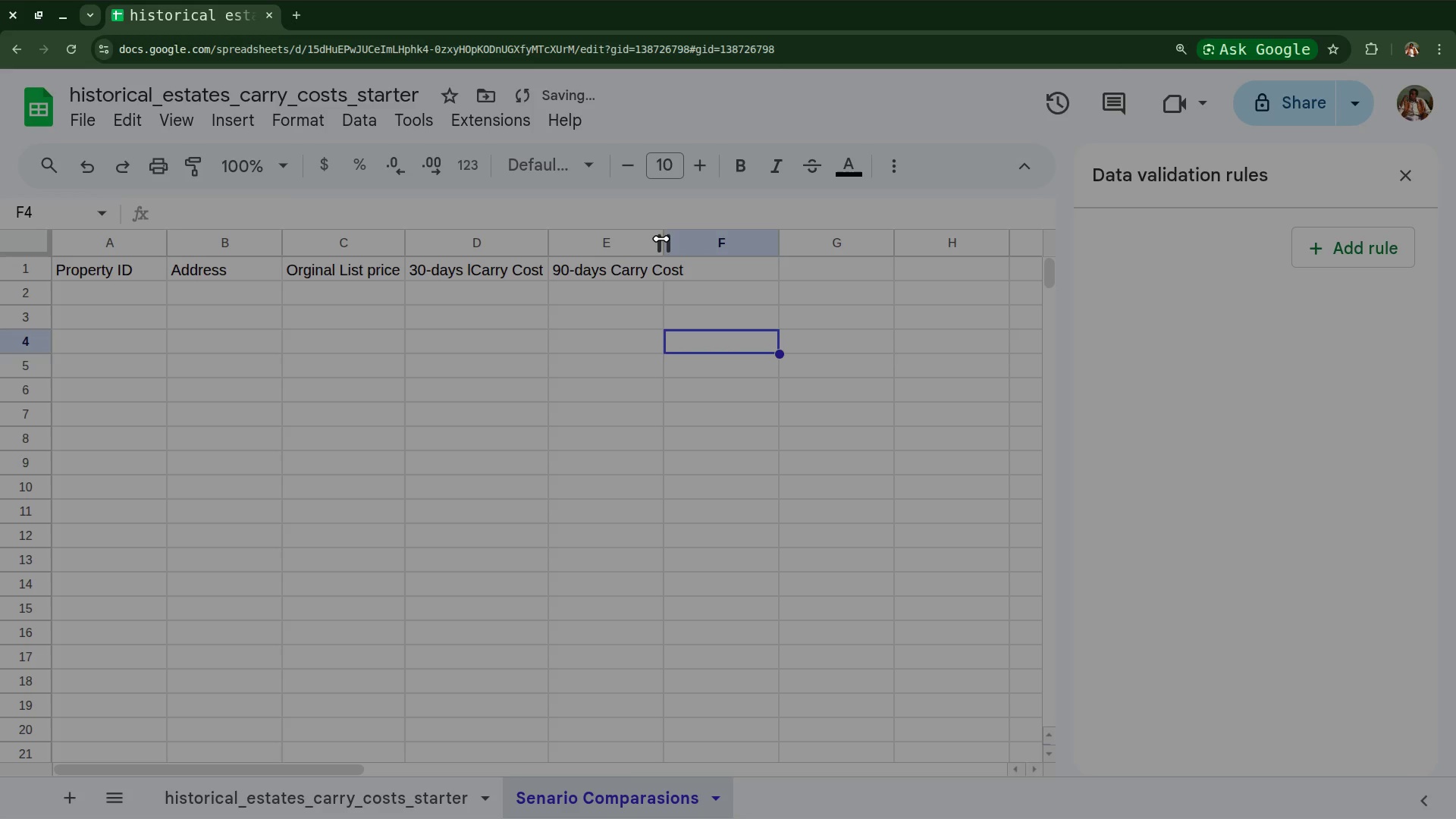 
double_click([661, 239])
 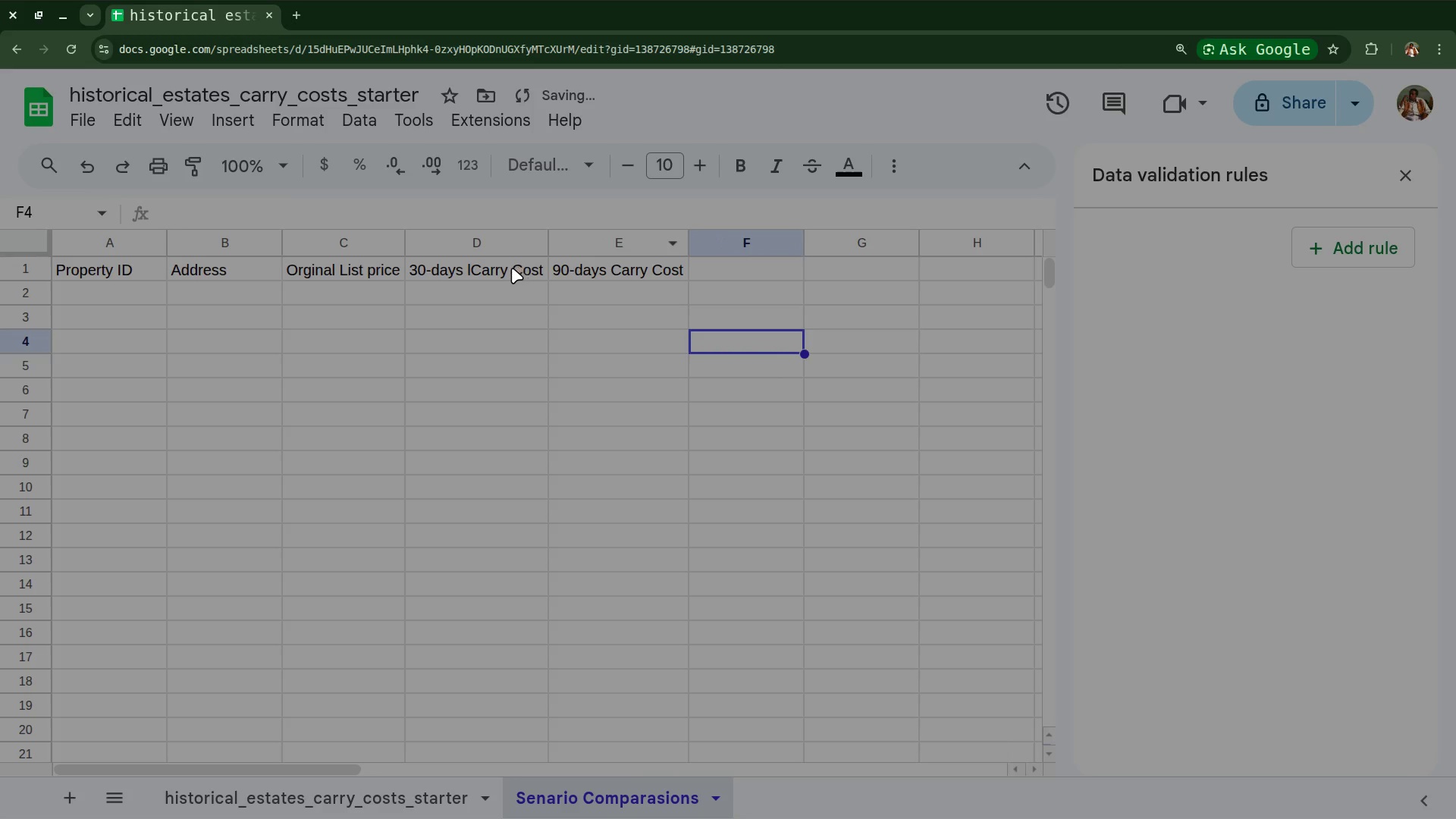 
left_click([512, 268])
 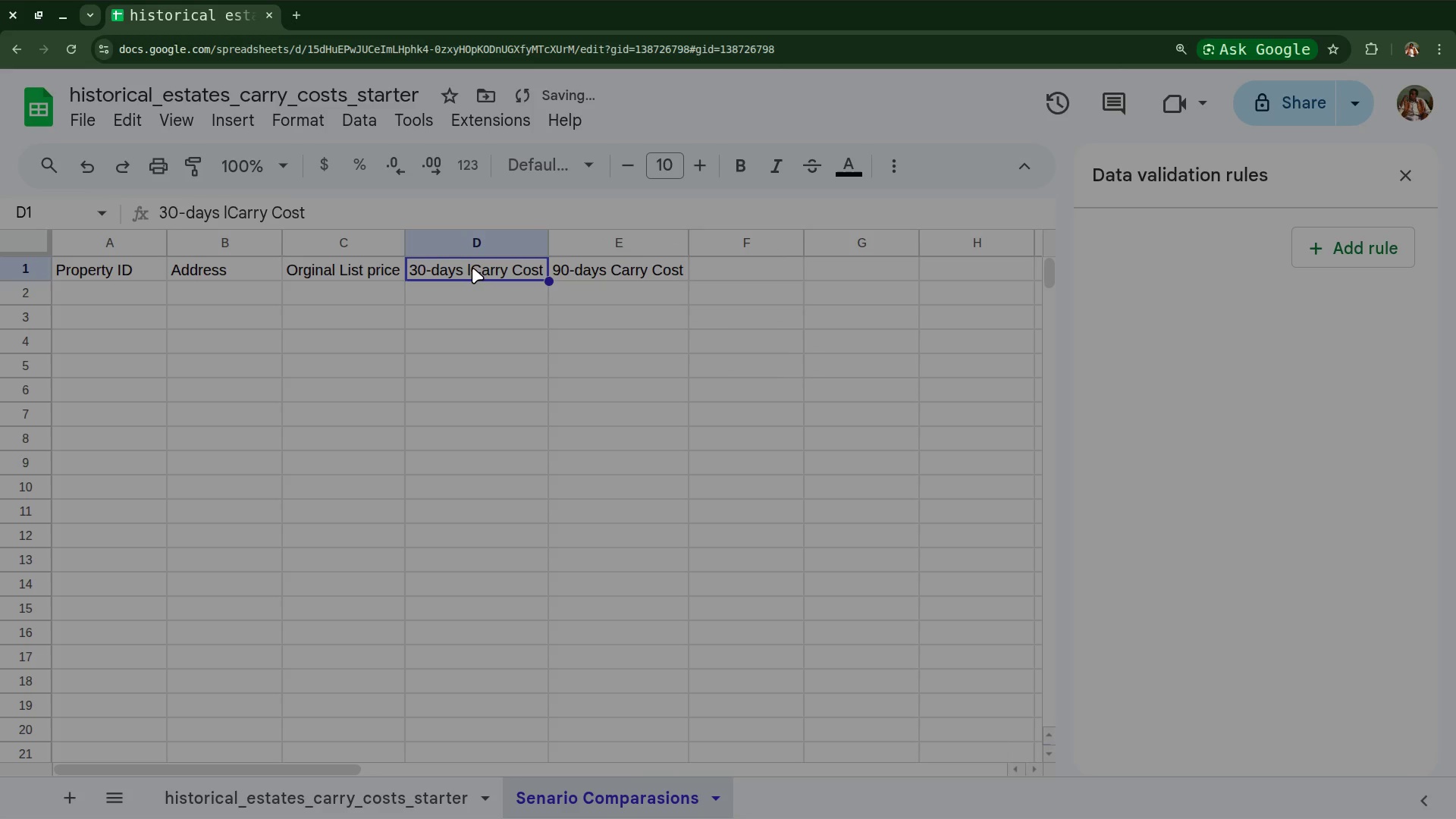 
left_click([472, 268])
 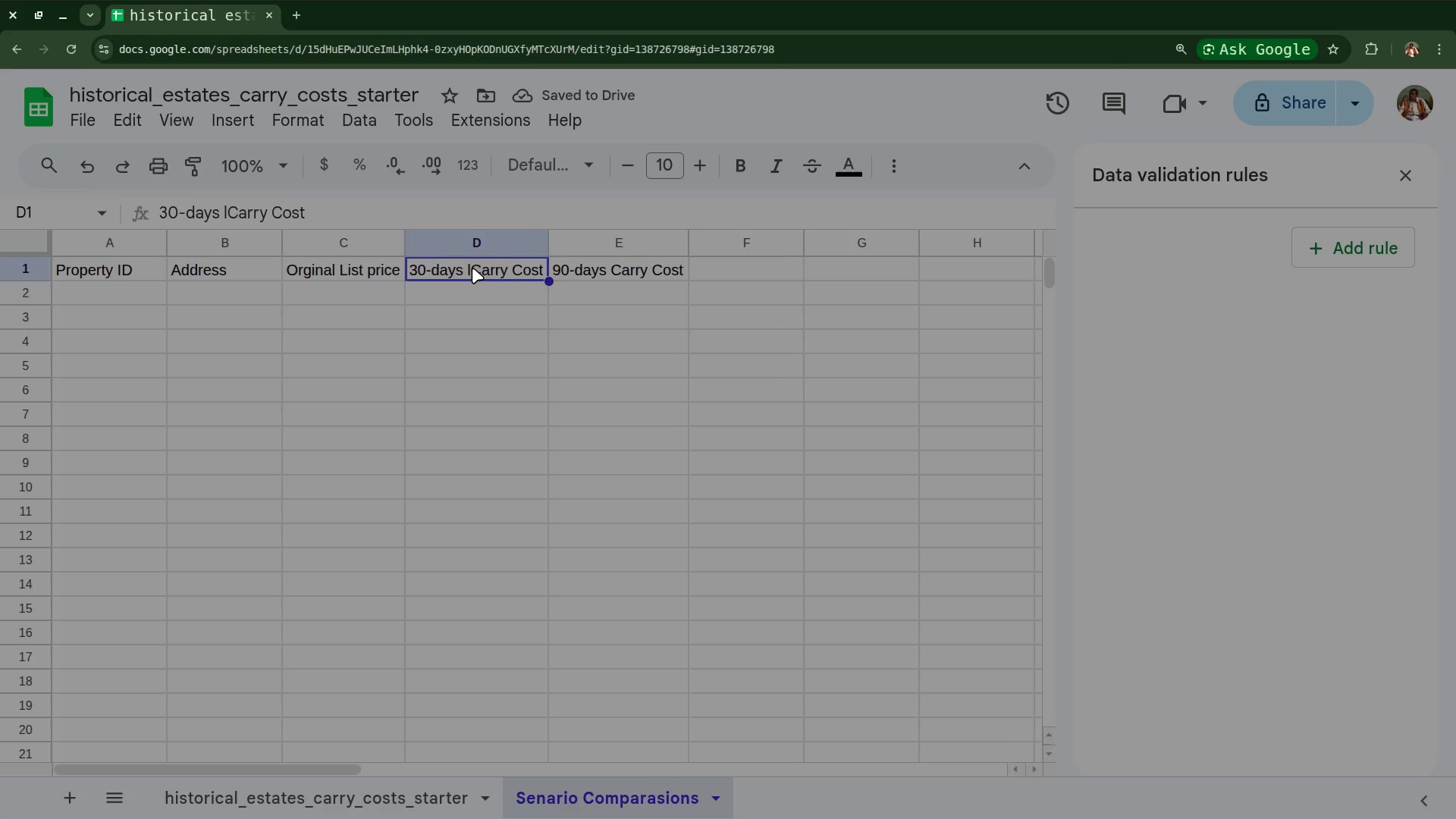 
double_click([472, 268])
 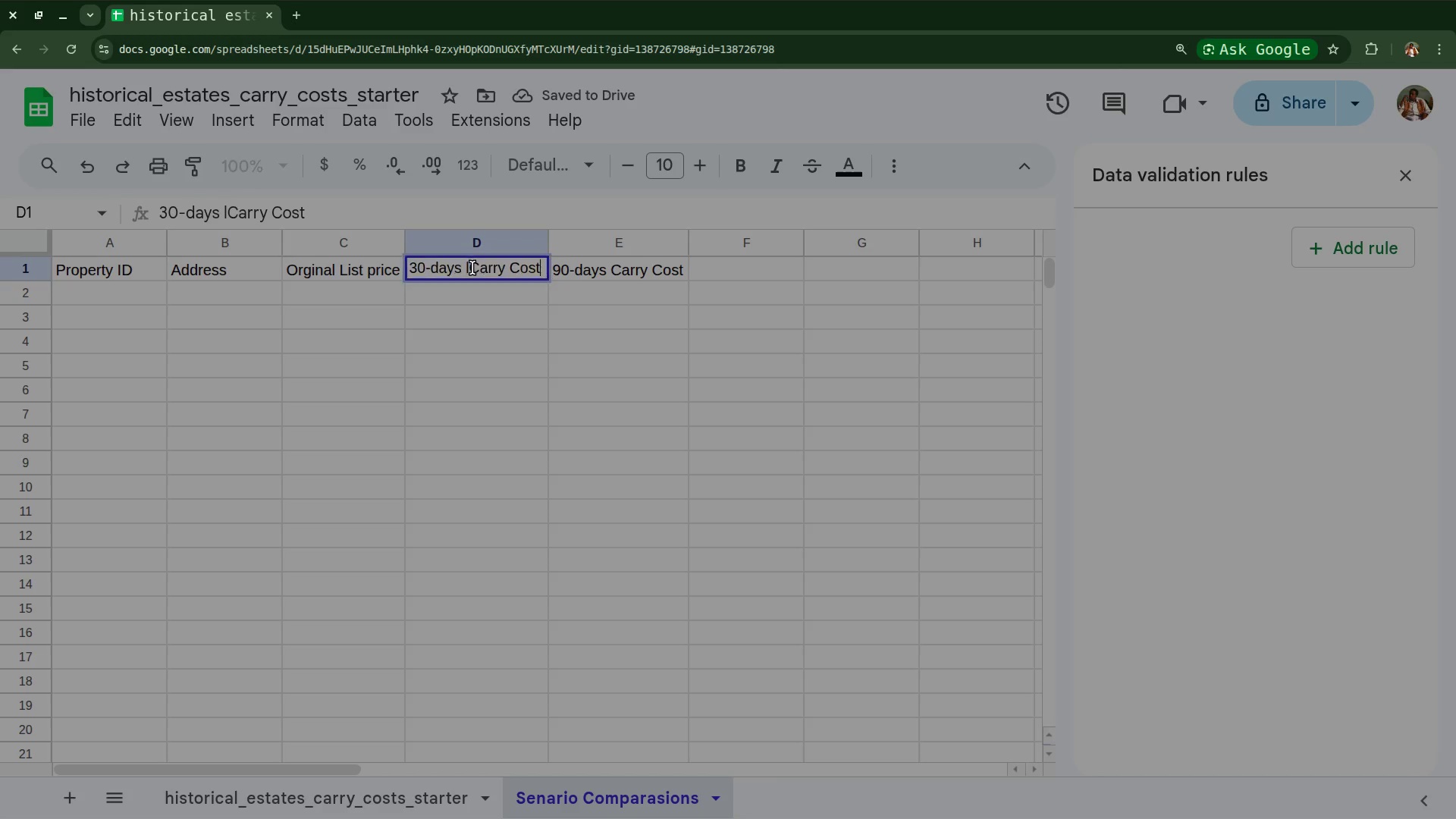 
left_click([472, 268])
 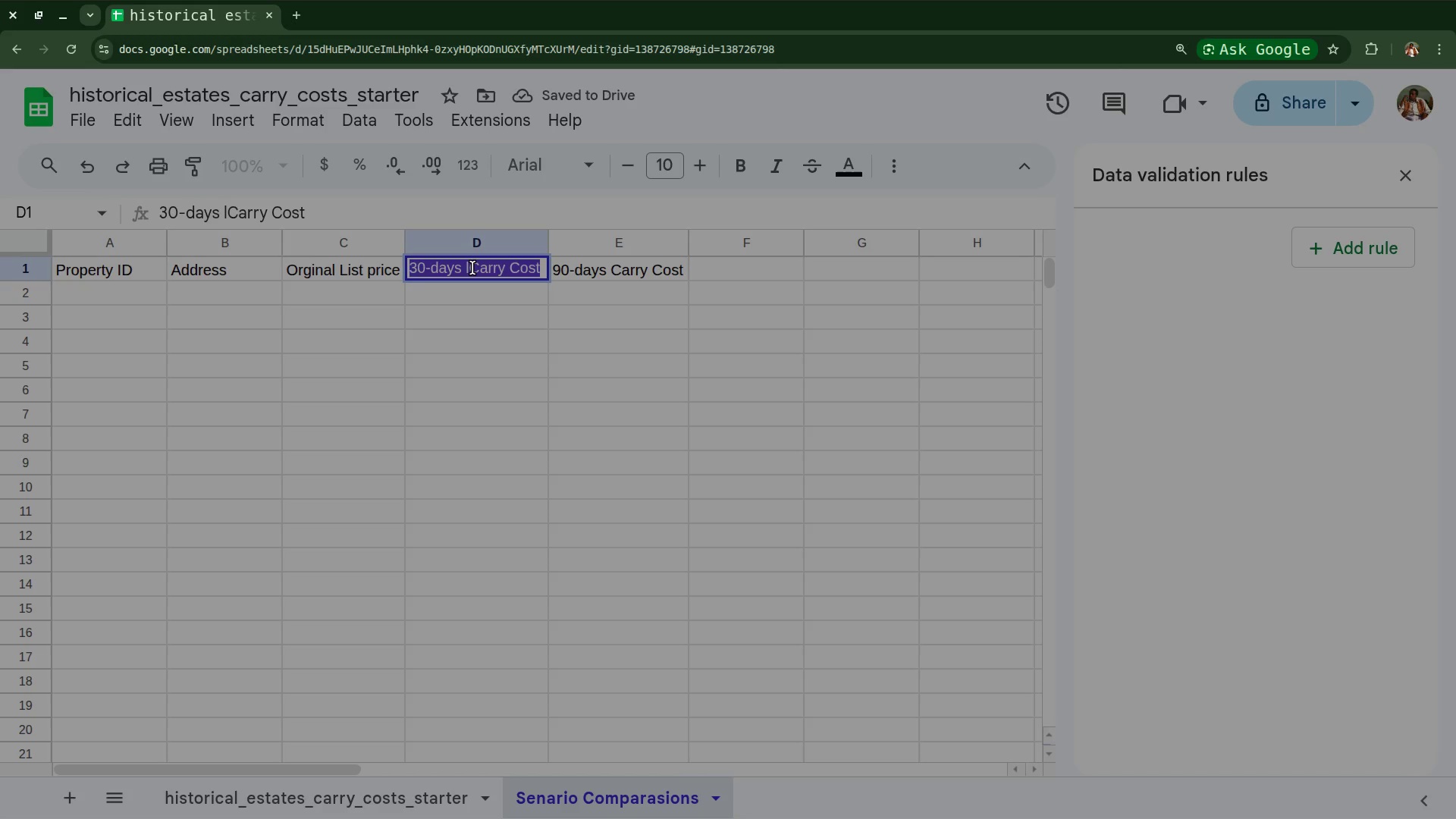 
double_click([472, 268])
 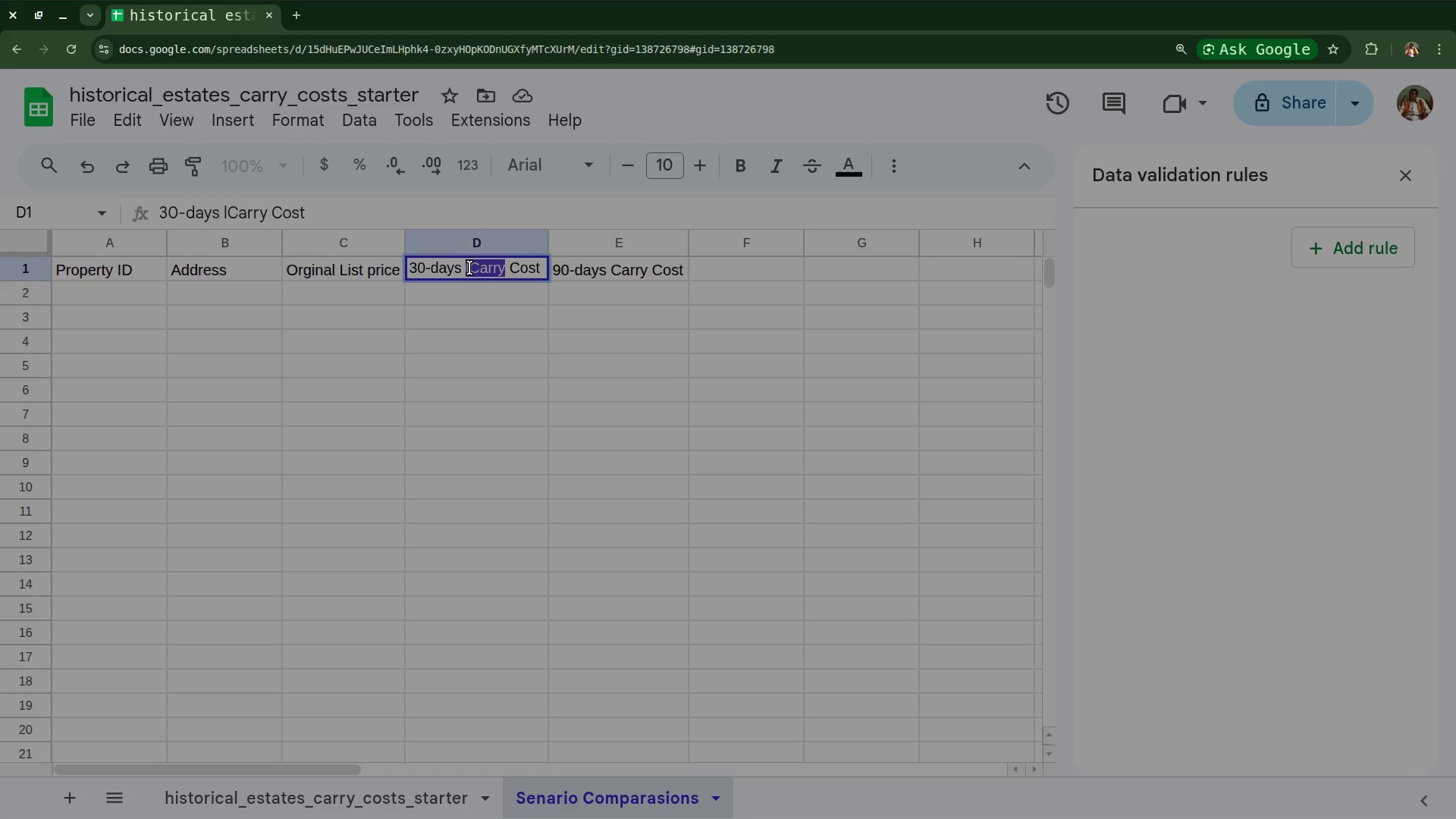 
double_click([469, 268])
 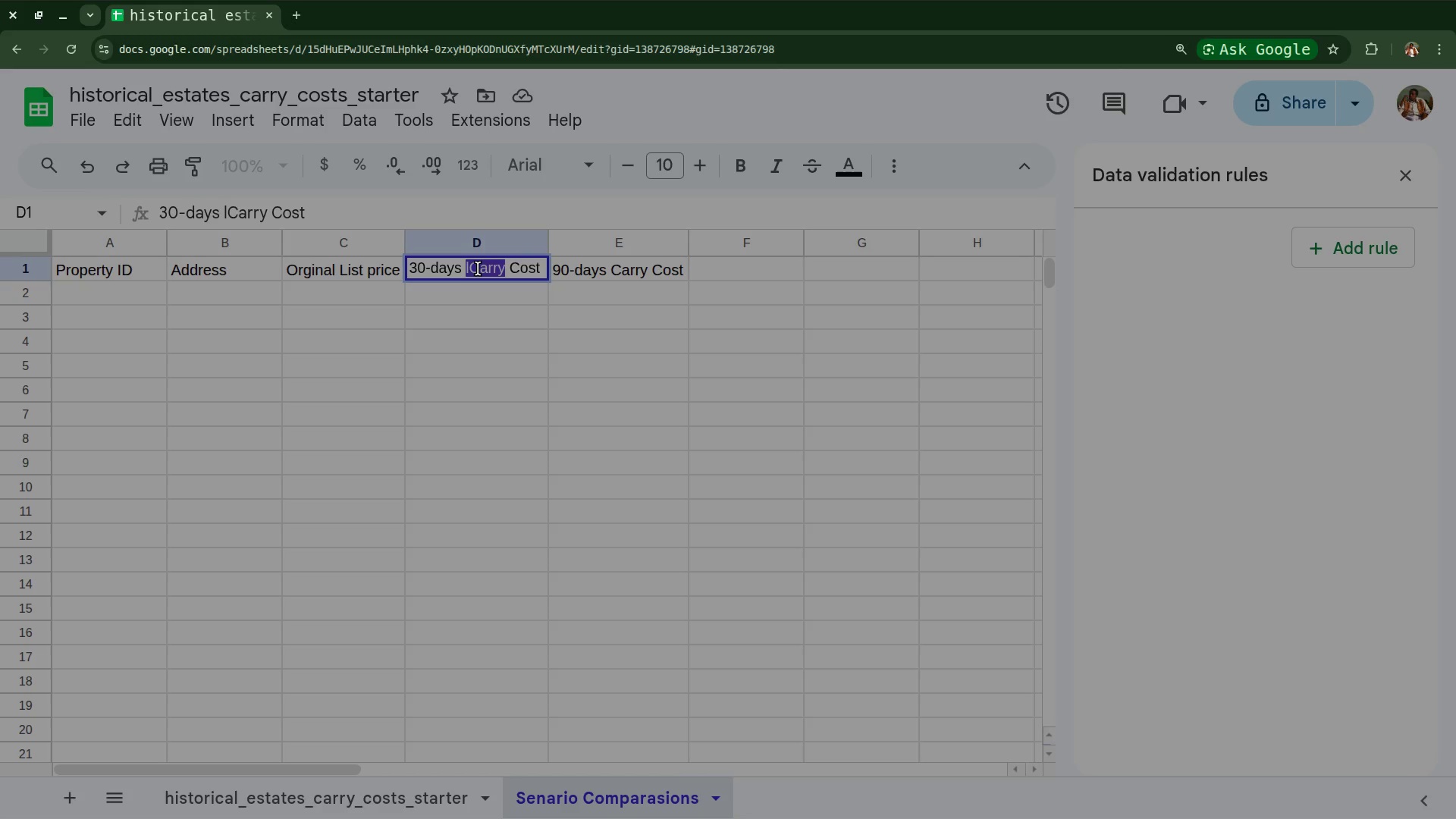 
left_click([478, 268])
 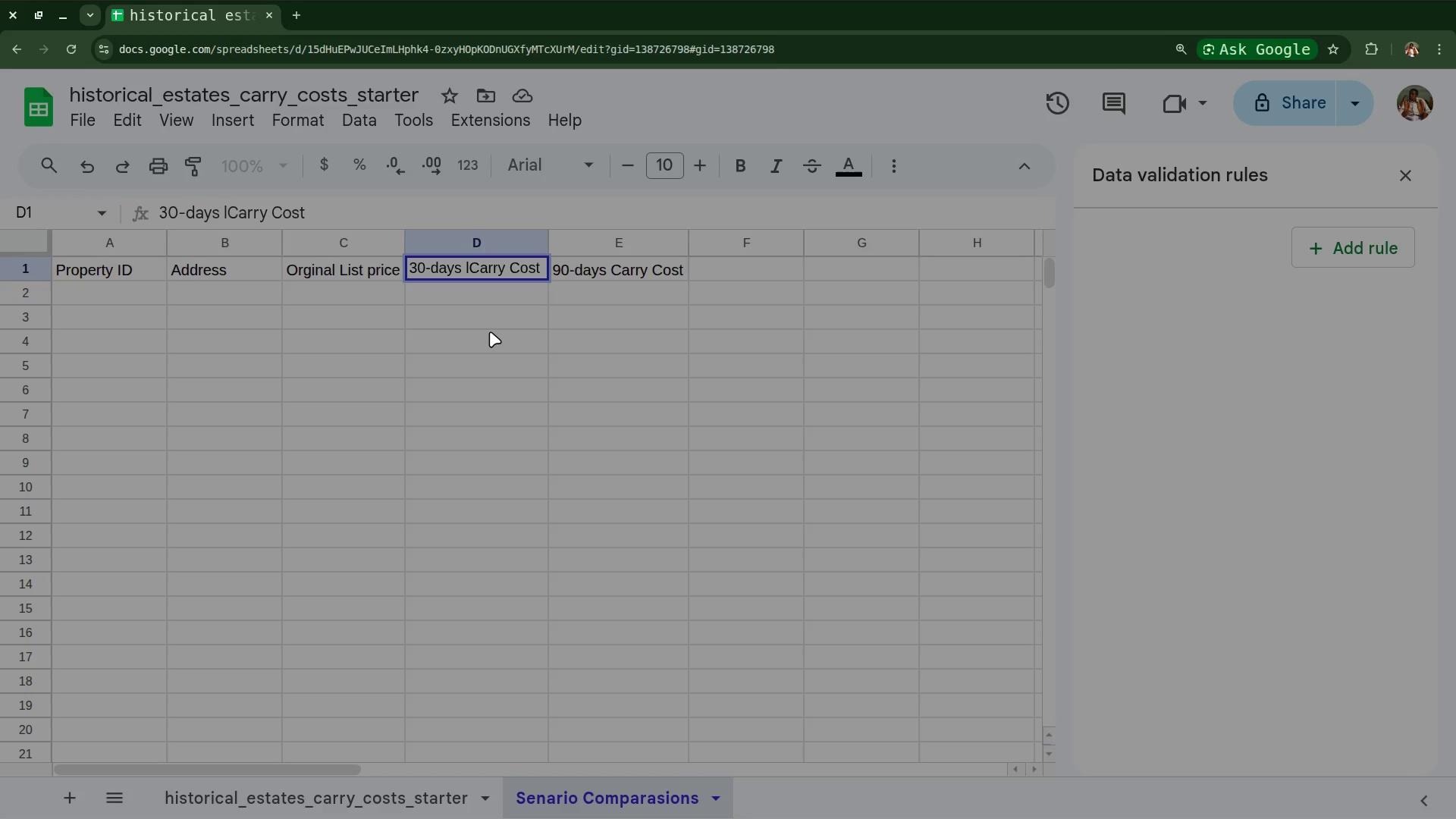 
key(ArrowLeft)
 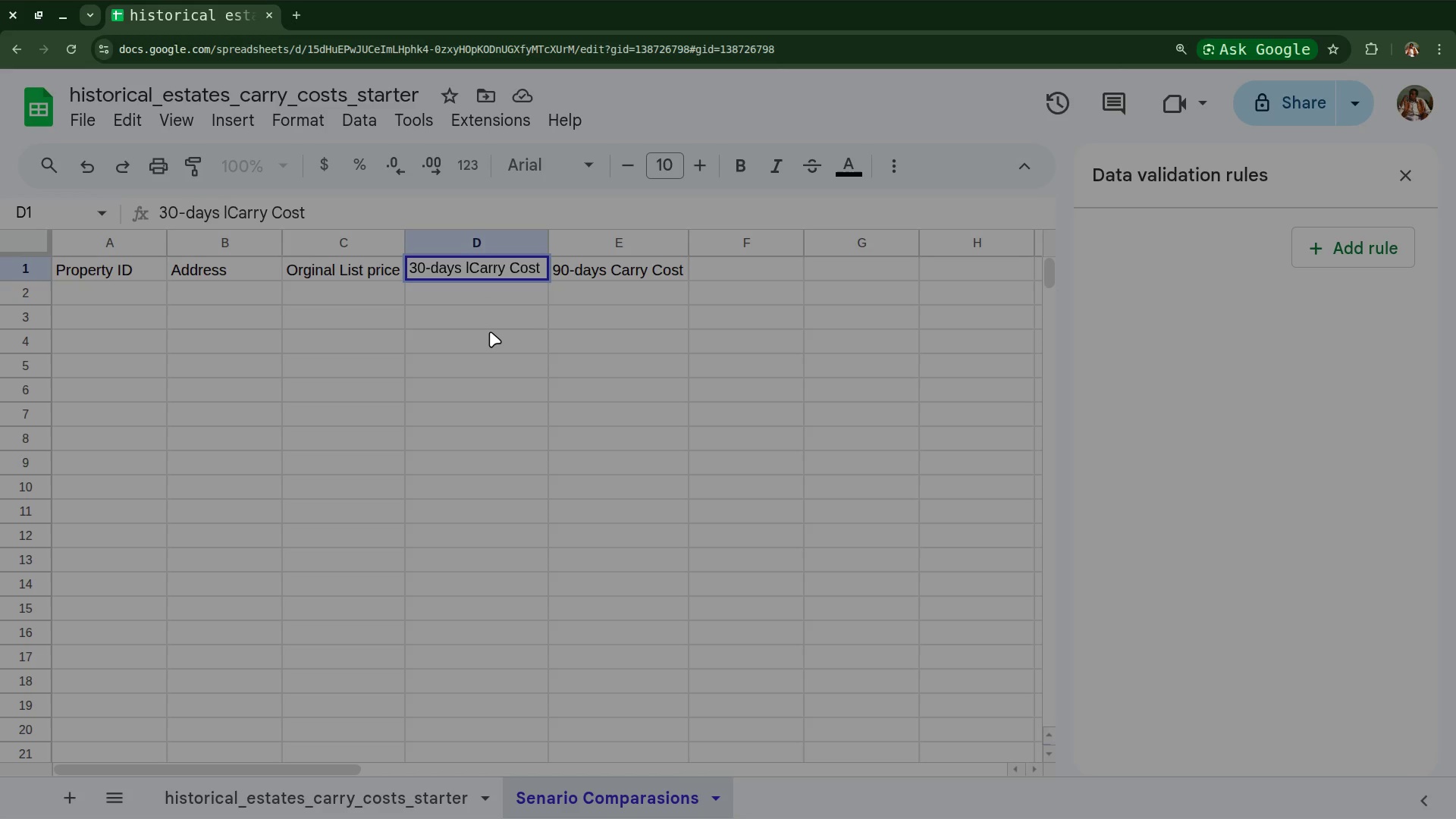 
key(Backspace)
 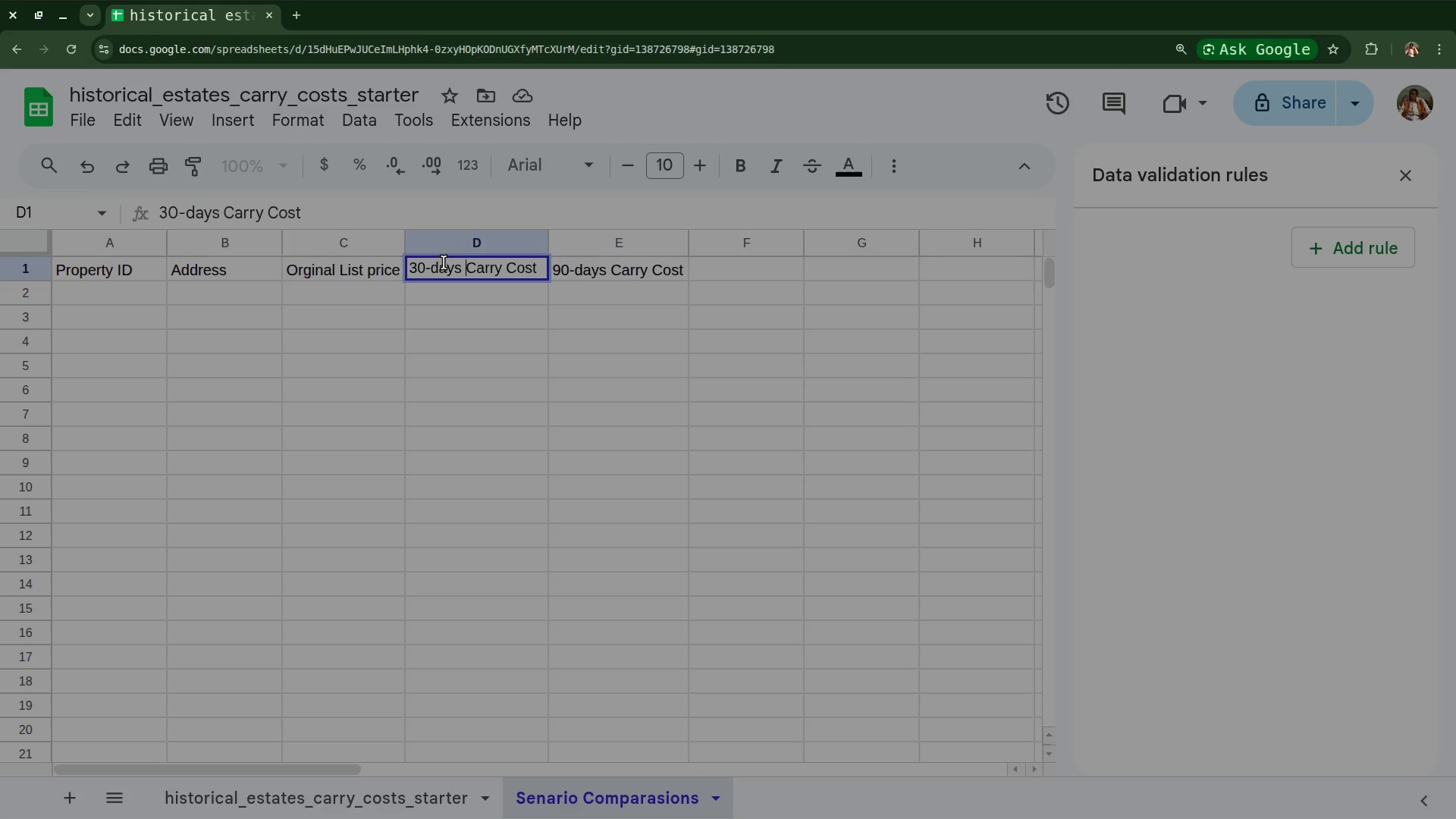 
left_click([444, 262])
 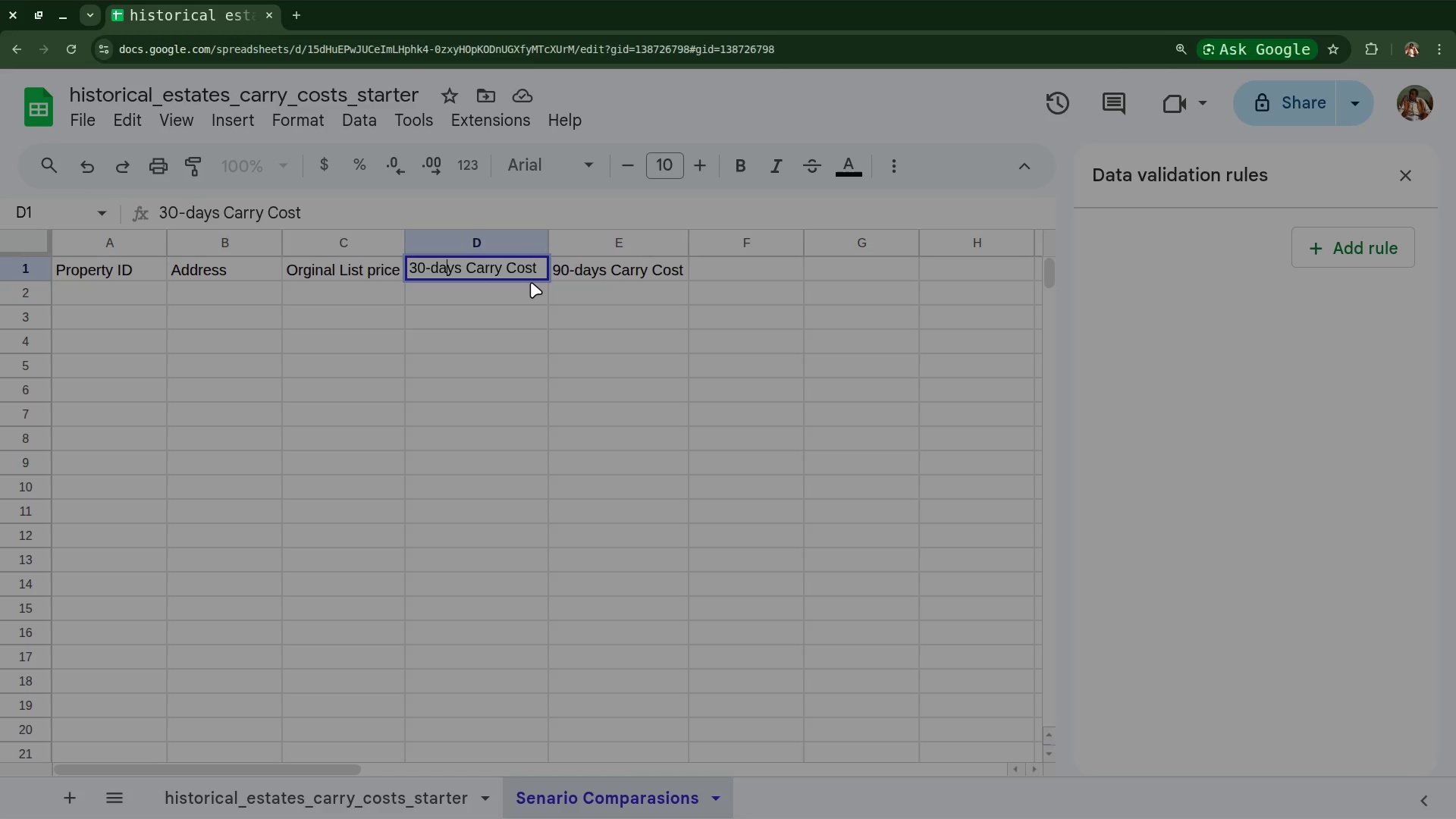 
key(ArrowLeft)
 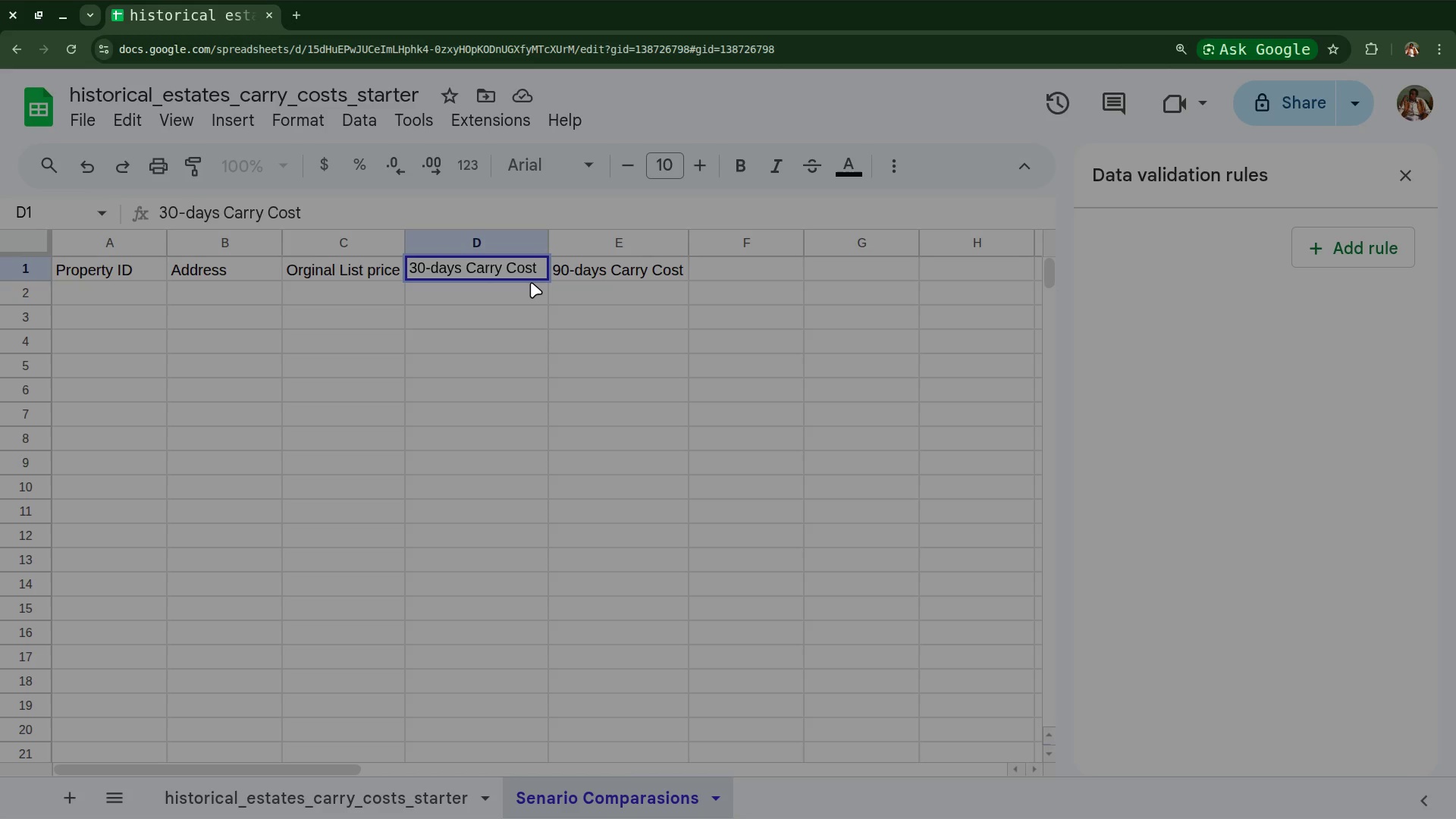 
key(Backspace)
 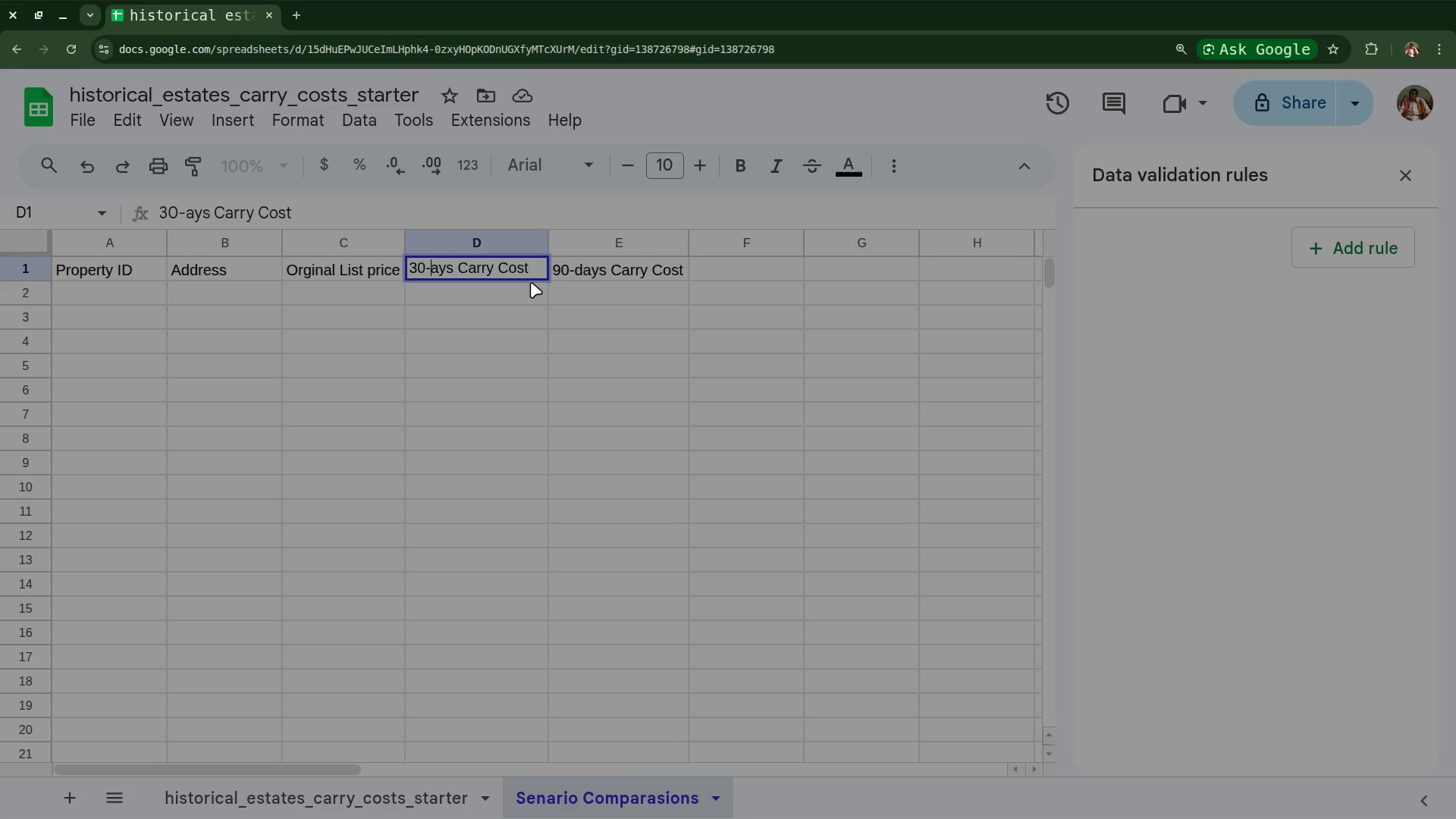 
key(Shift+D)
 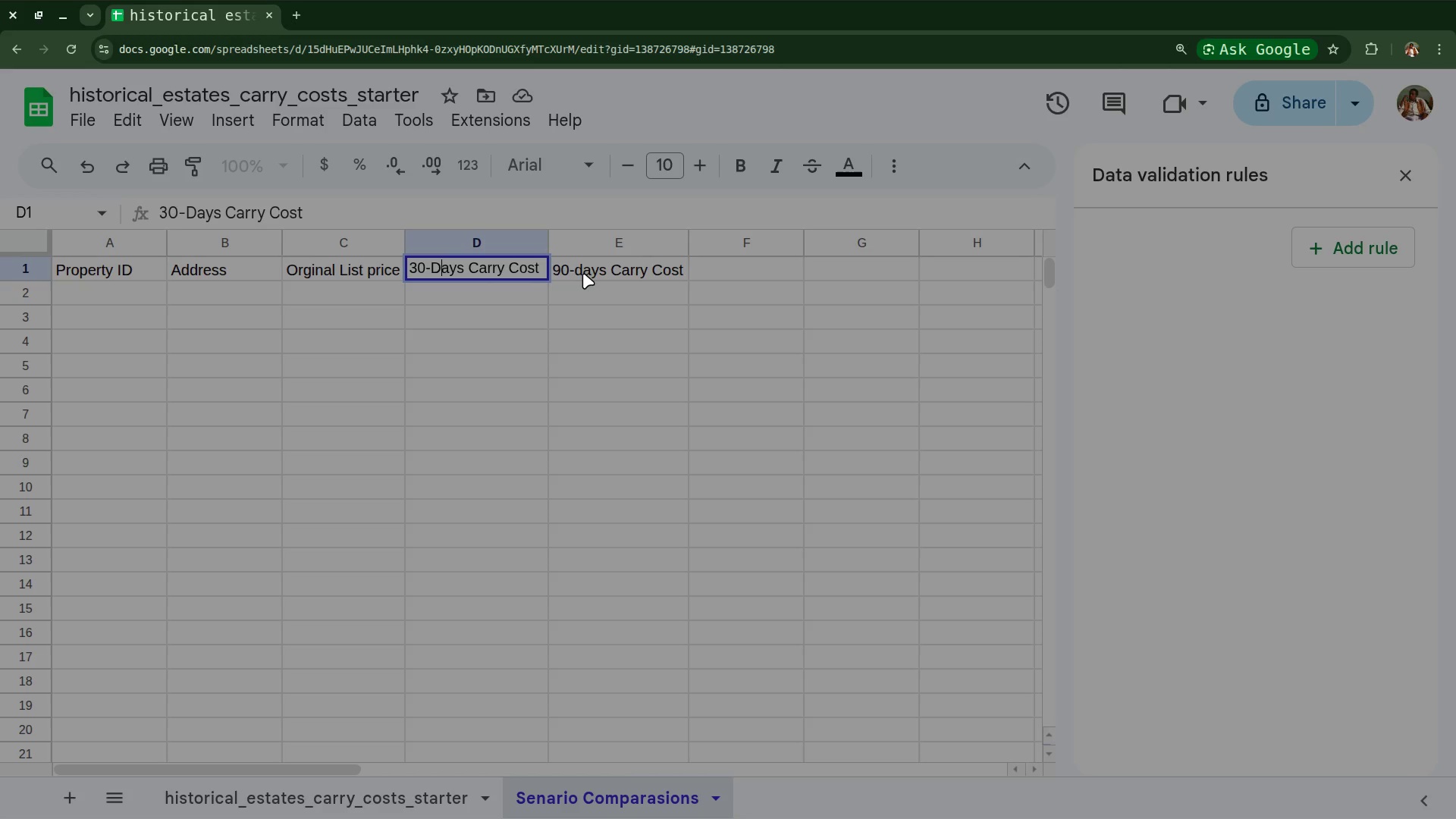 
double_click([583, 273])
 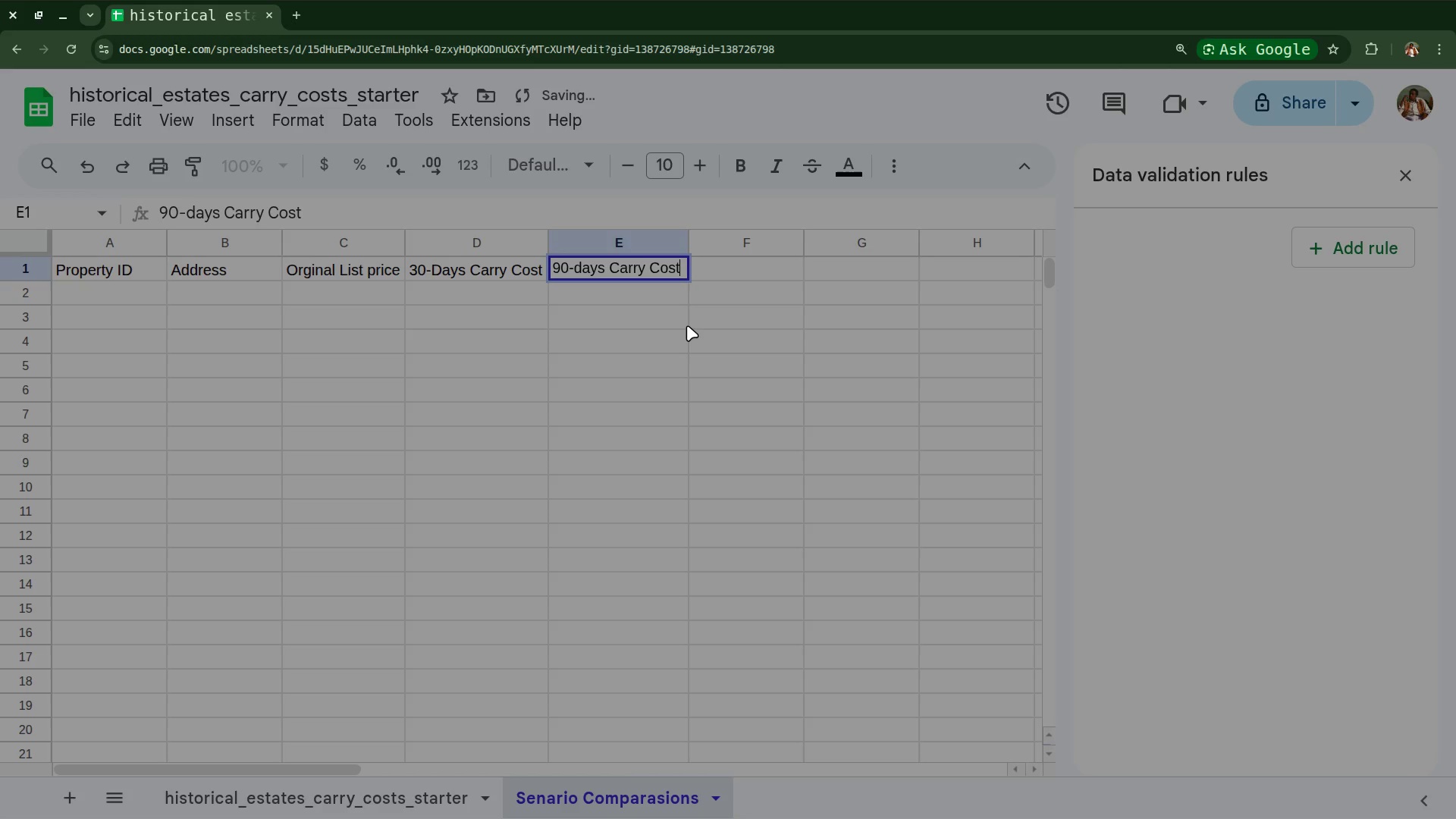 
key(ArrowLeft)
 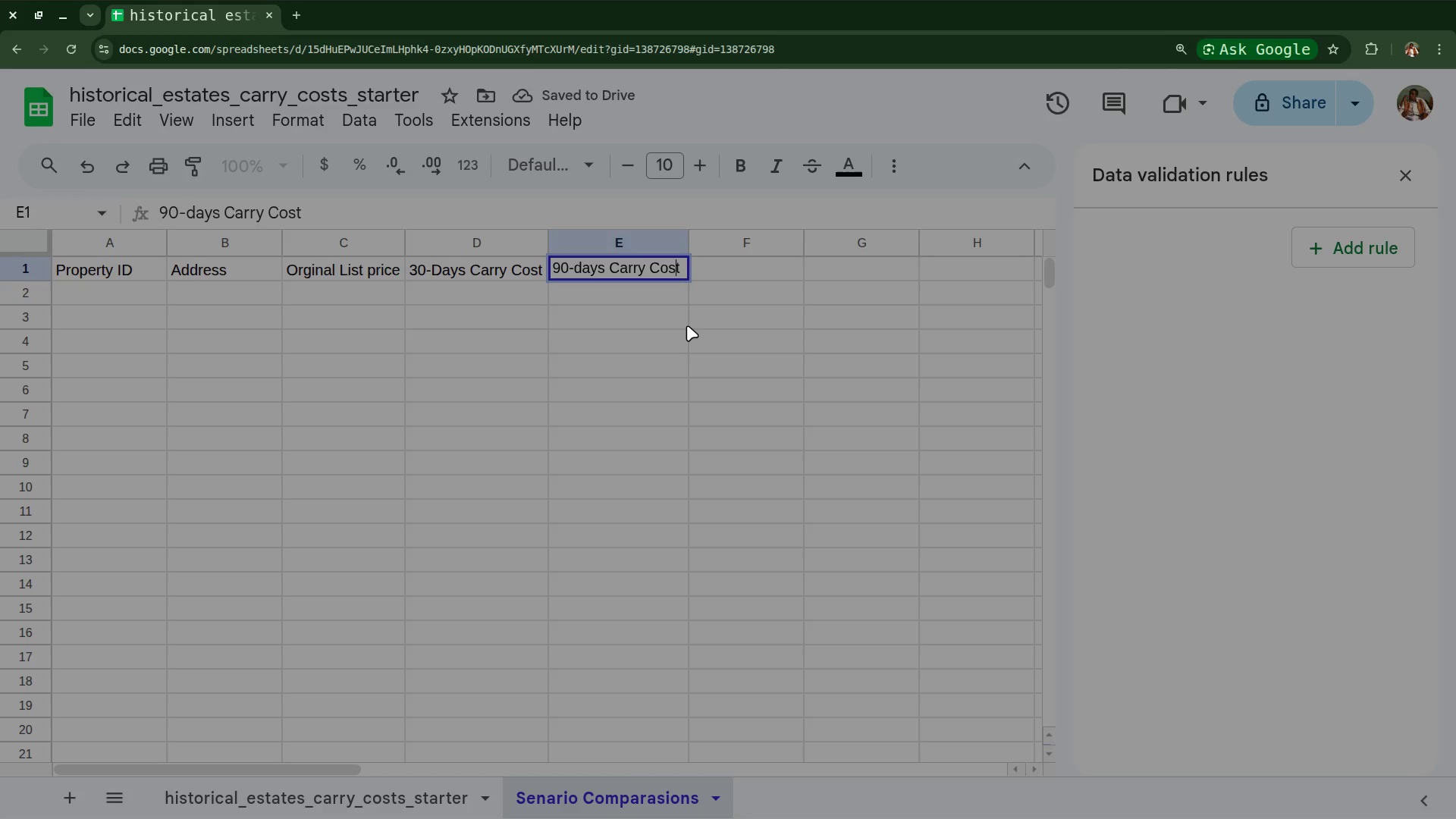 
key(ArrowLeft)
 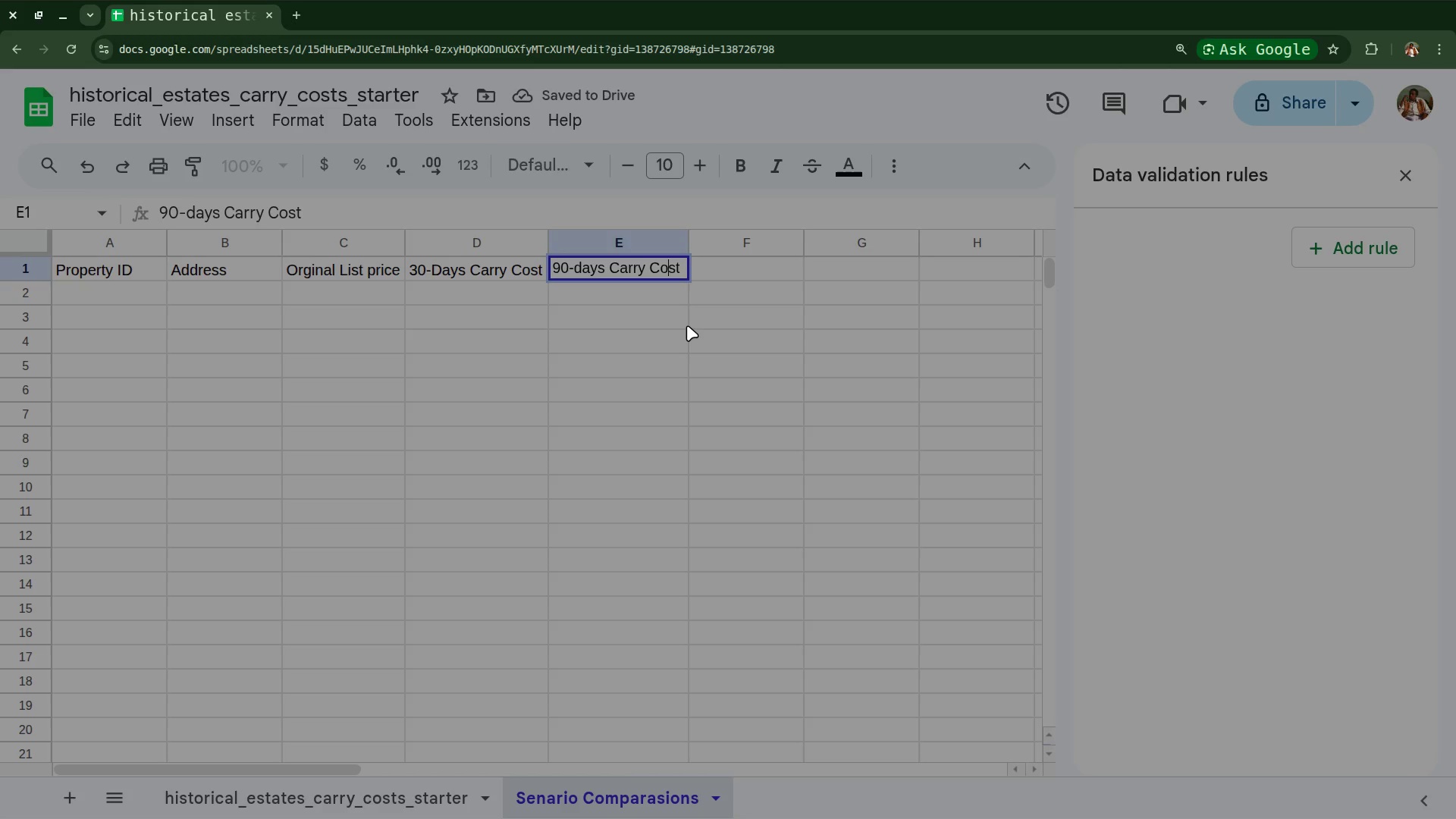 
key(ArrowLeft)
 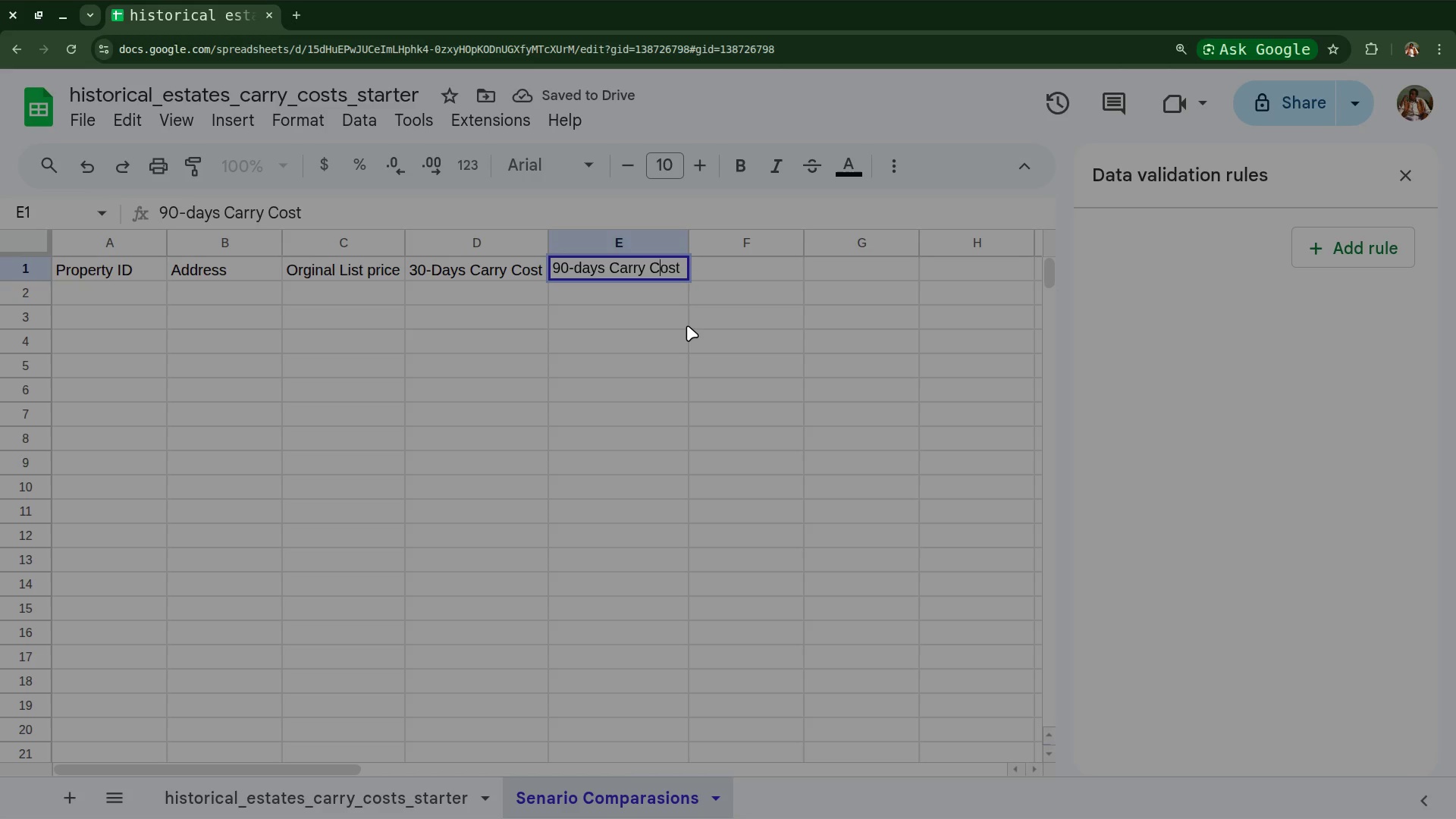 
key(ArrowLeft)
 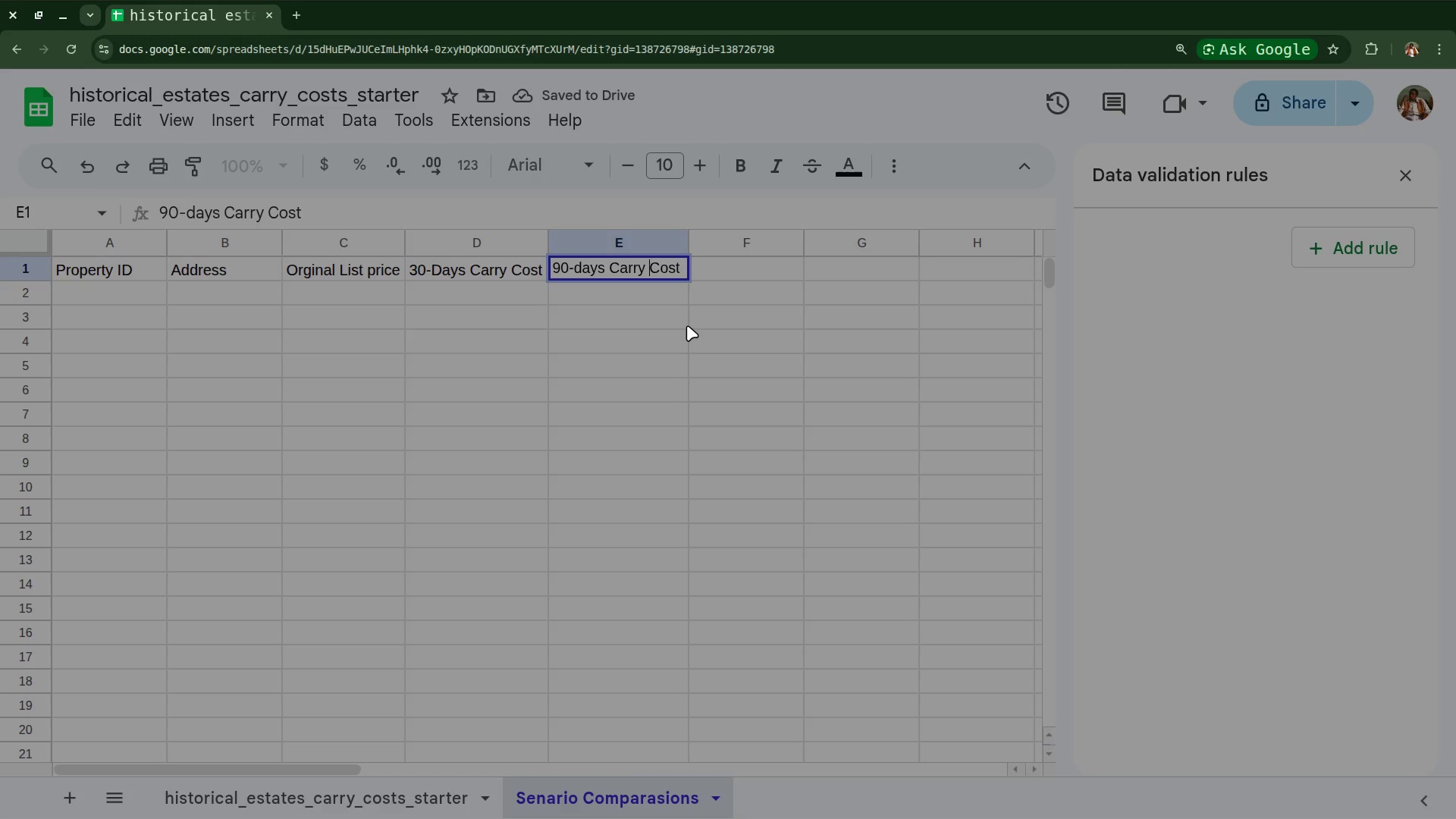 
key(ArrowLeft)
 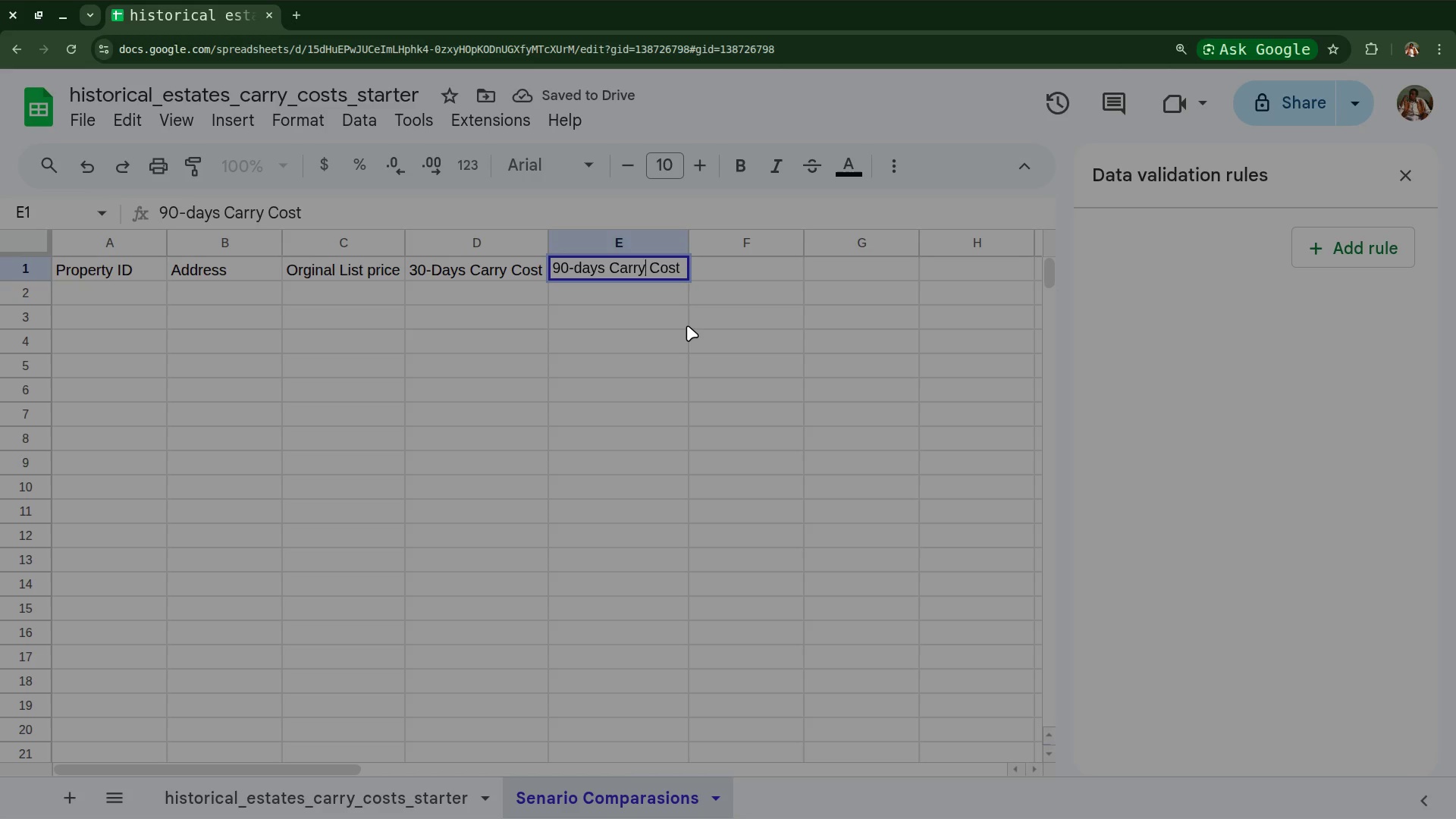 
key(ArrowLeft)
 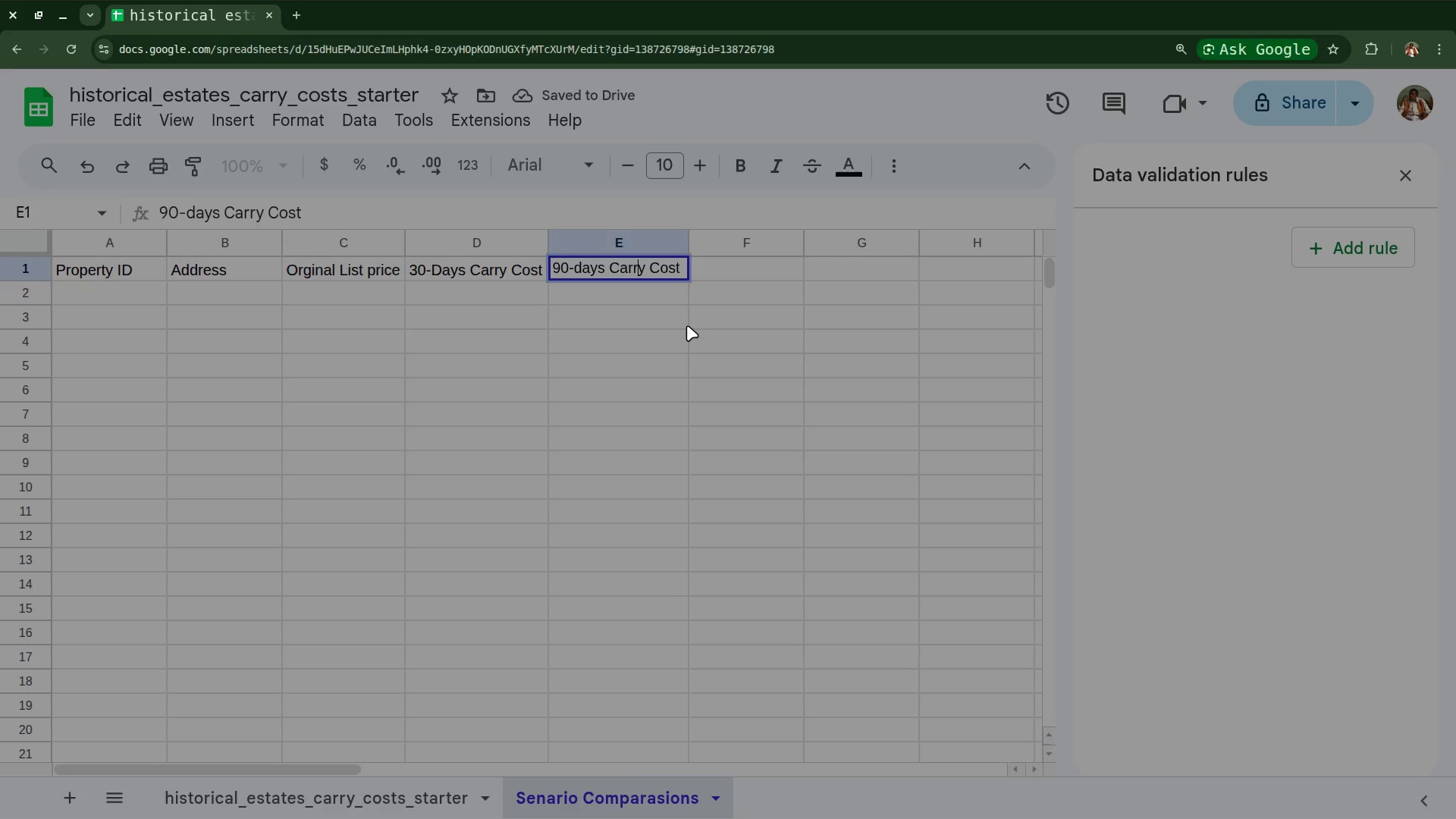 
key(ArrowLeft)
 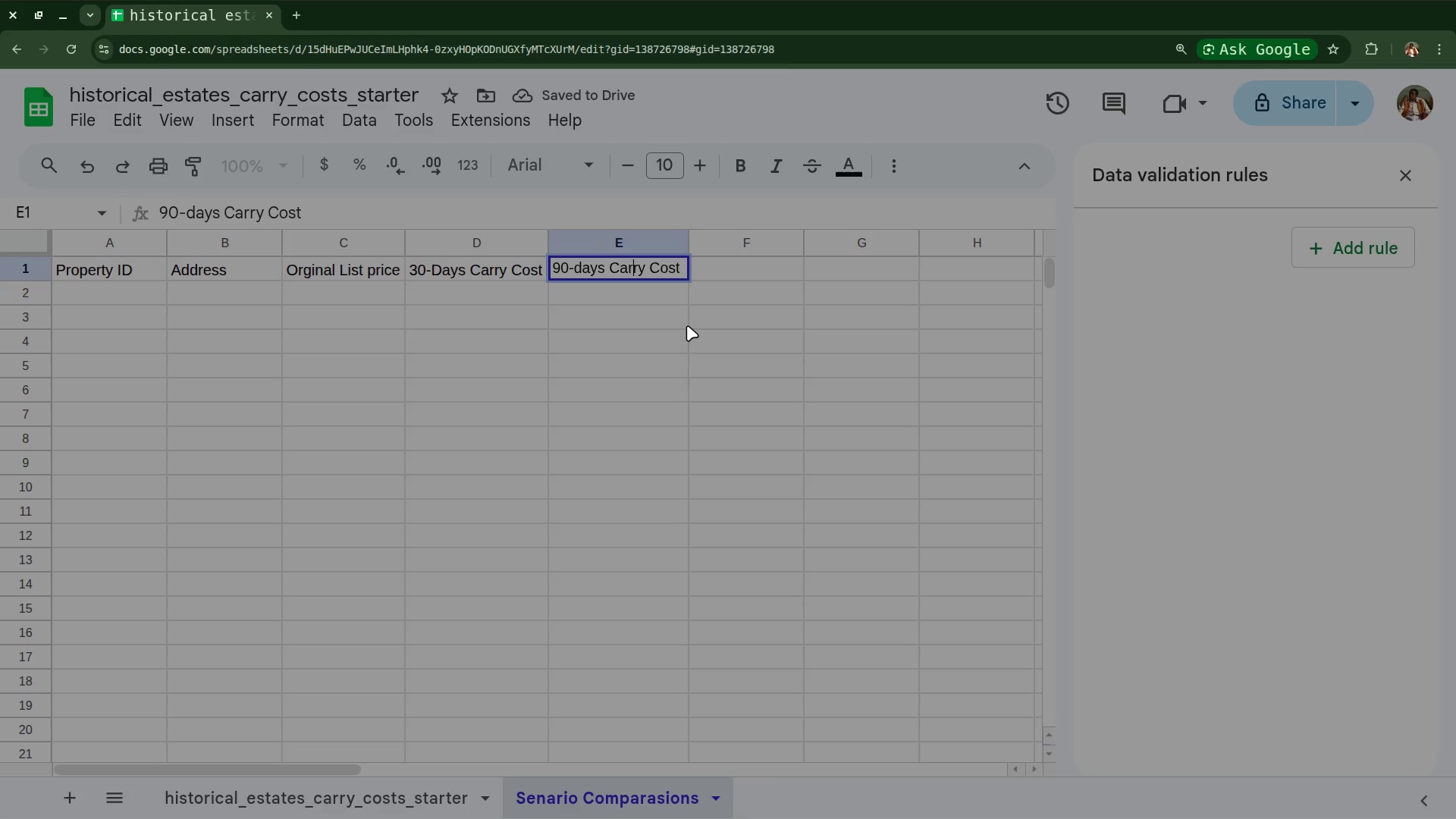 
key(ArrowLeft)
 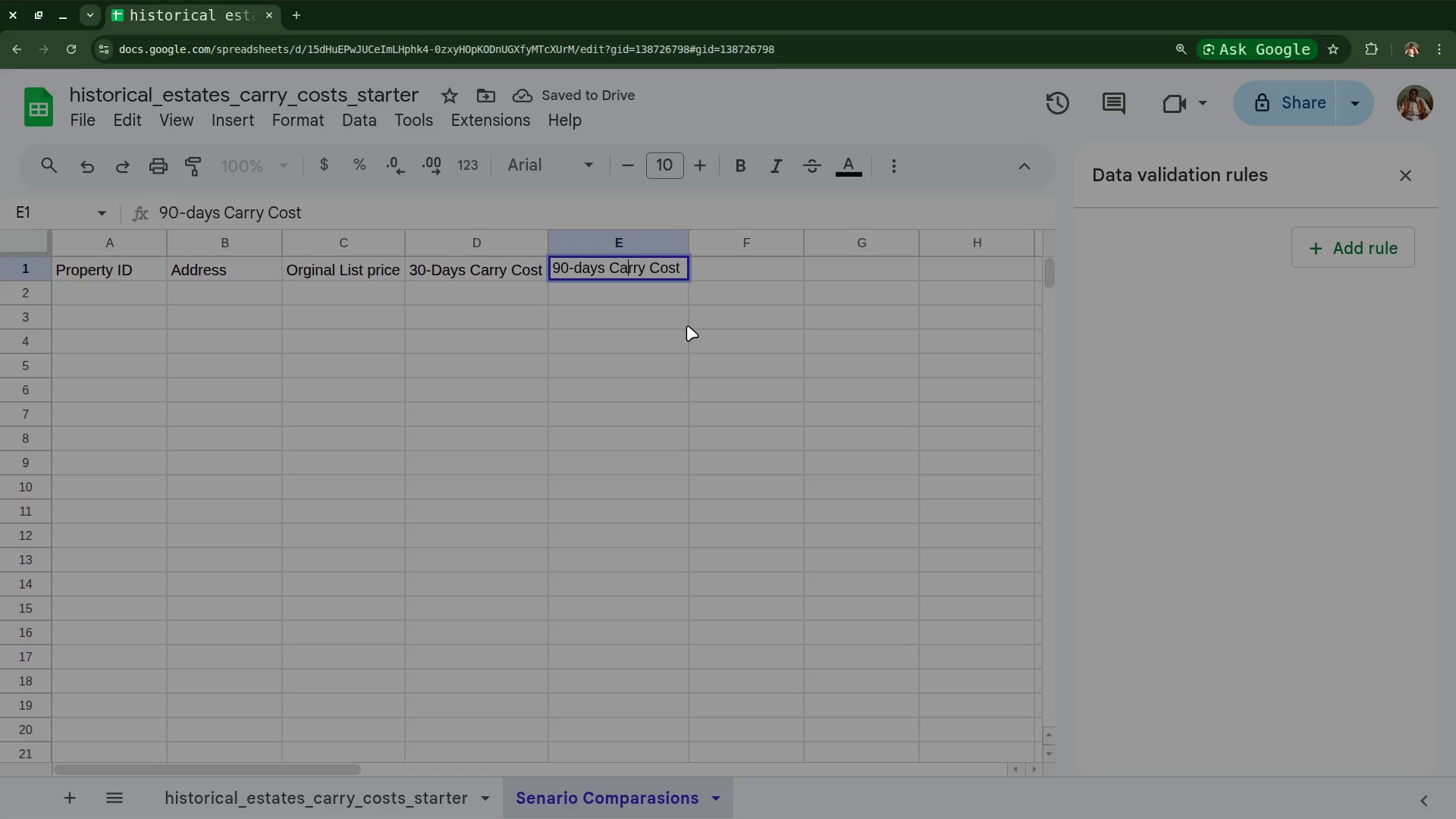 
key(ArrowLeft)
 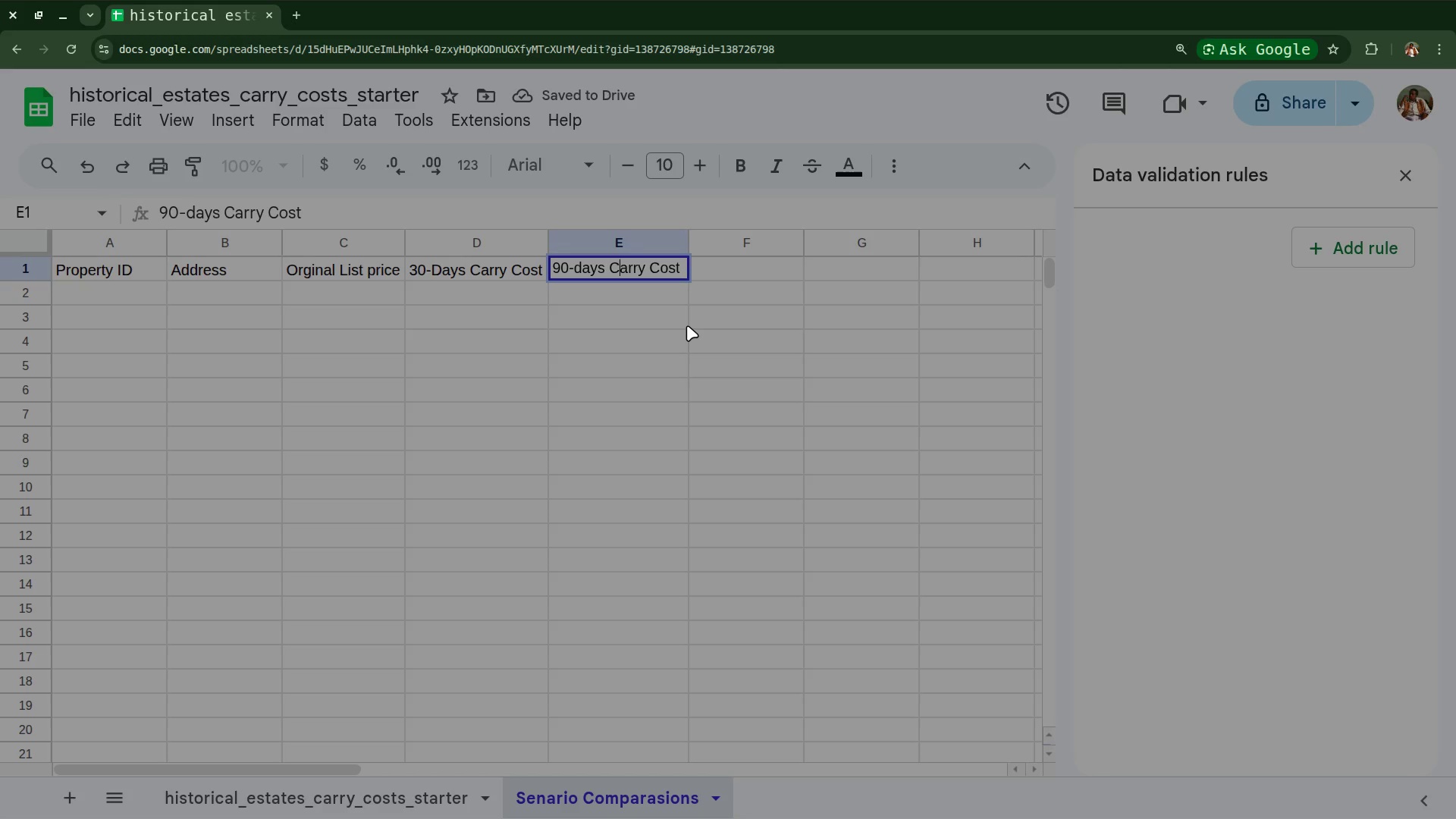 
key(ArrowLeft)
 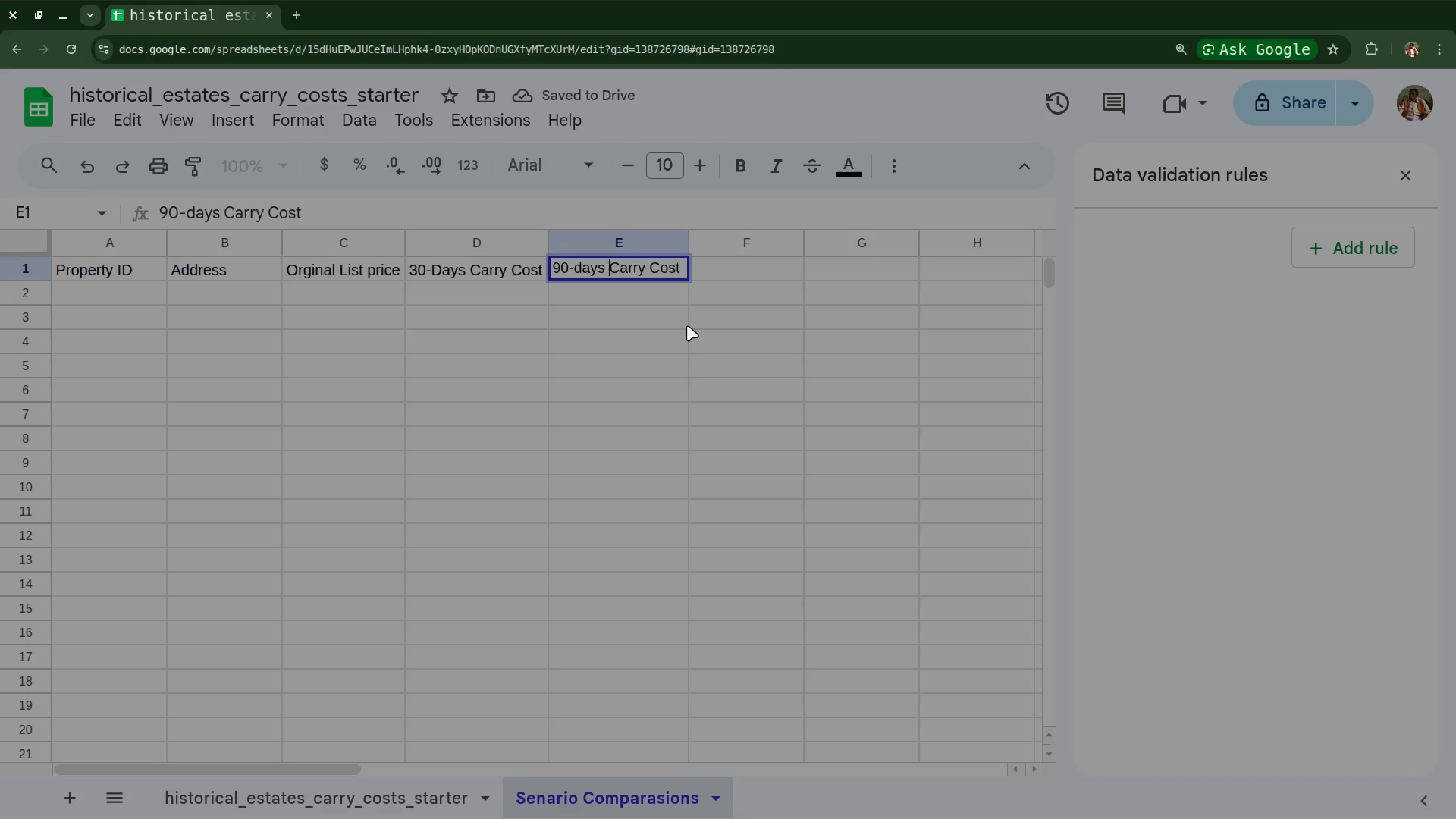 
key(ArrowLeft)
 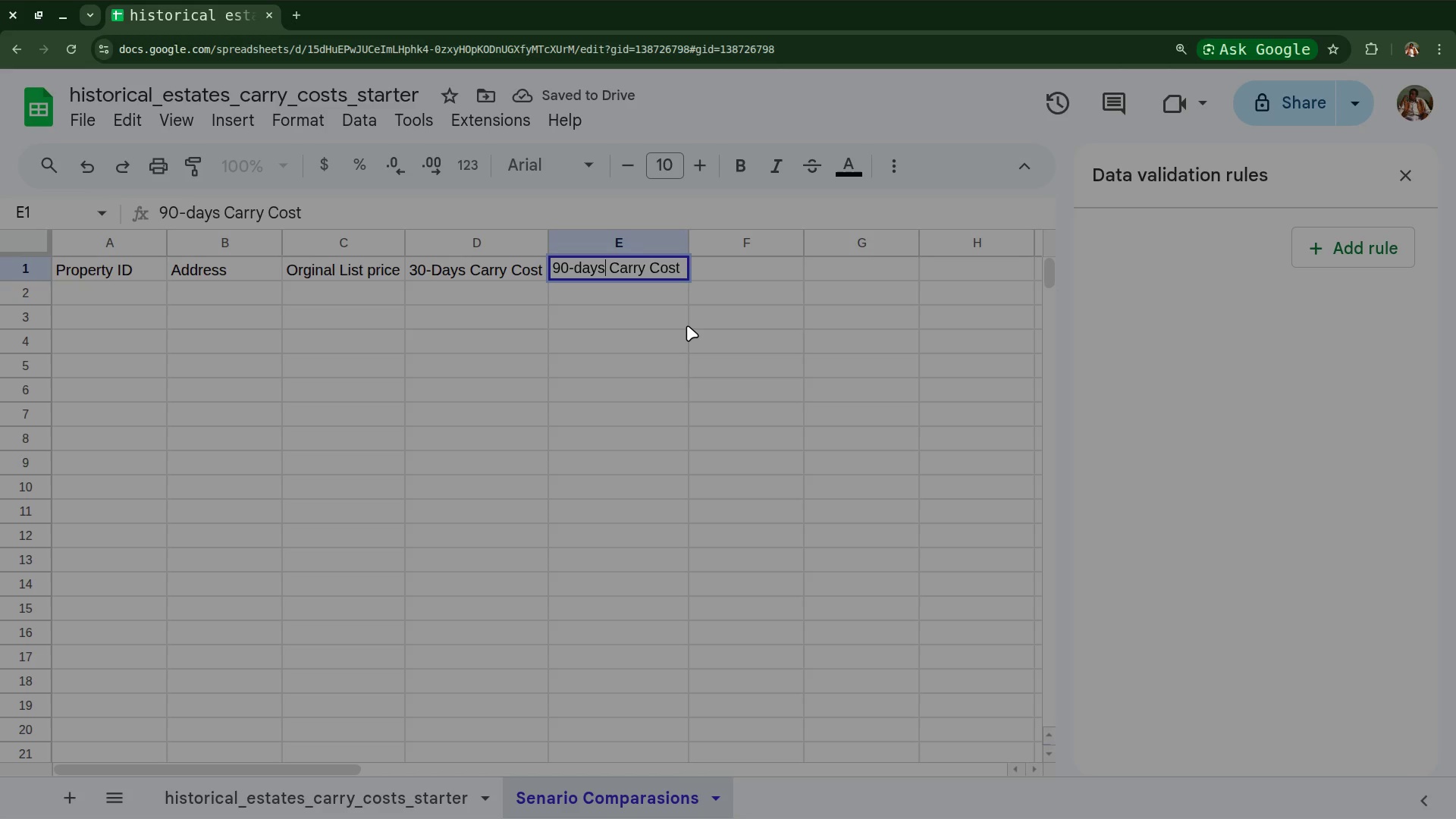 
key(ArrowLeft)
 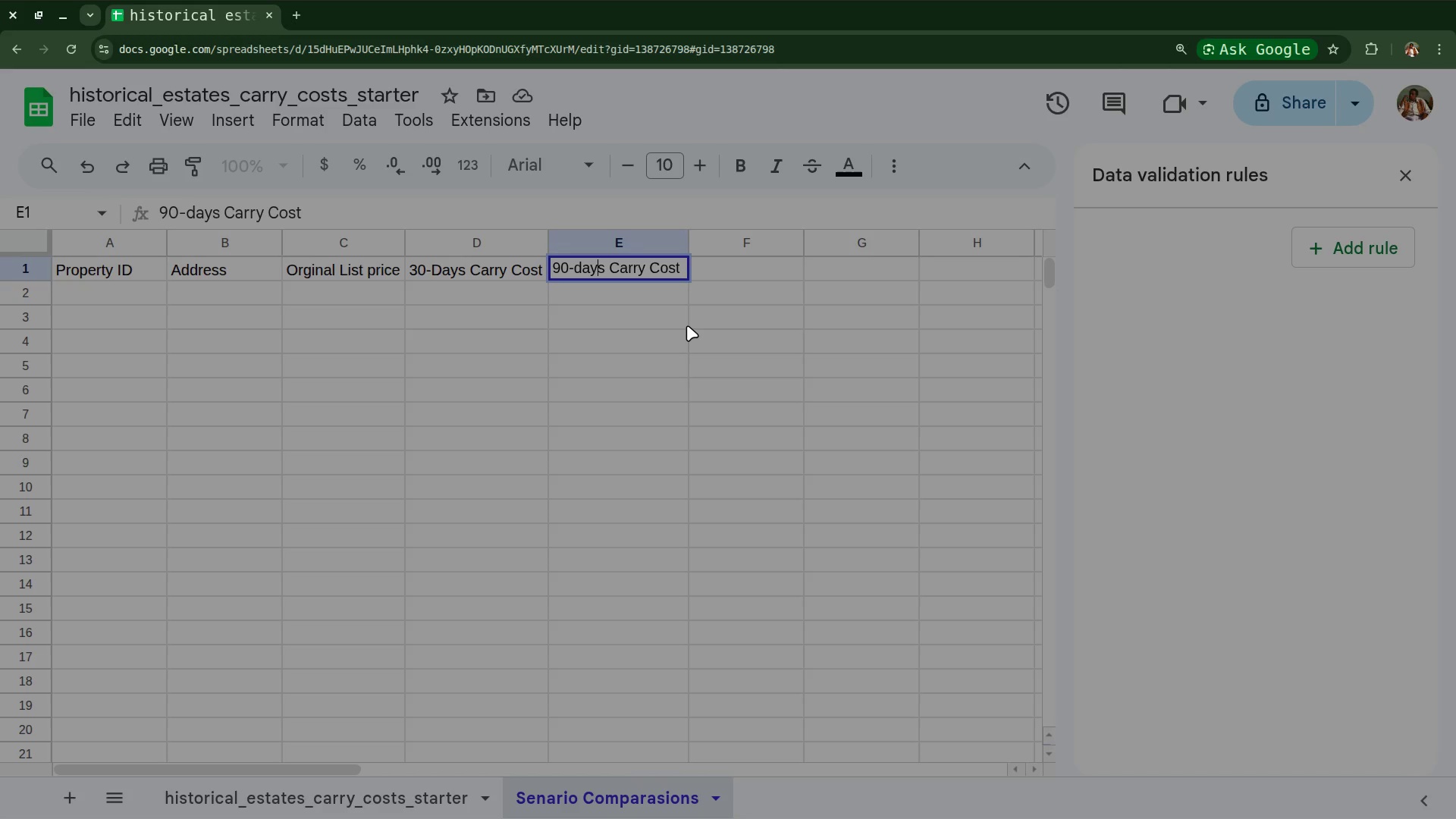 
key(ArrowLeft)
 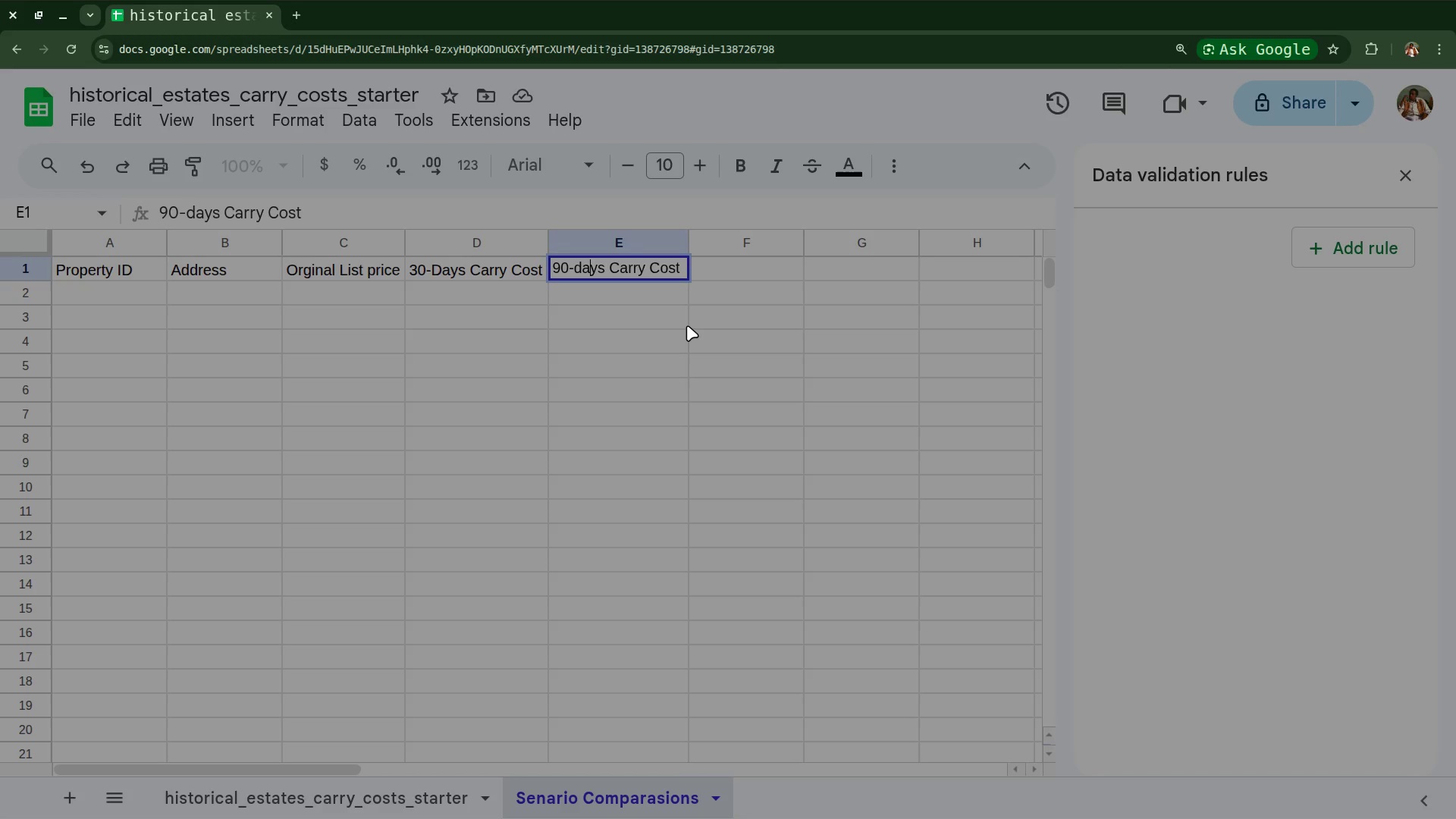 
key(ArrowLeft)
 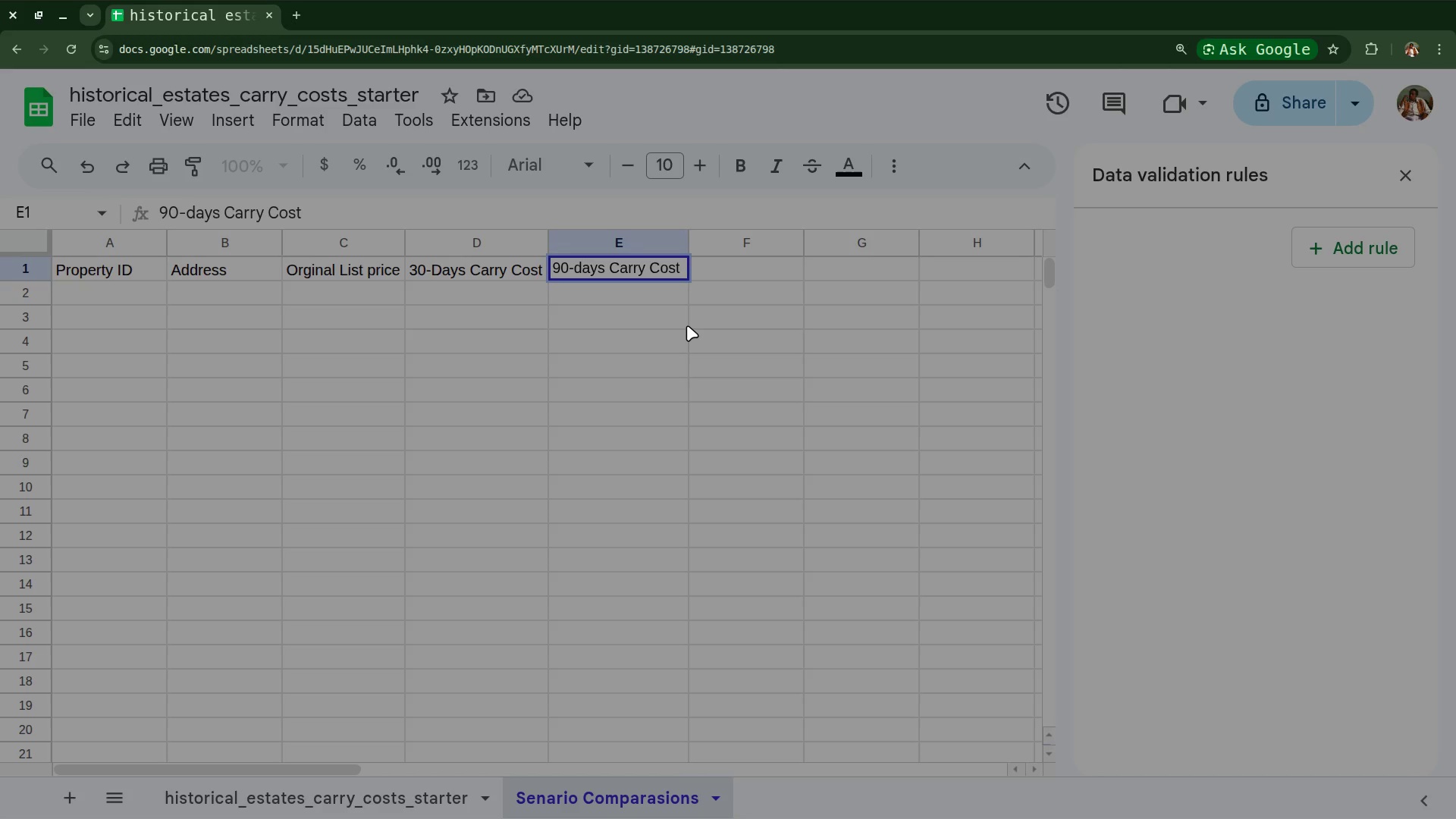 
key(Backspace)
 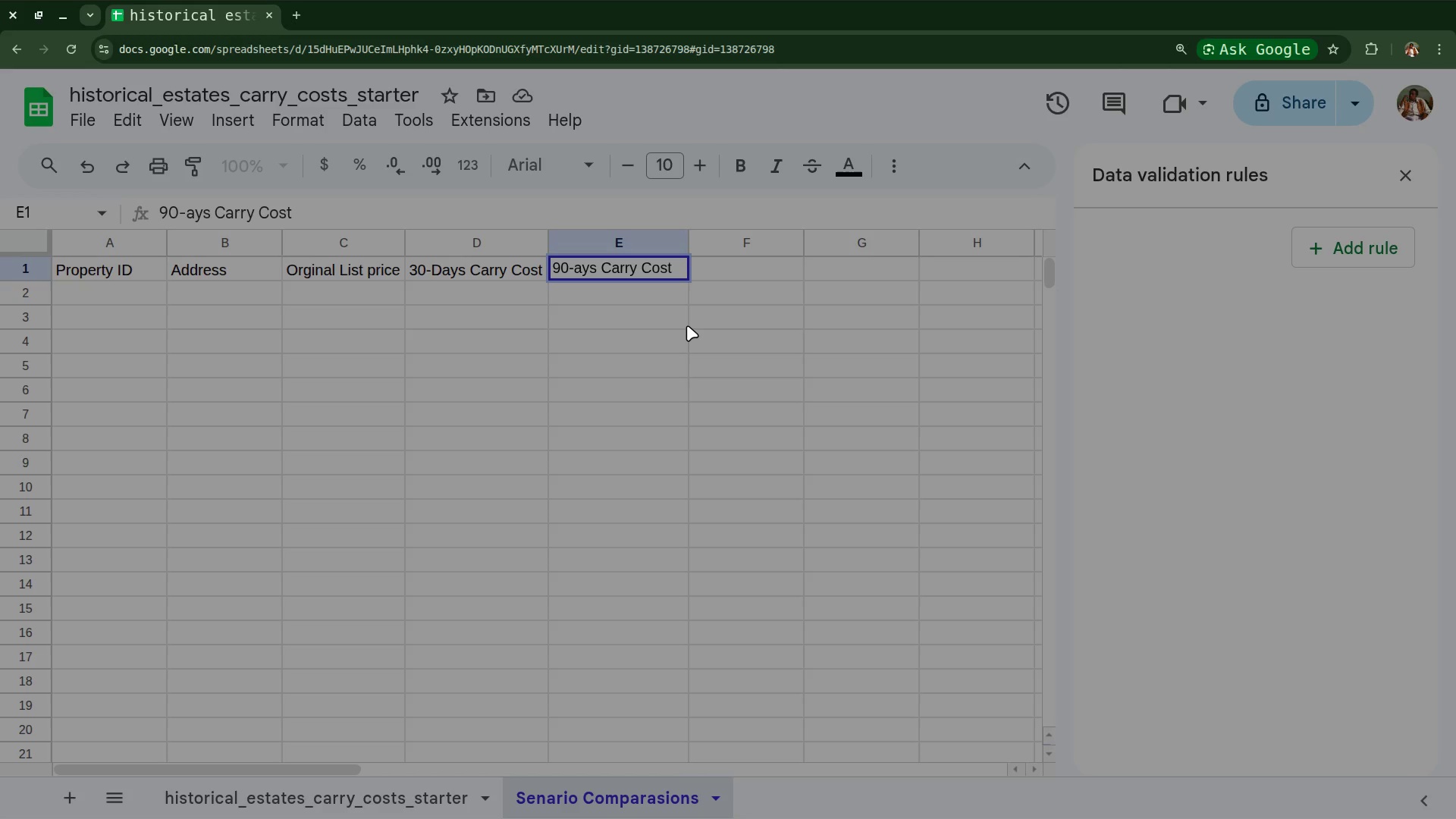 
key(Shift+D)
 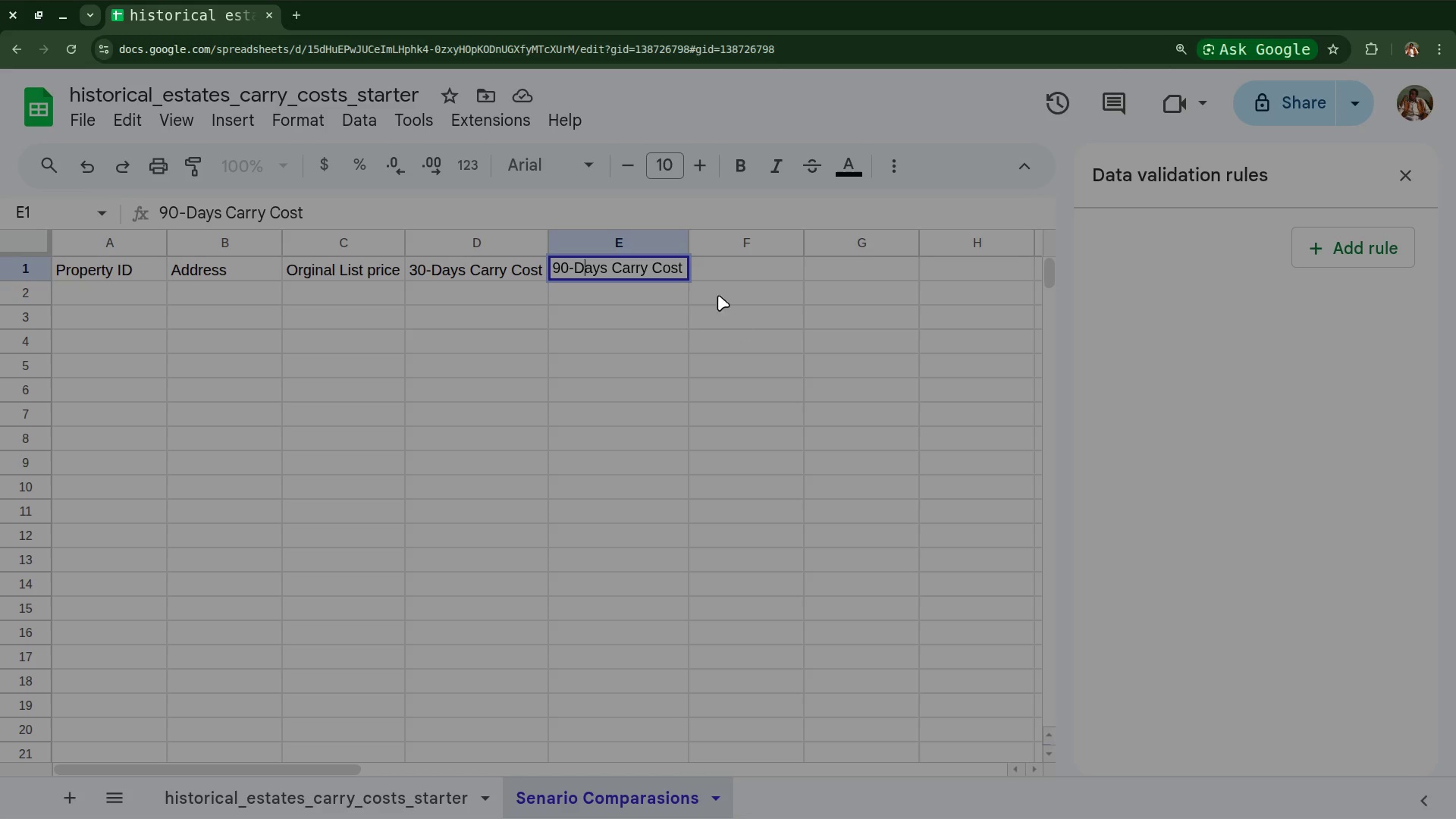 
left_click([724, 271])
 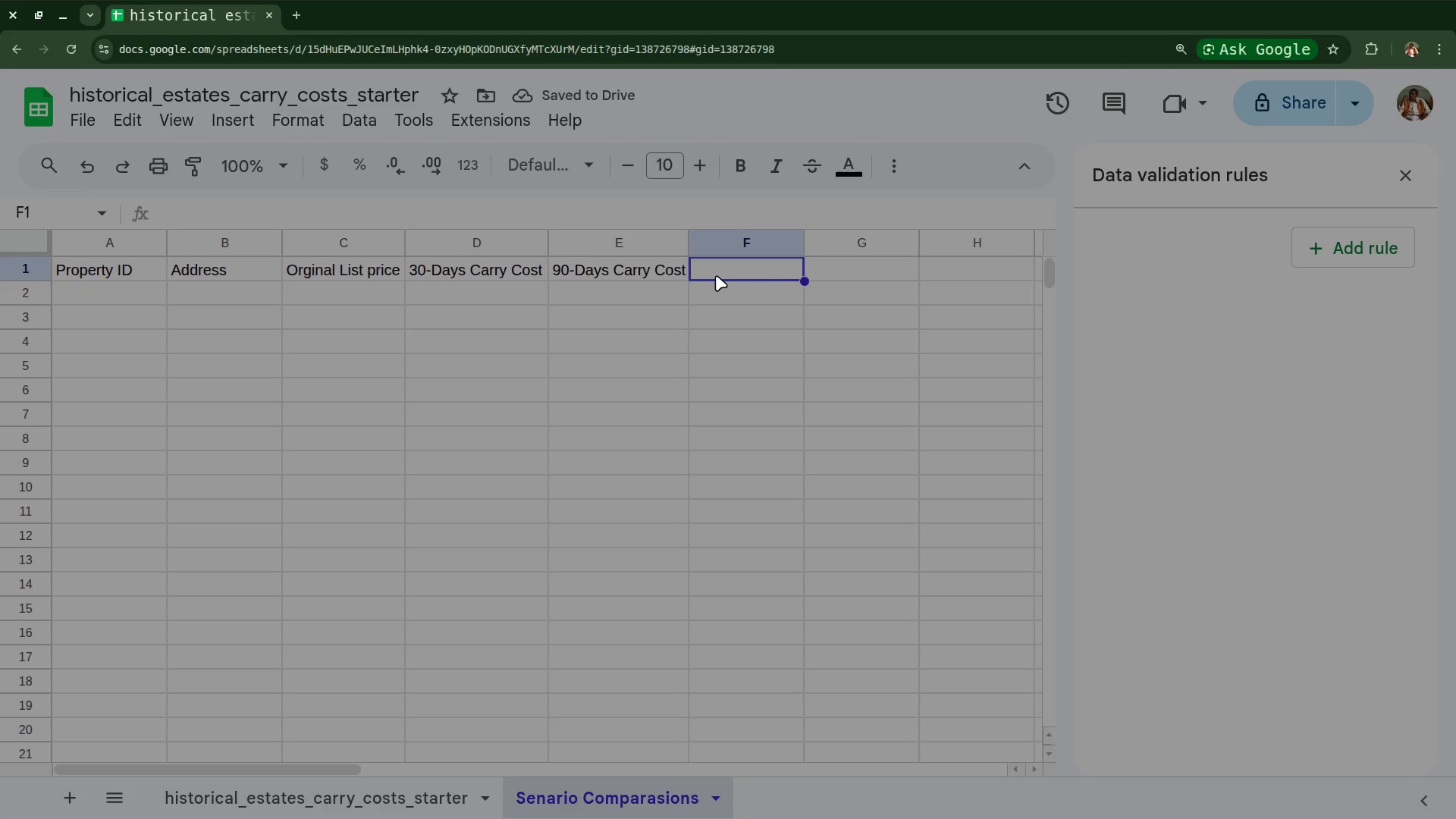 
wait(6.02)
 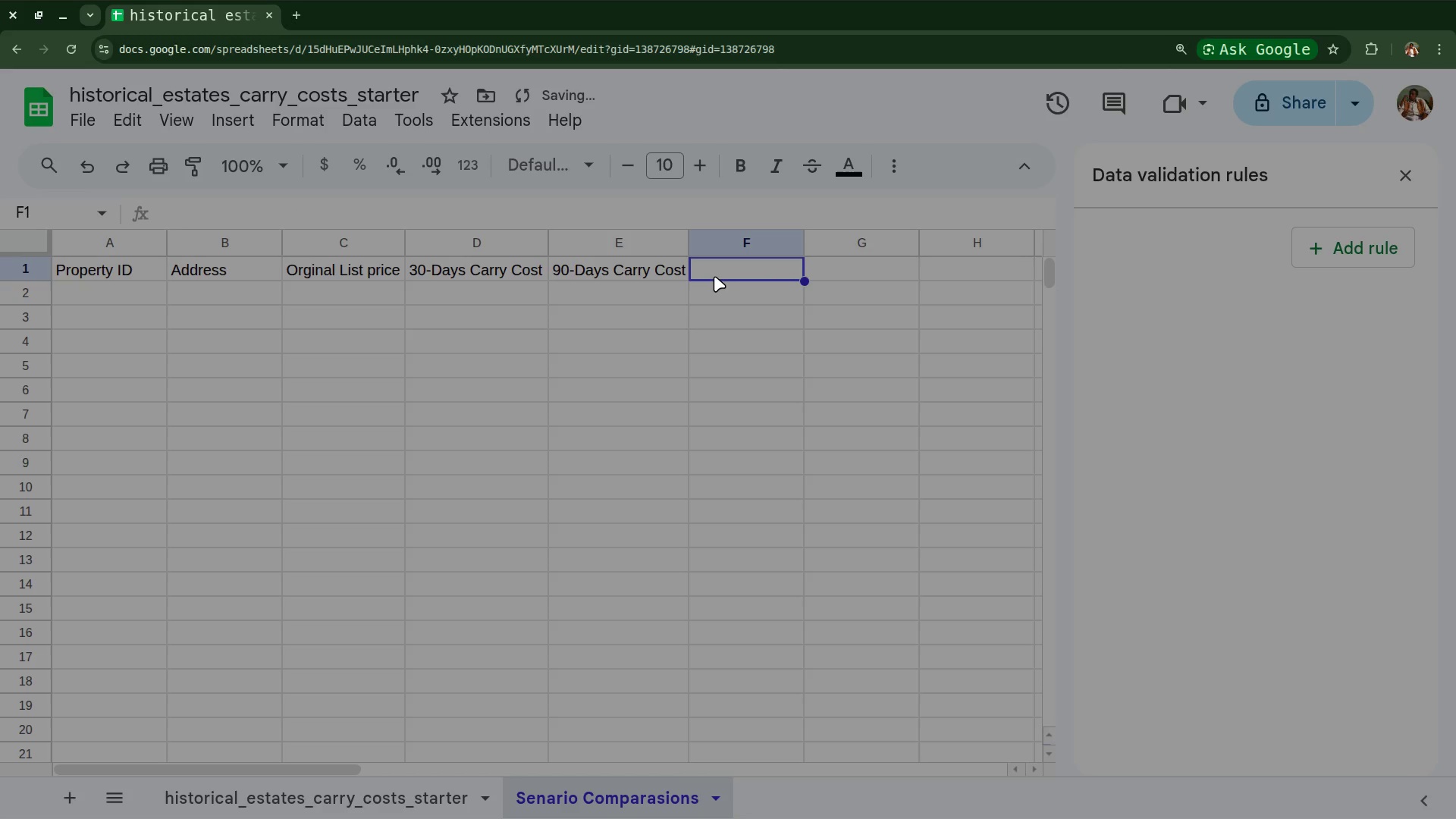 
key(1)
 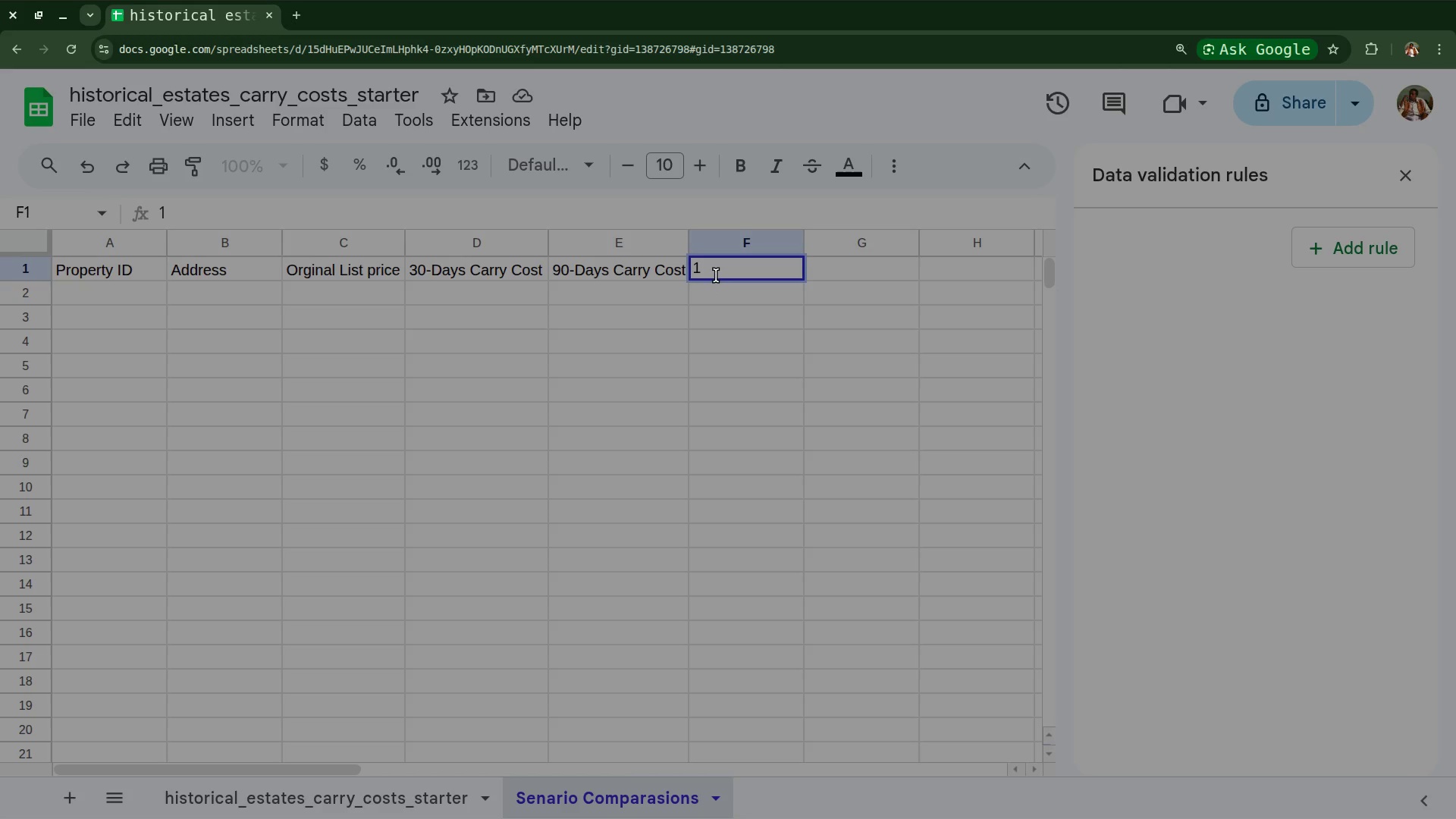 
type(80-Days)
 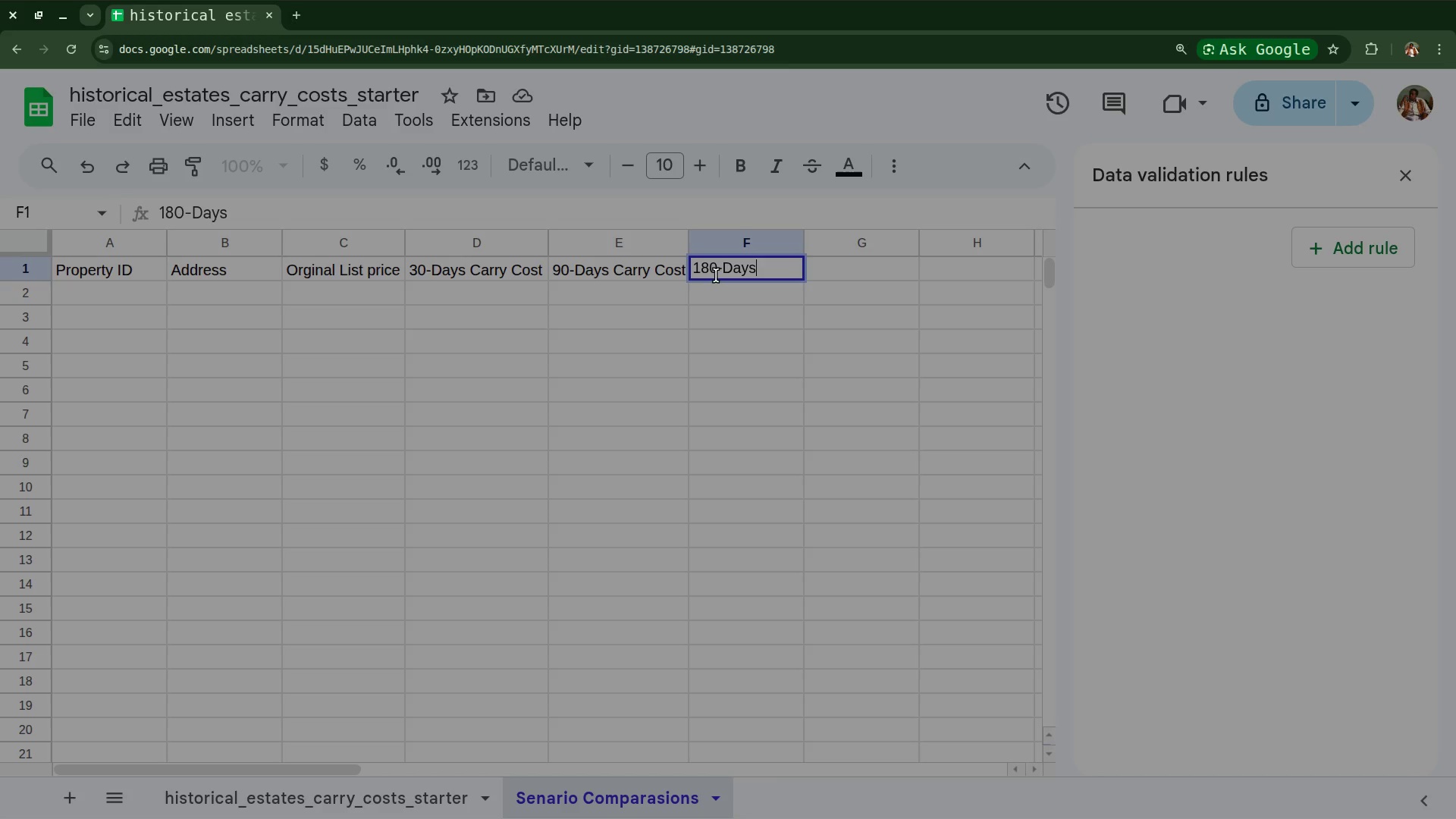 
wait(5.77)
 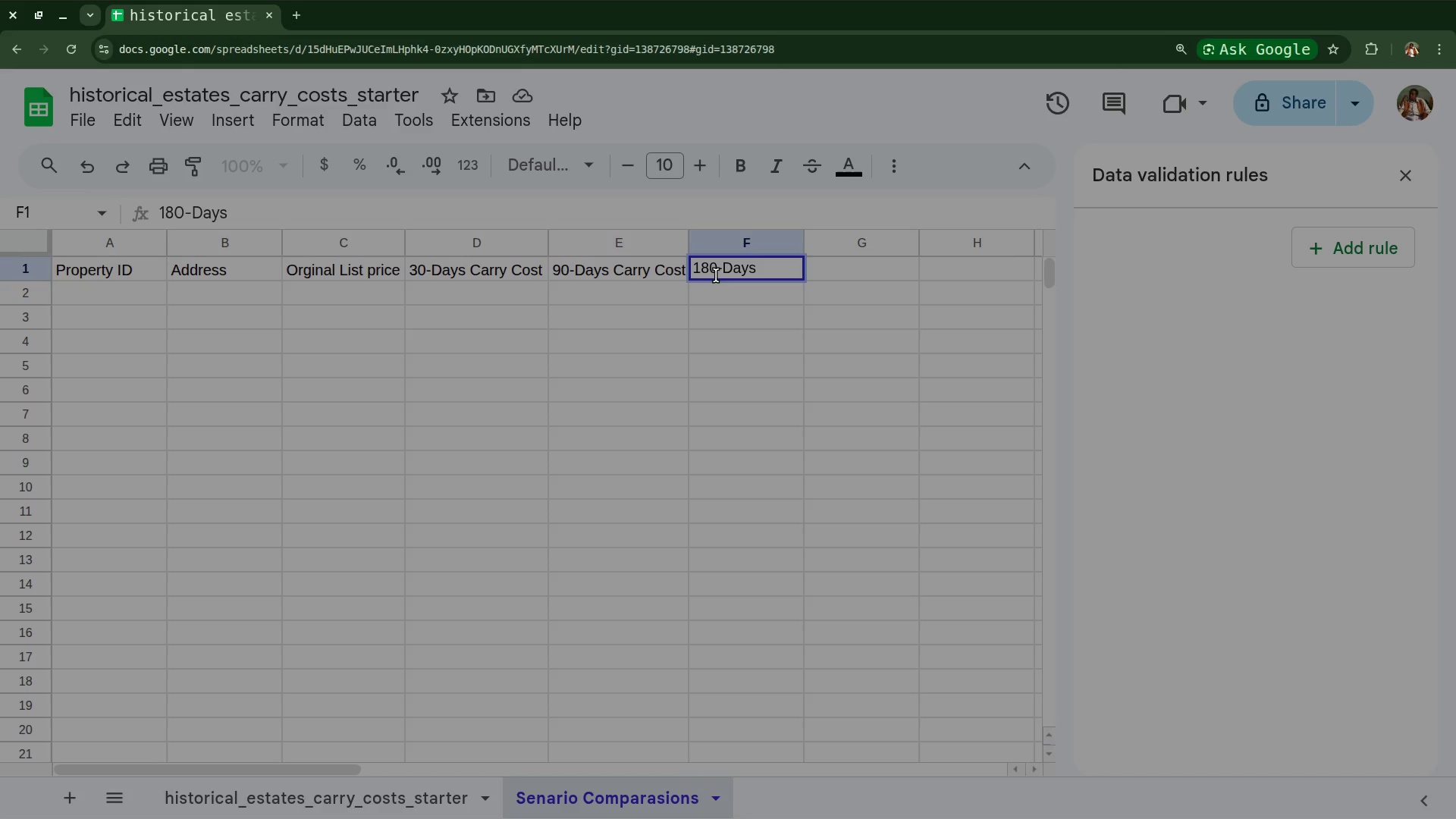 
type( Carry)
 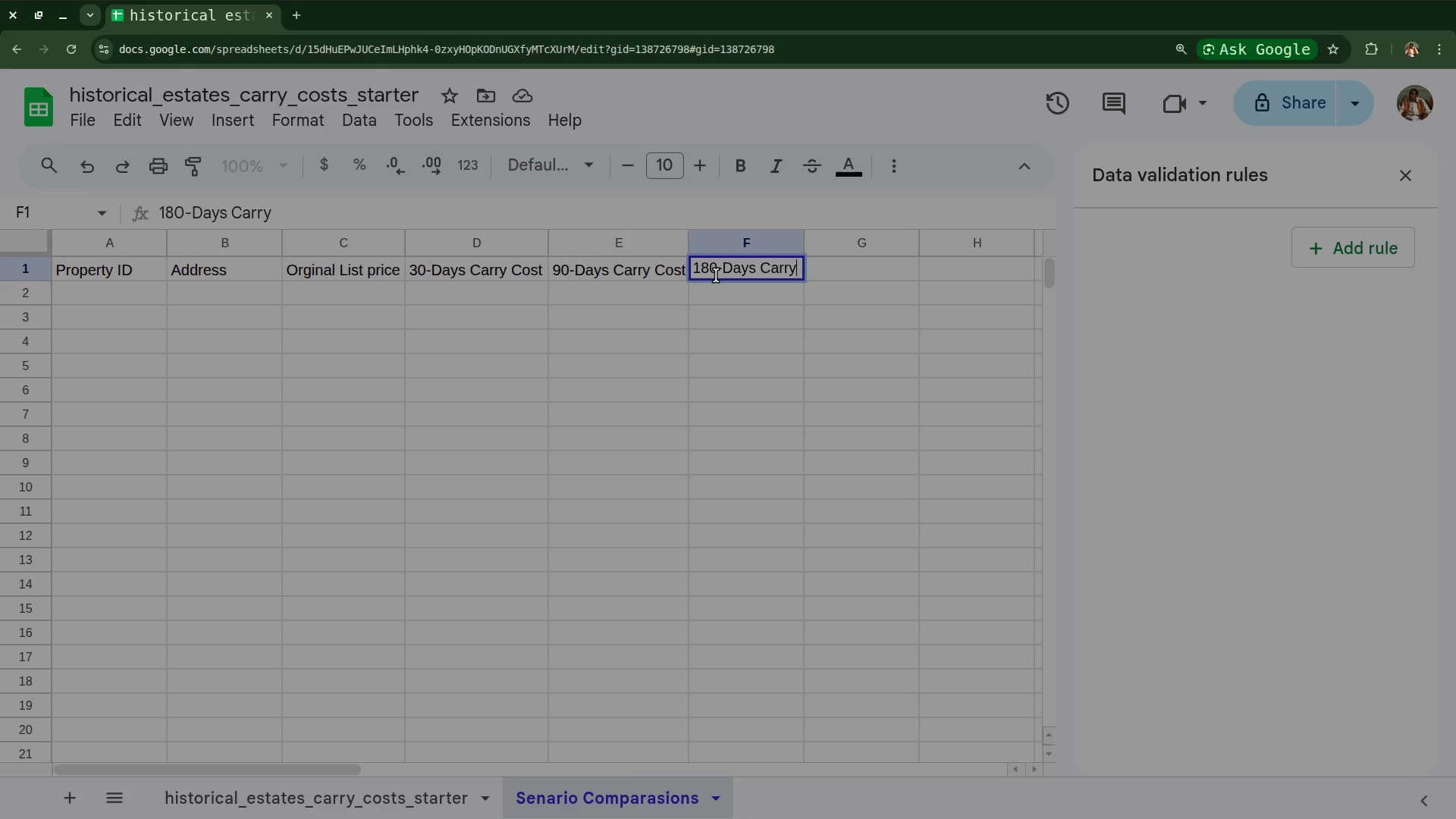 
type( cost)
 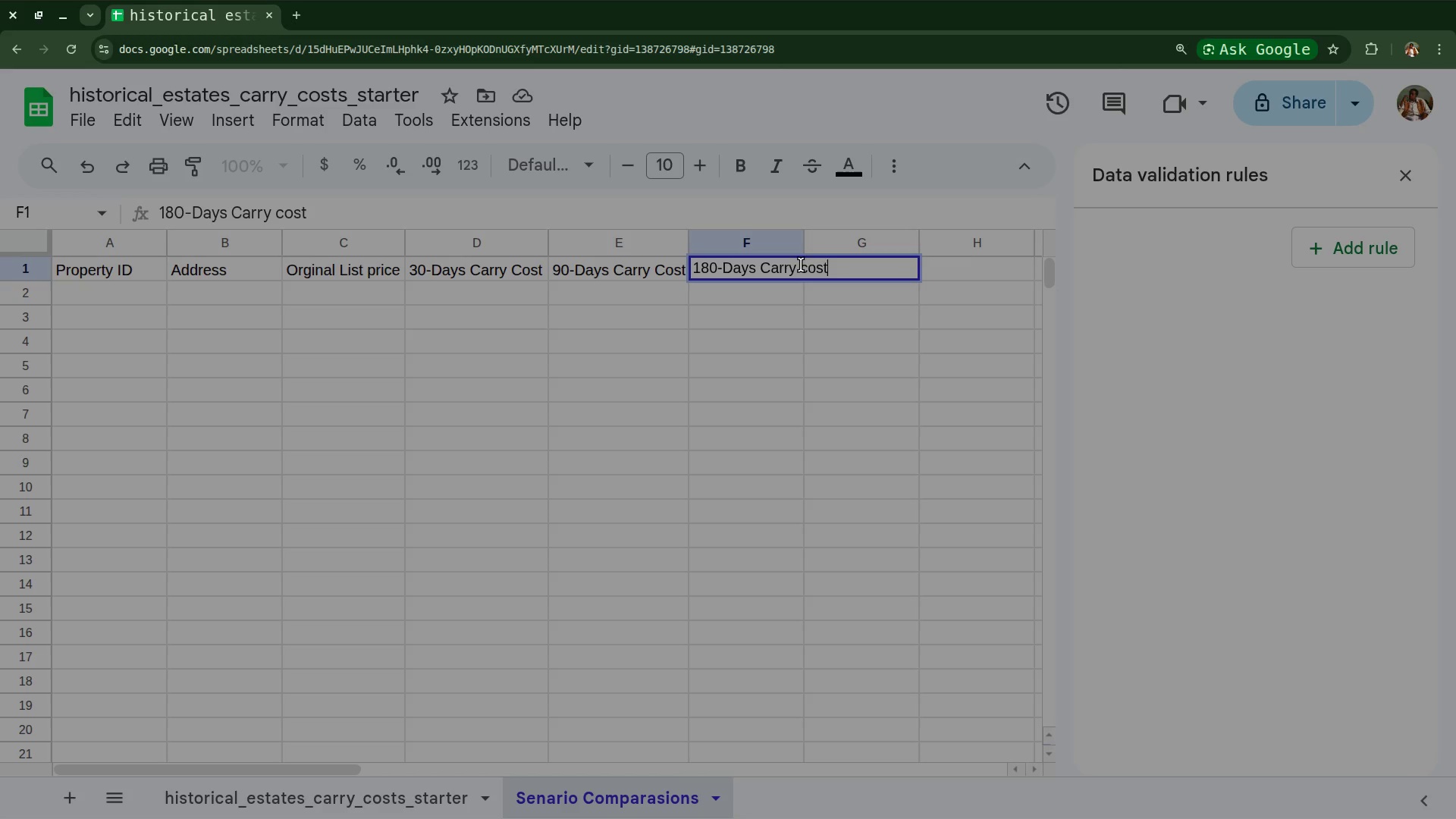 
left_click([804, 267])
 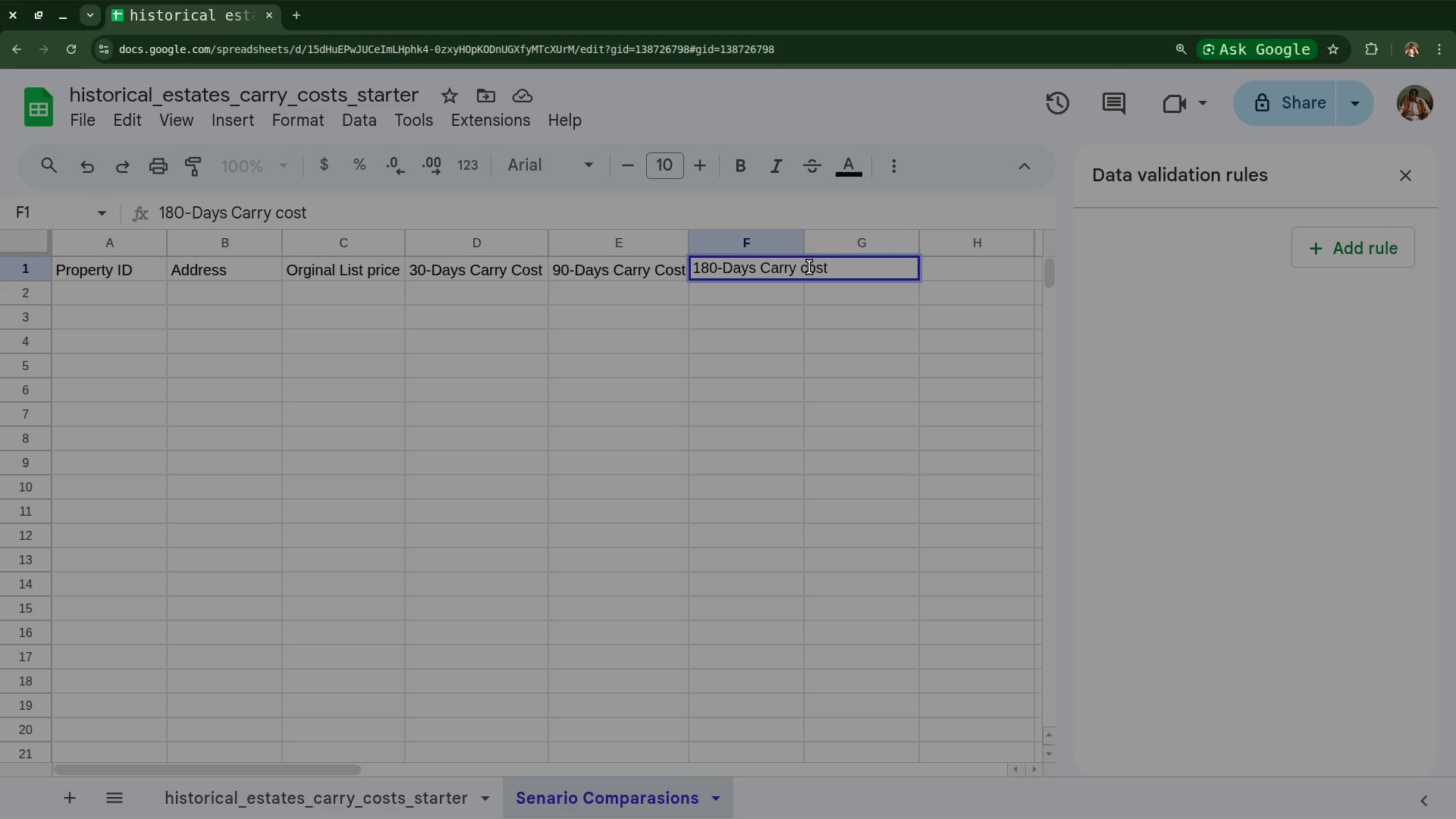 
left_click([809, 267])
 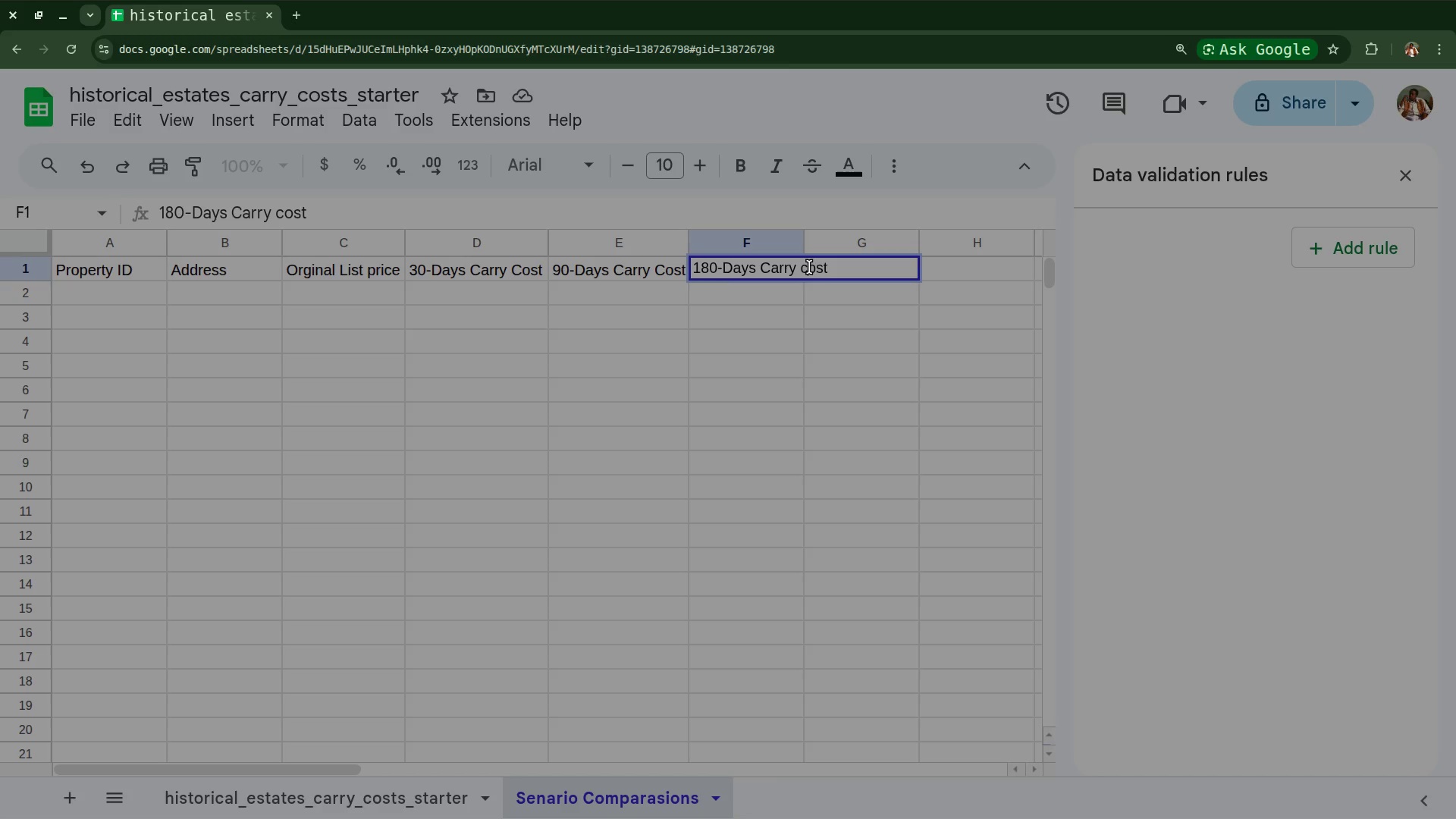 
left_click([809, 267])
 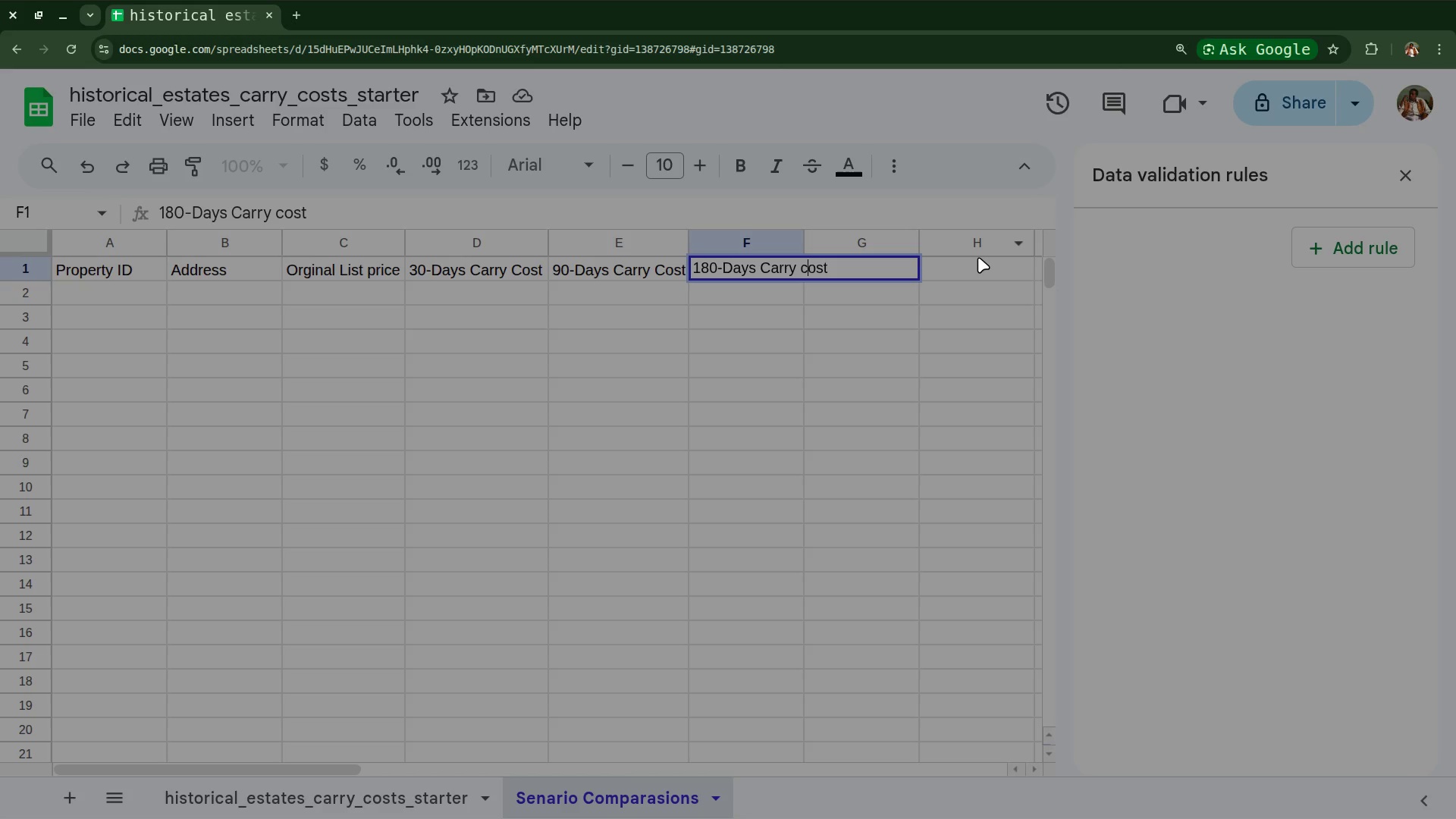 
key(Backspace)
 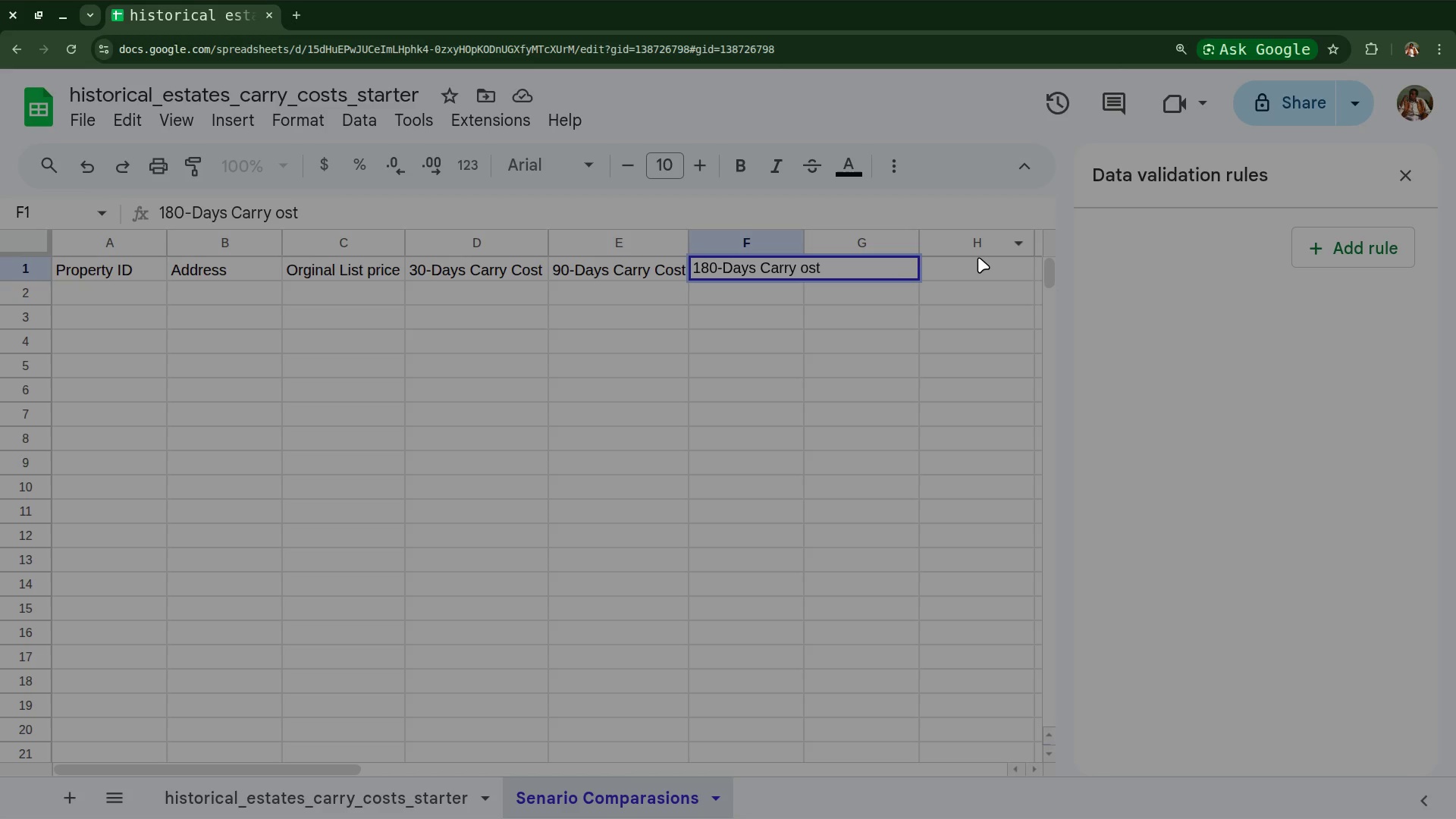 
key(Shift+C)
 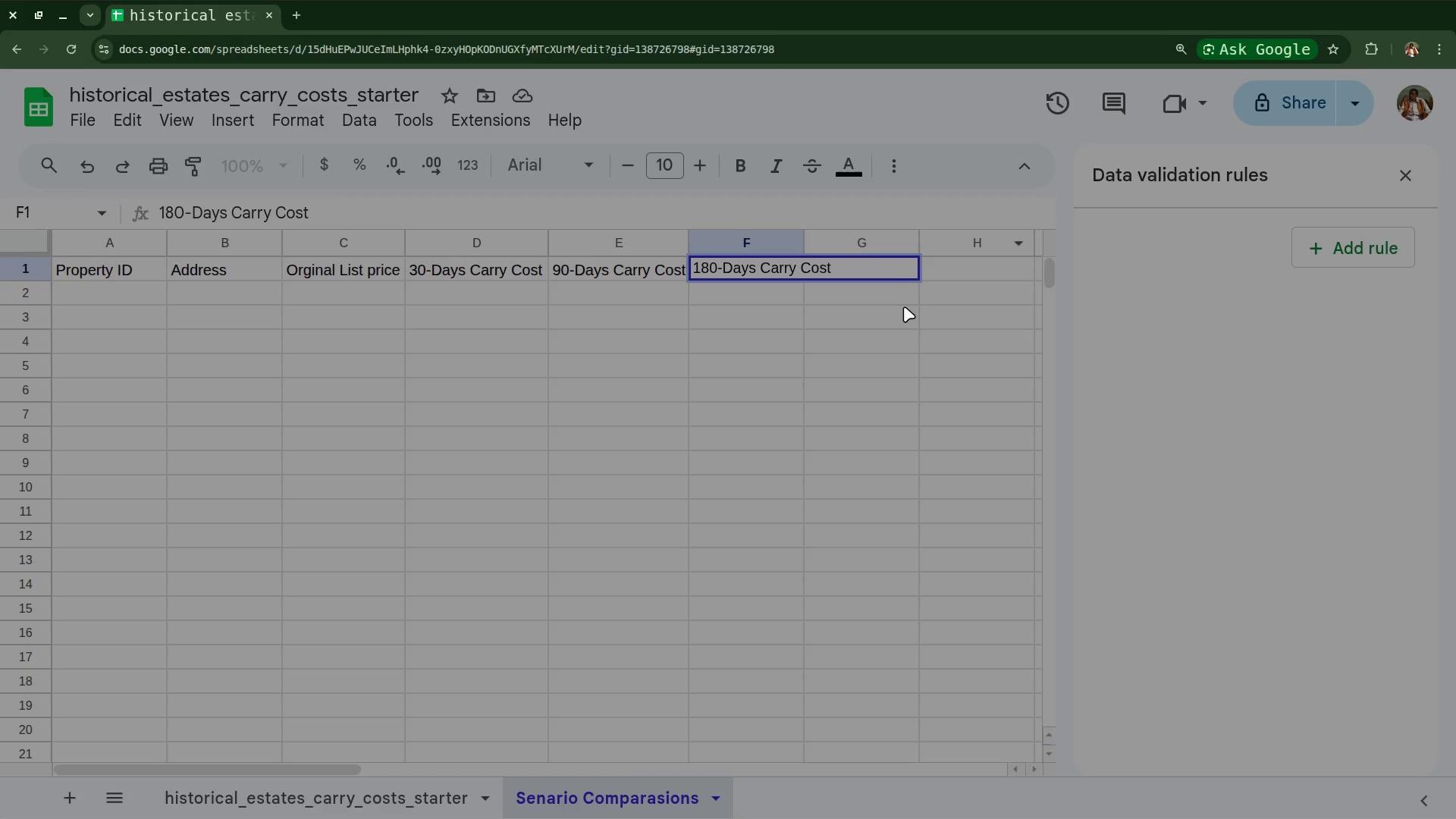 
left_click([904, 306])
 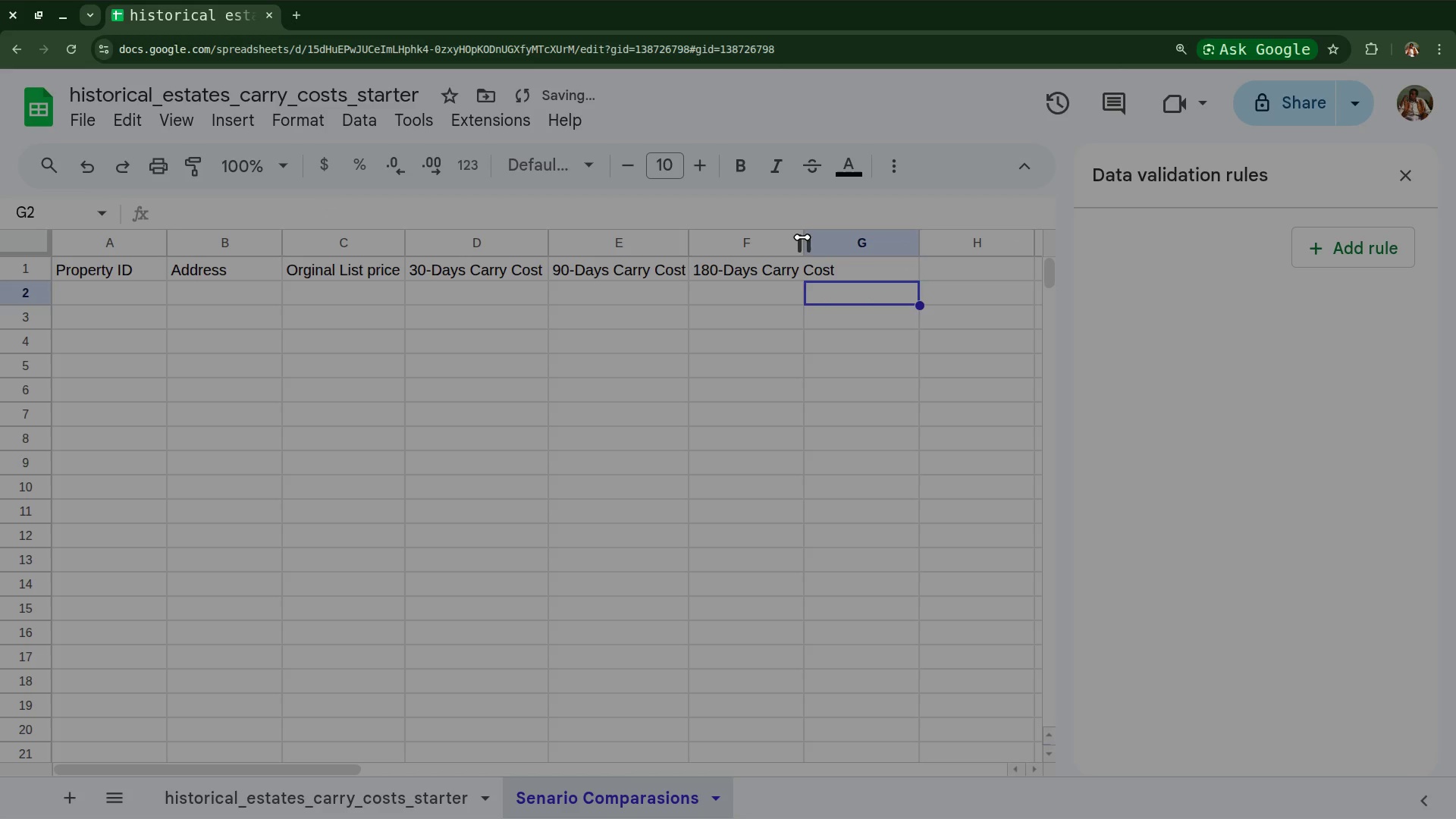 
double_click([802, 237])
 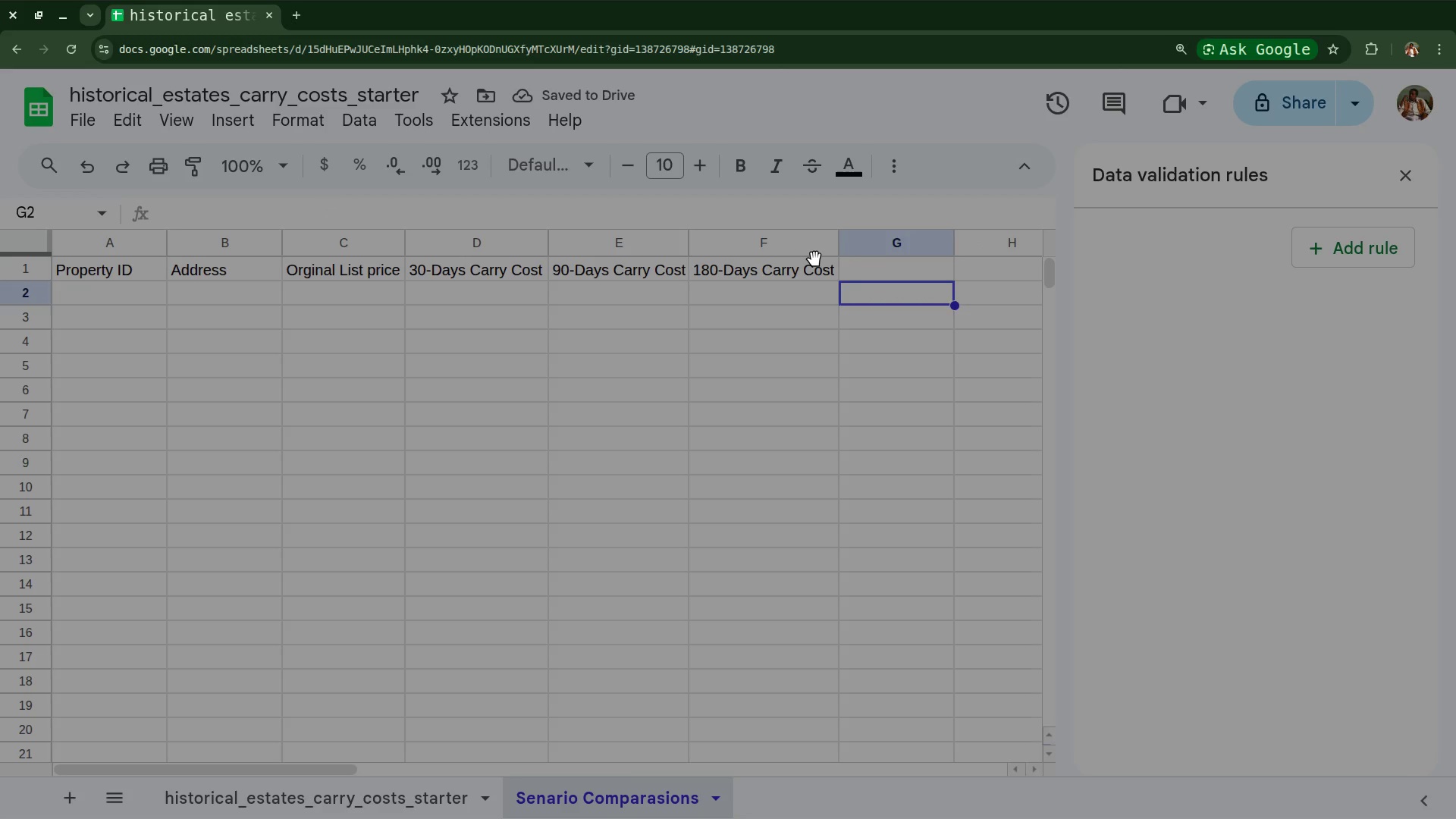 
wait(9.42)
 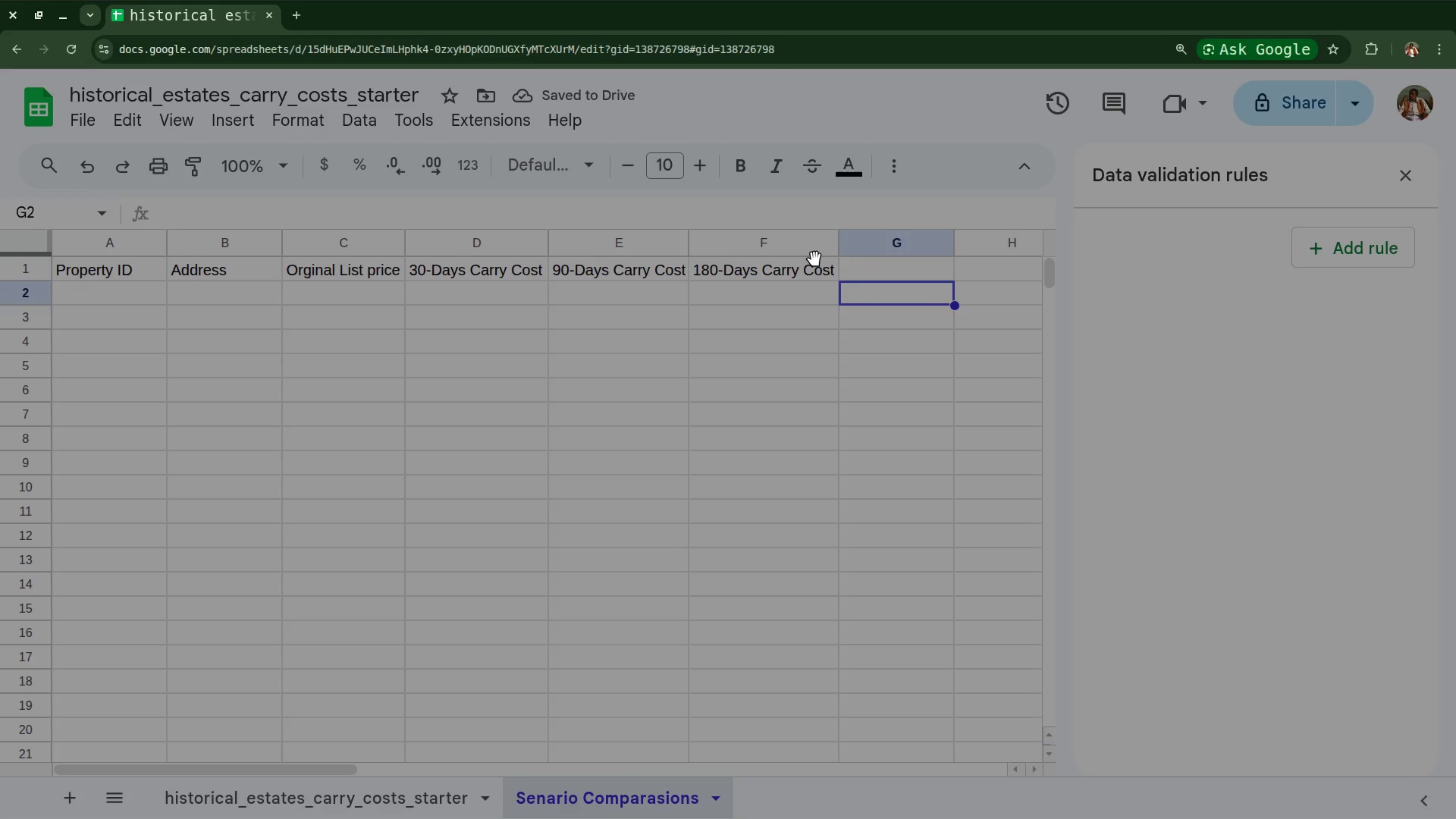 
double_click([871, 263])
 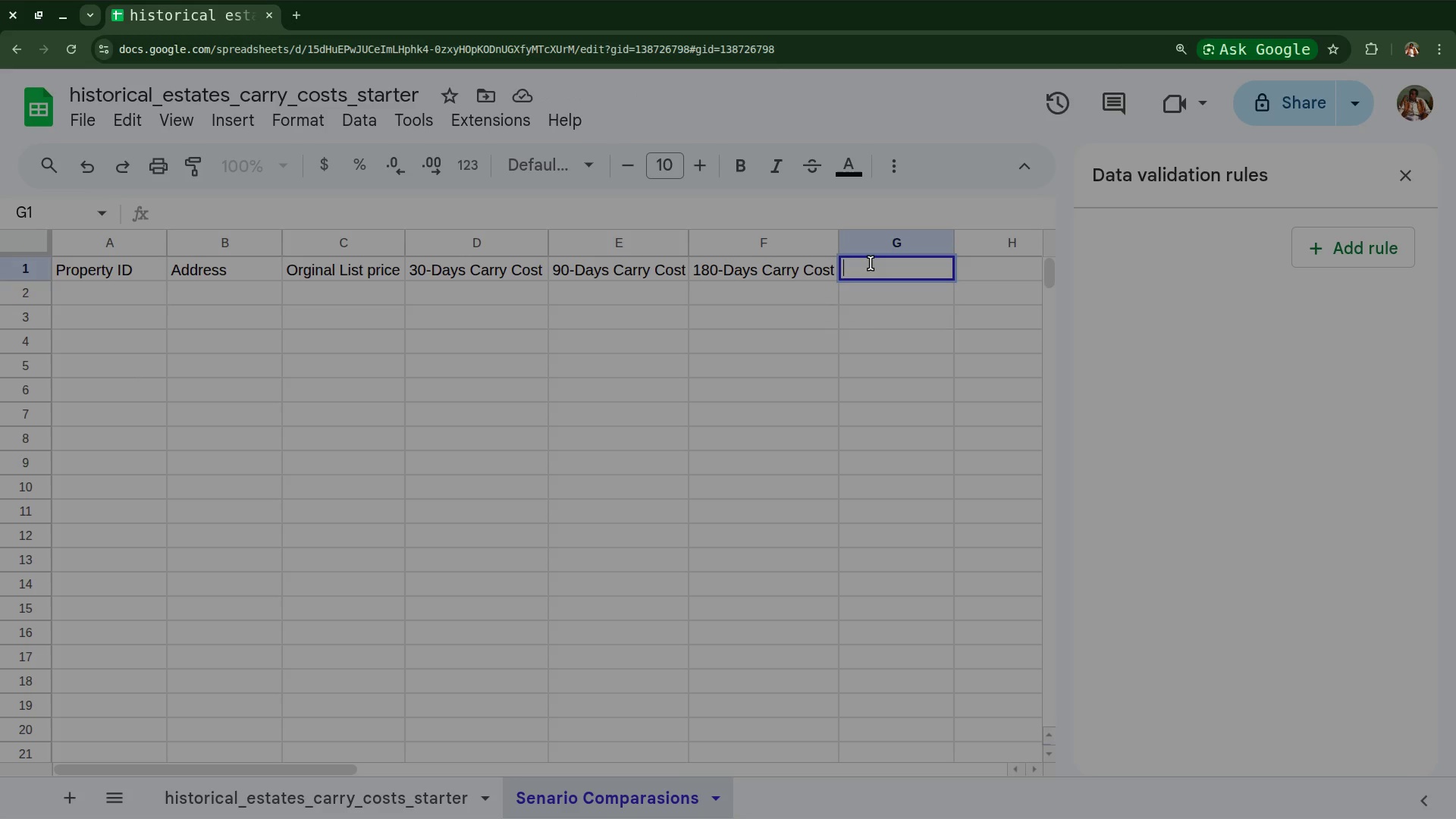 
key(6)
 